 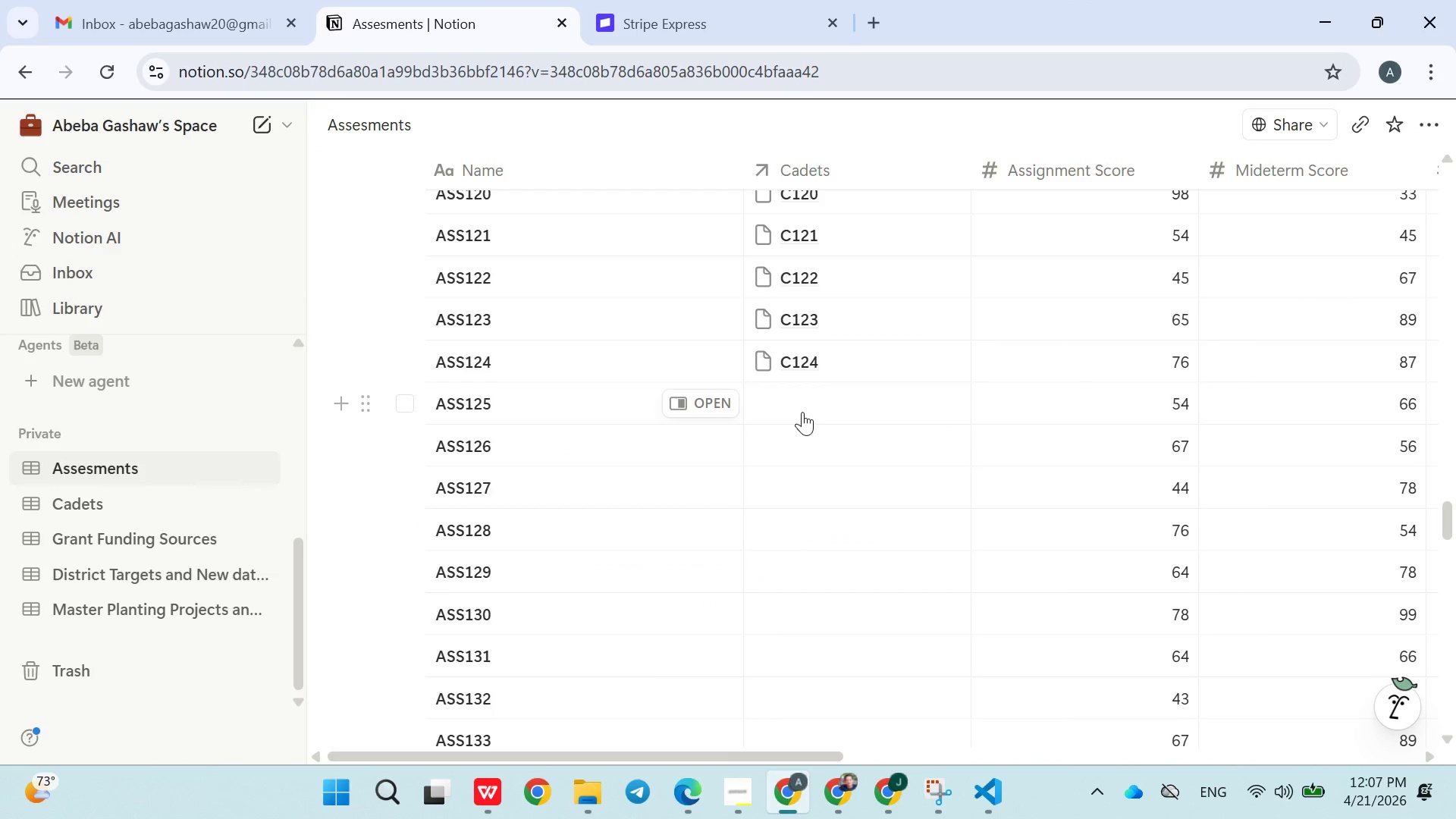 
type(C125)
 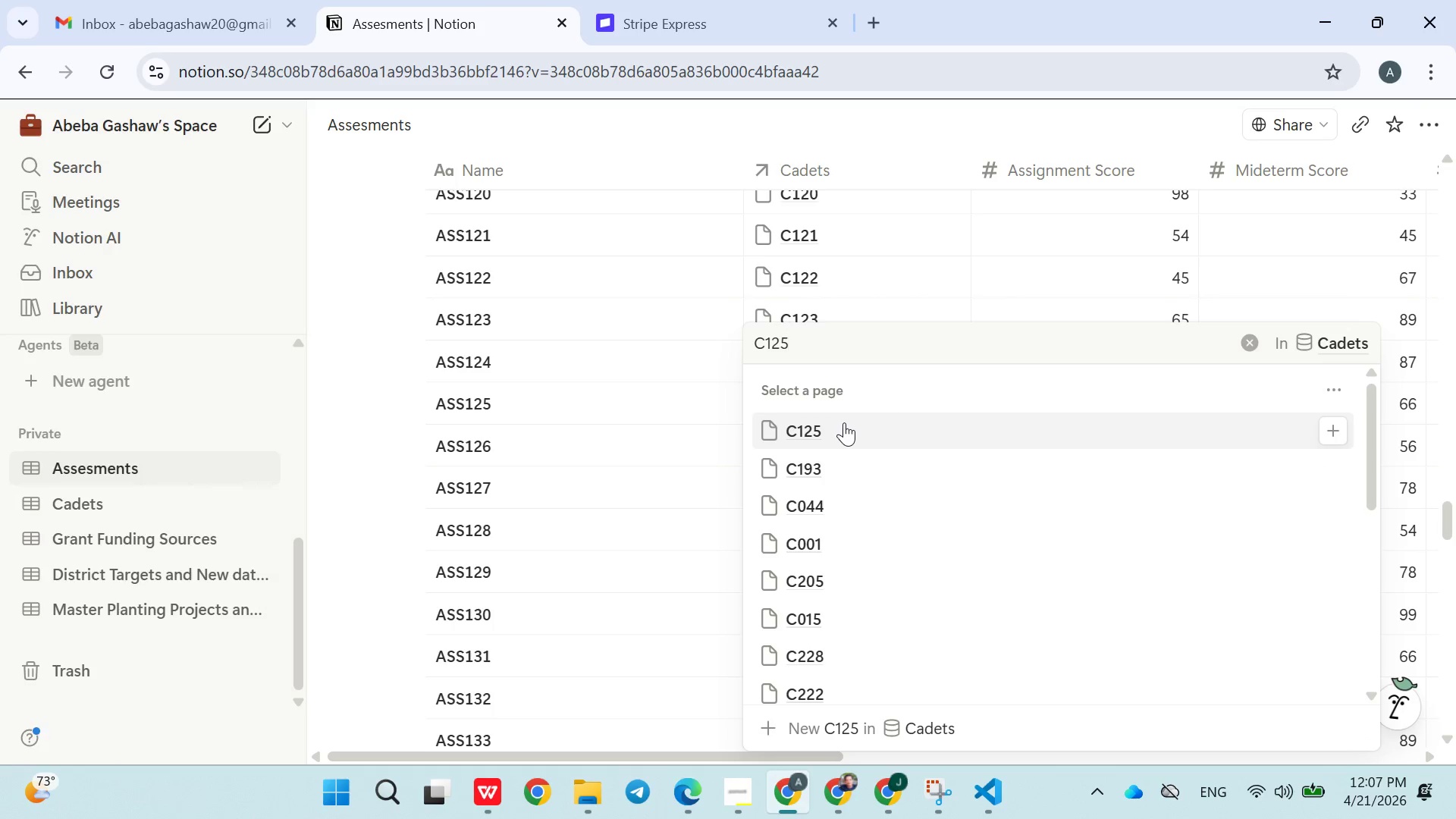 
left_click([845, 422])
 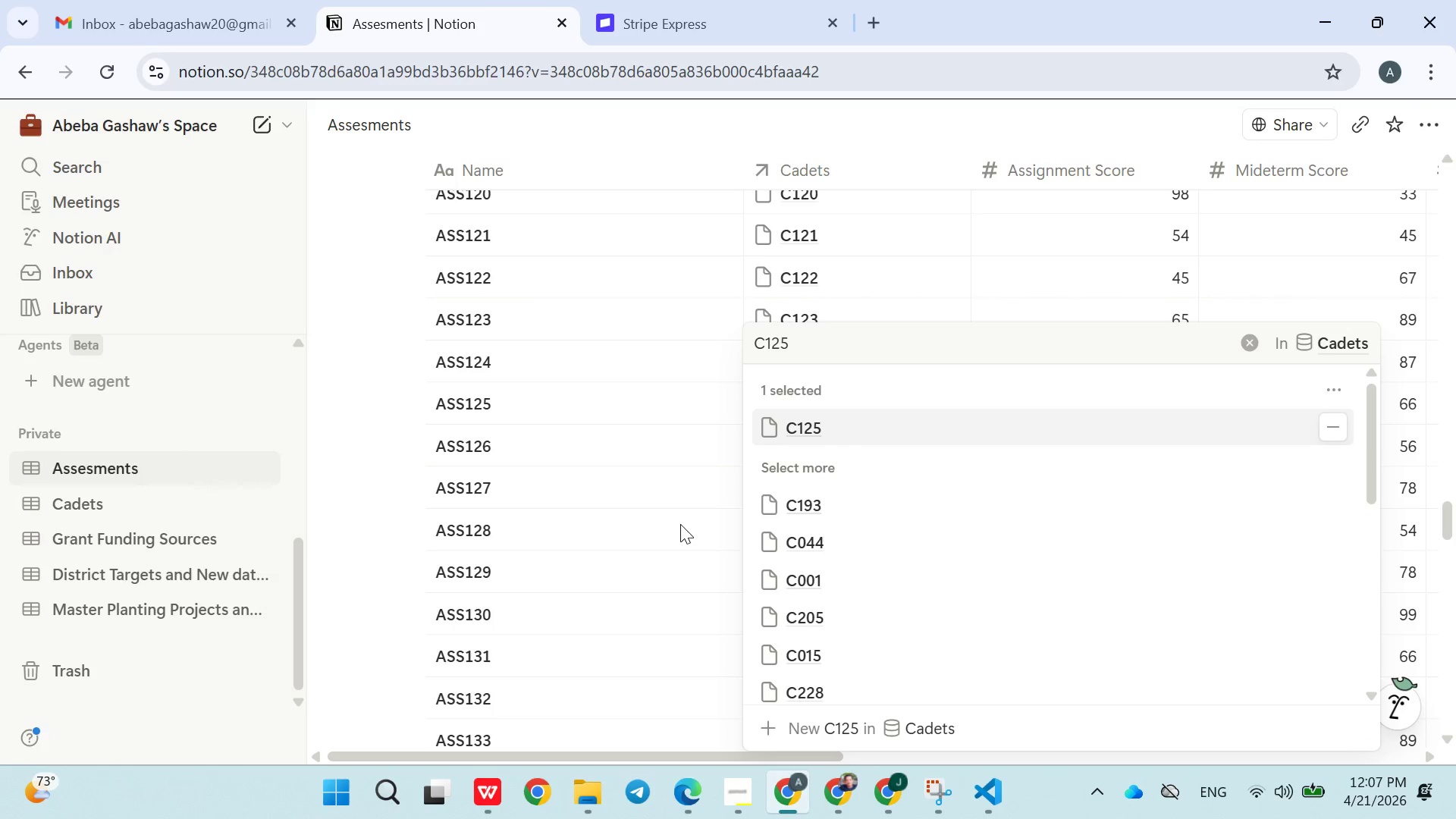 
left_click([679, 524])
 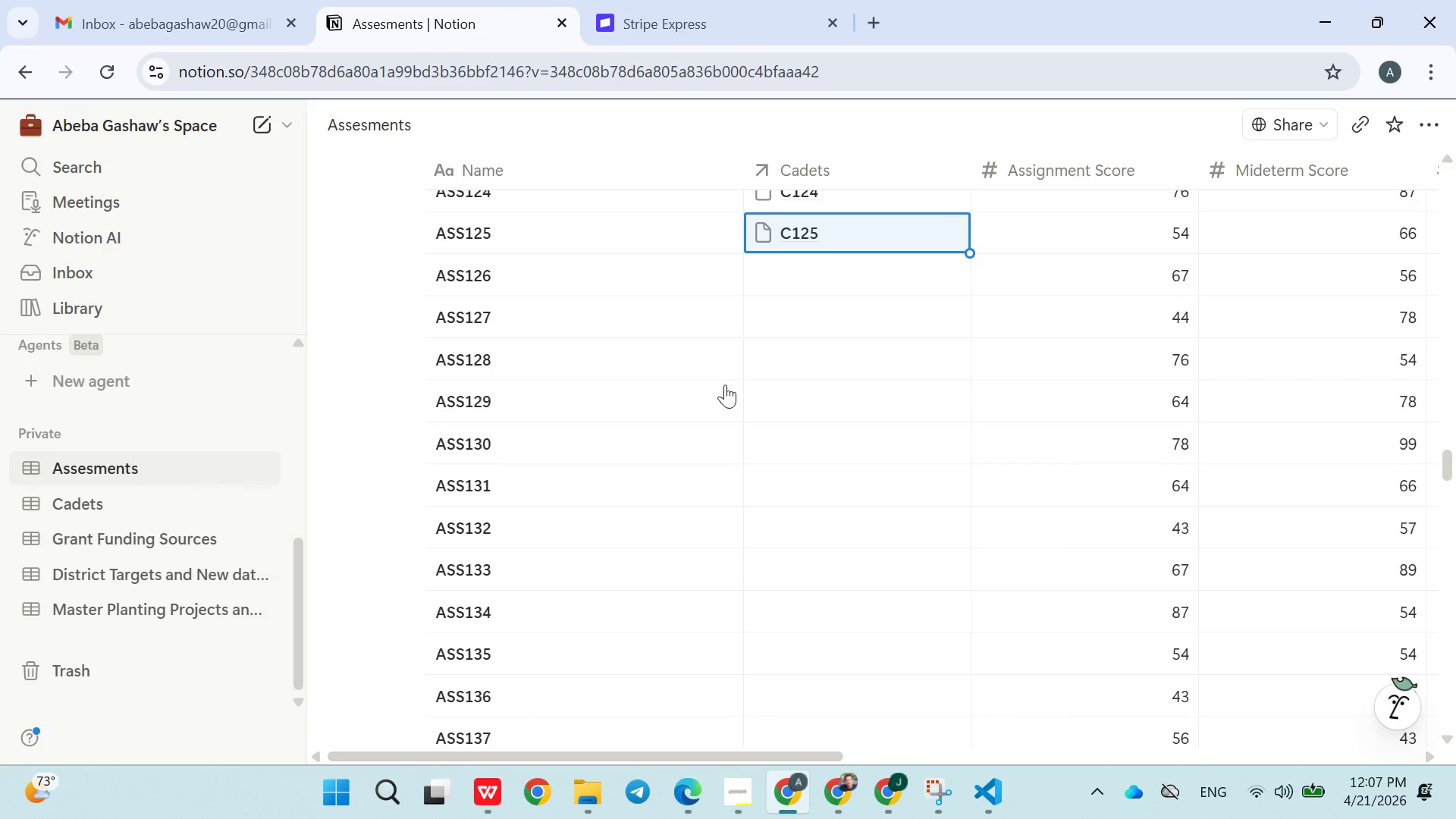 
left_click([800, 280])
 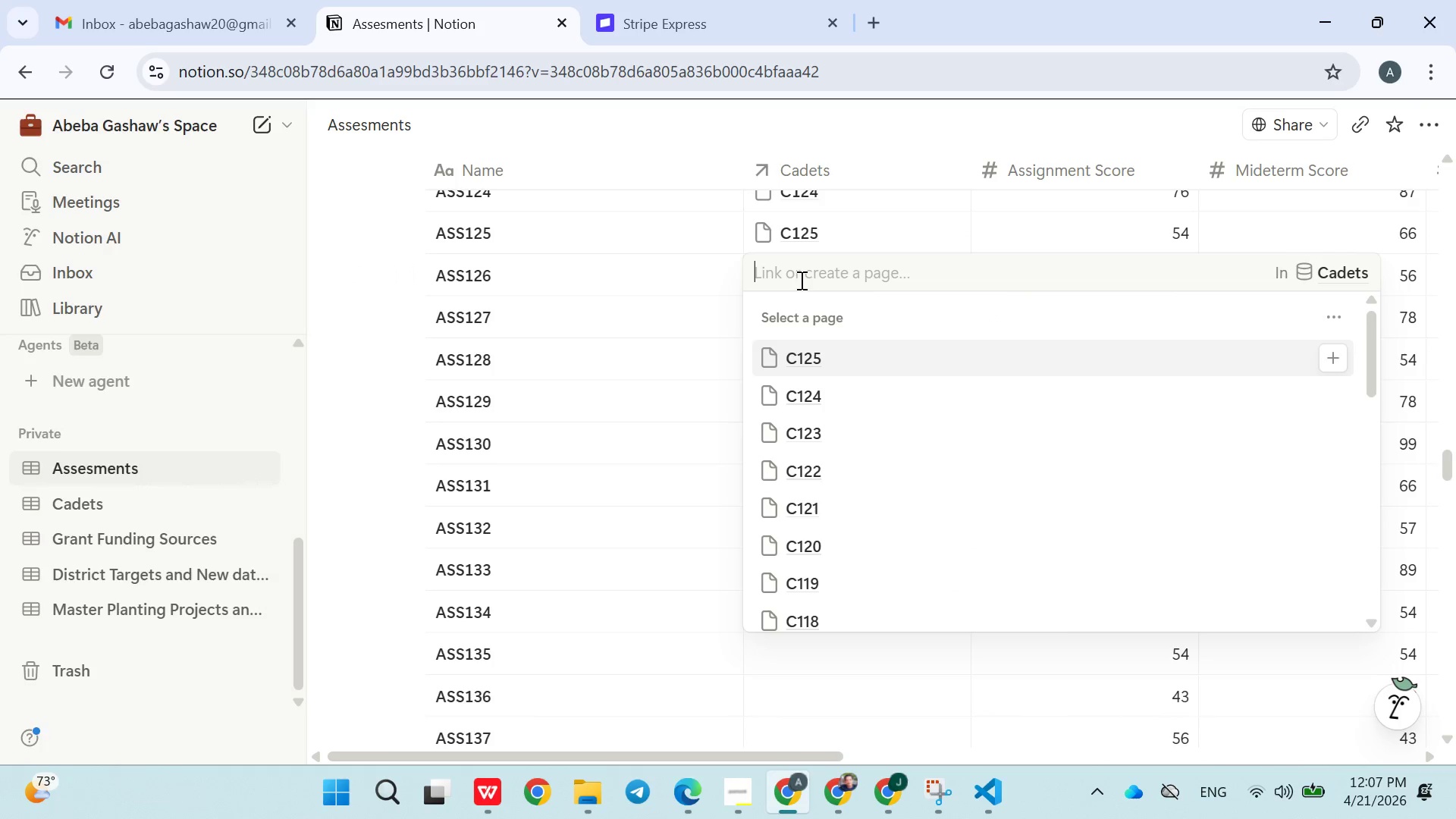 
type(C126)
 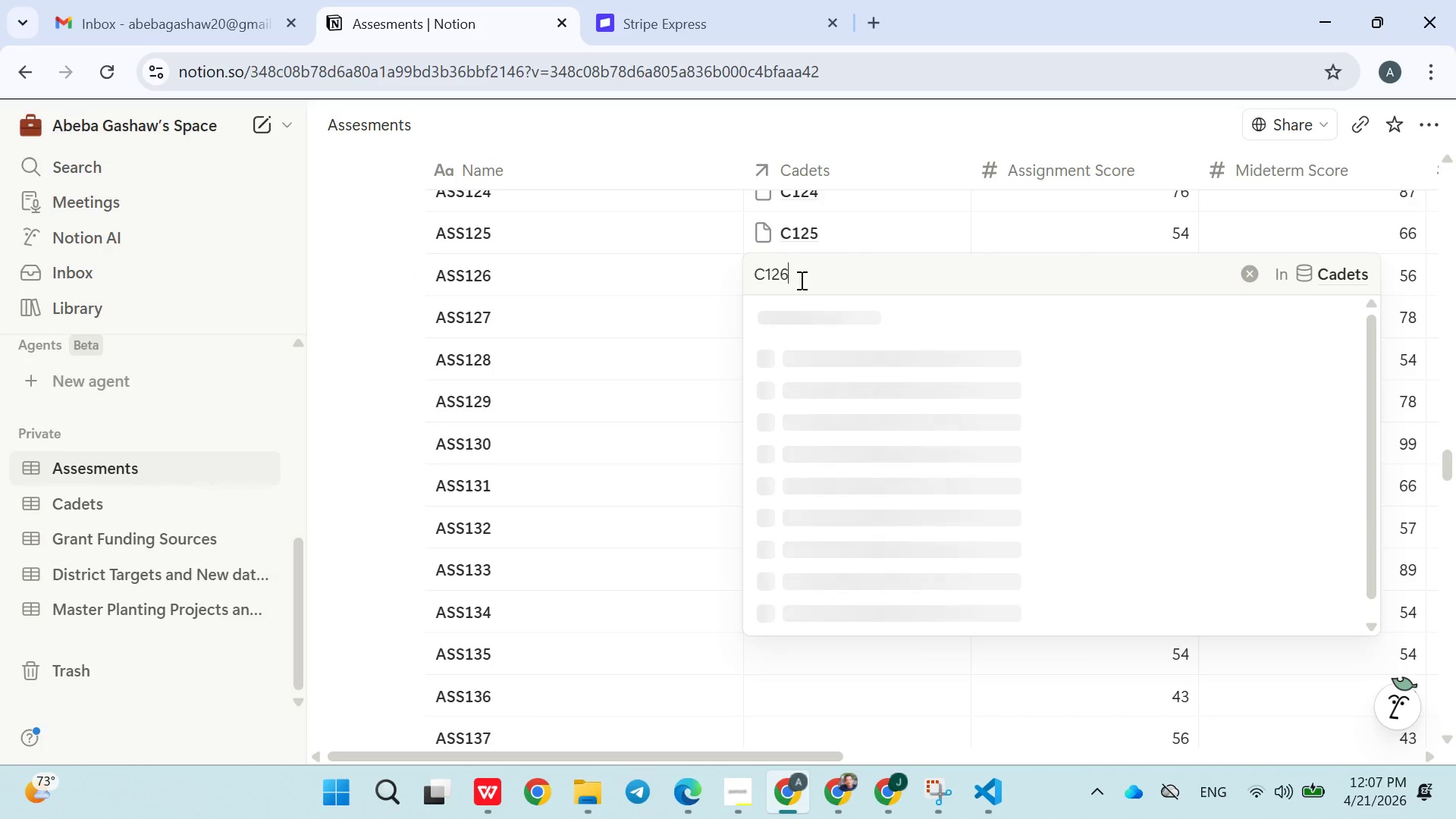 
mouse_move([899, 280])
 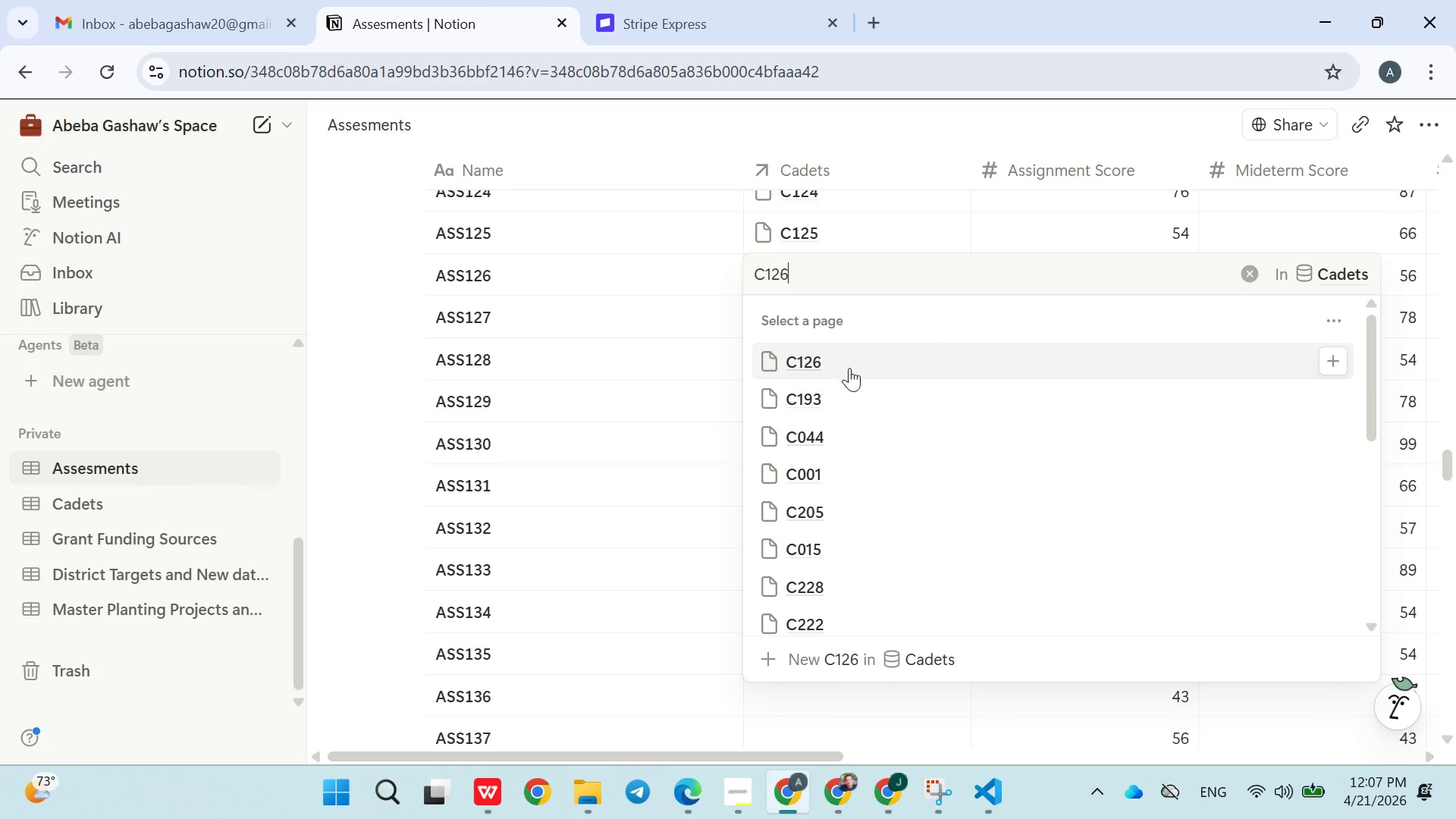 
left_click([835, 366])
 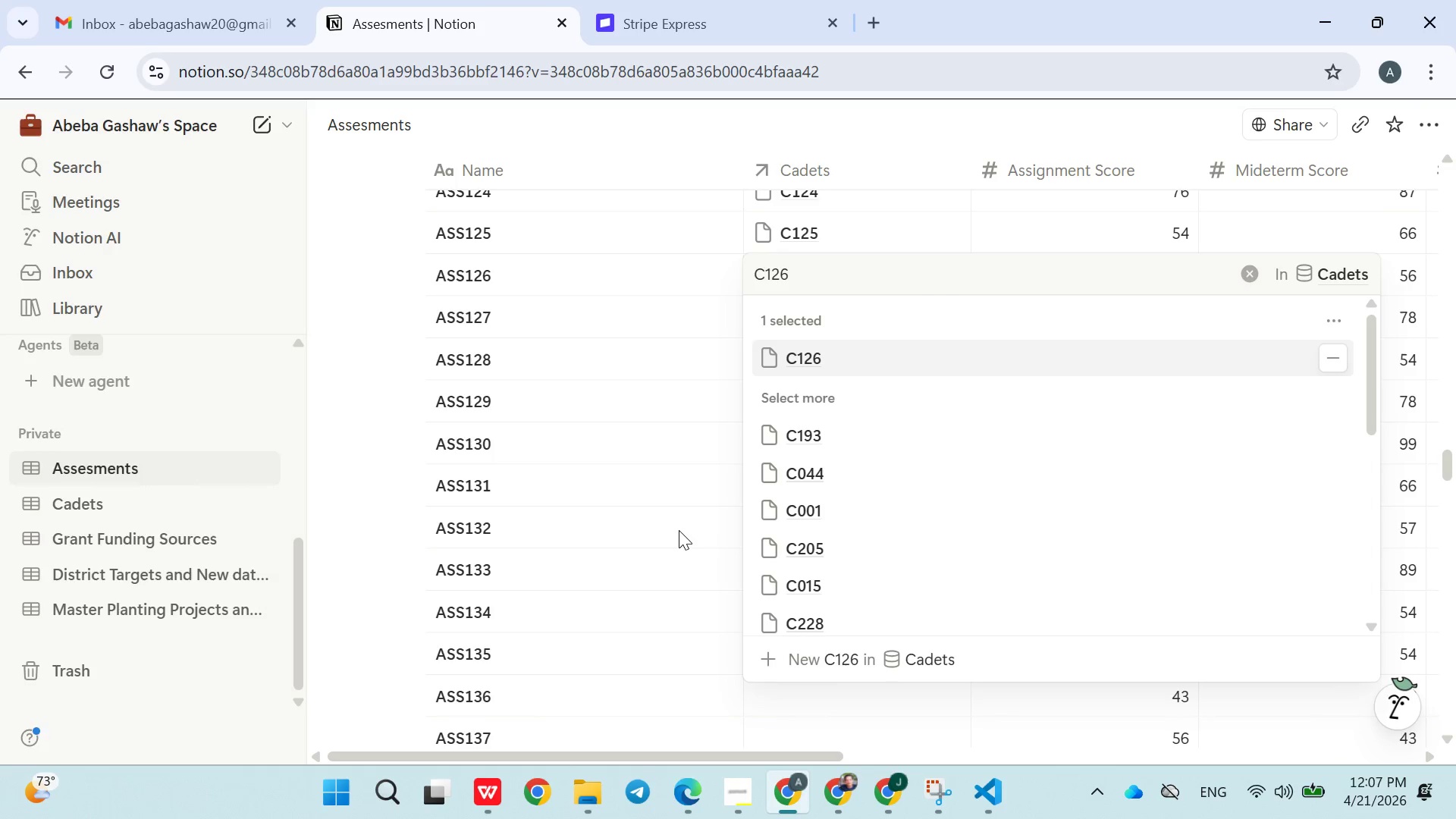 
left_click([679, 530])
 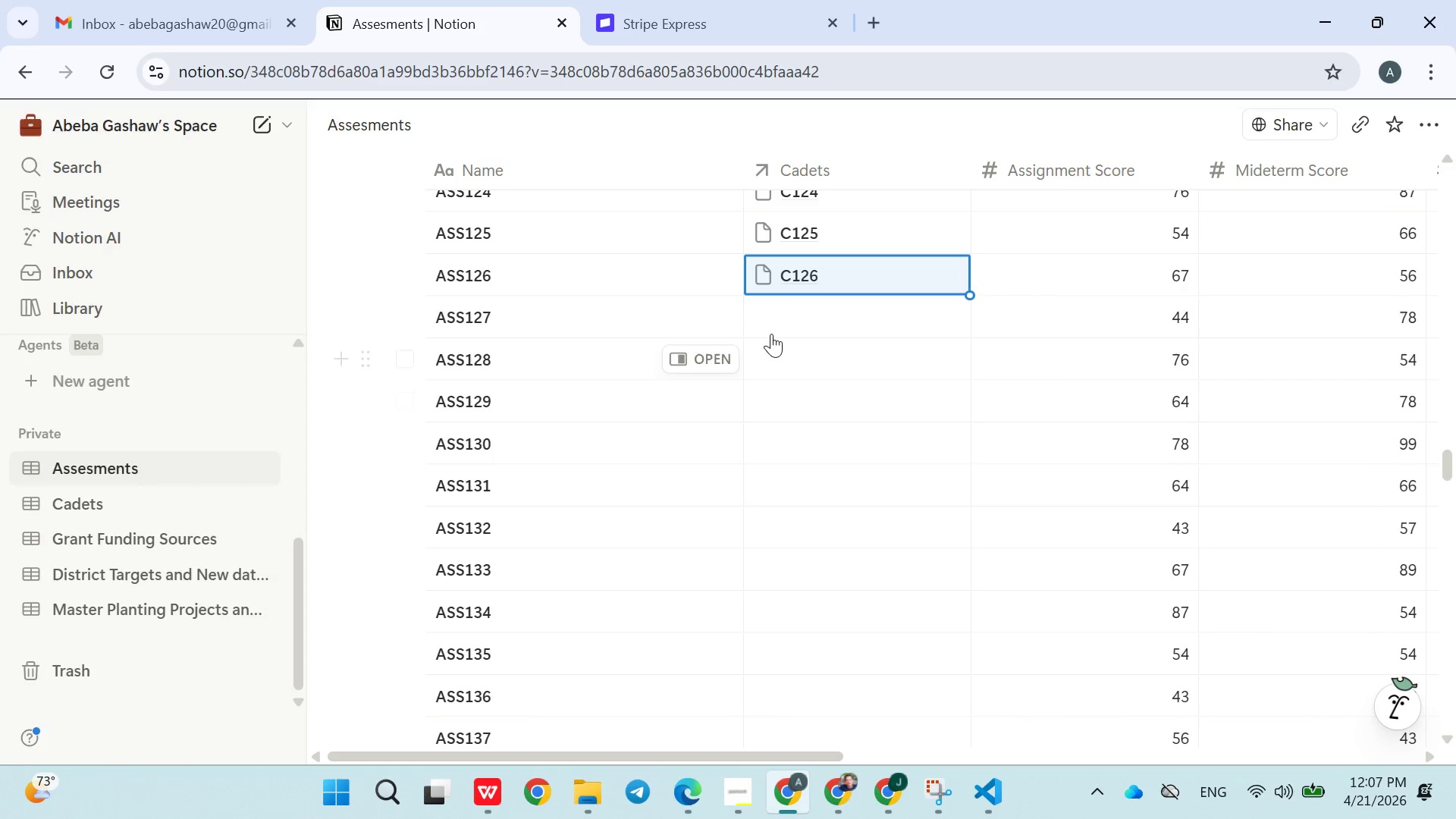 
left_click([773, 322])
 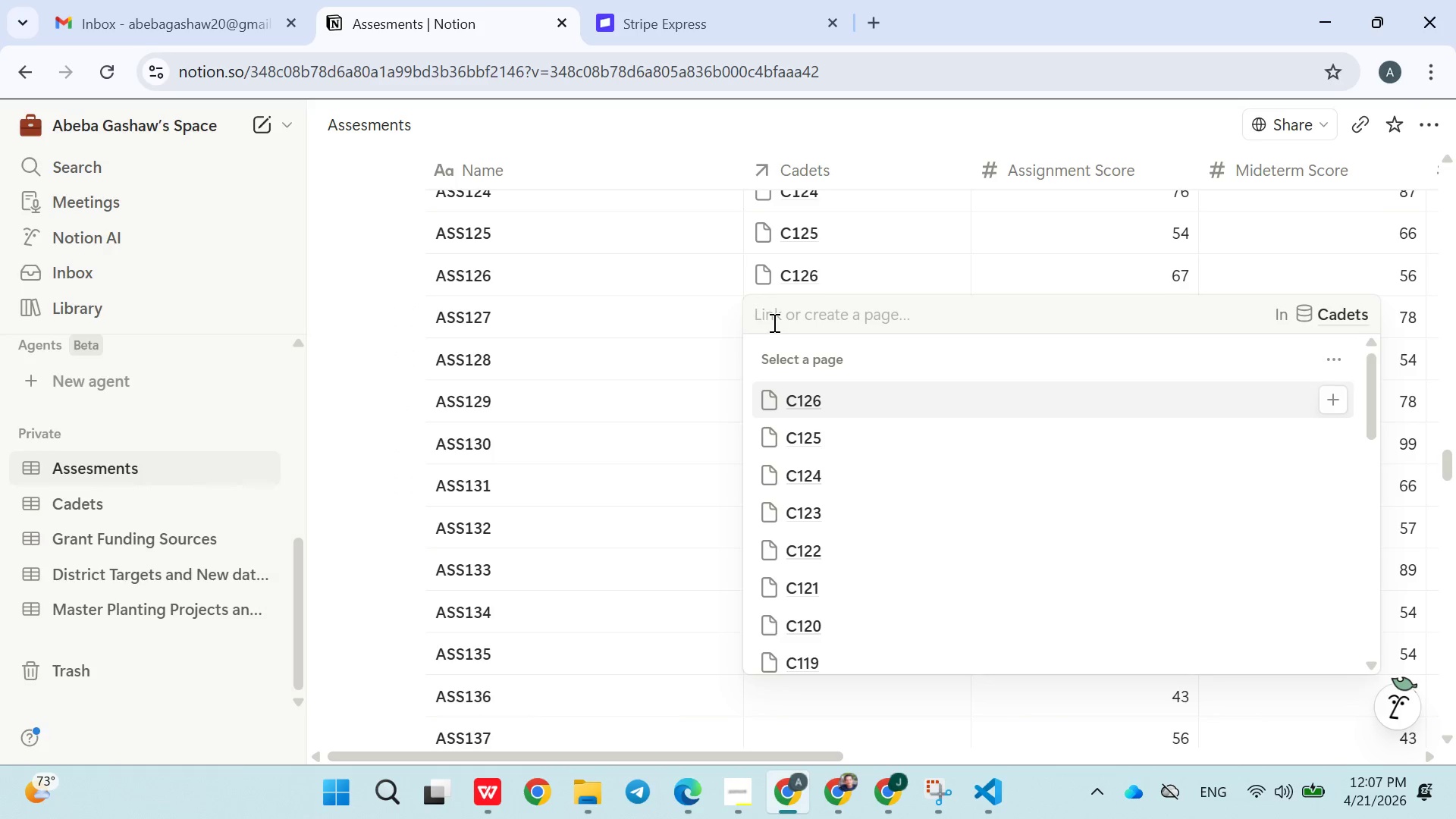 
type(C127)
 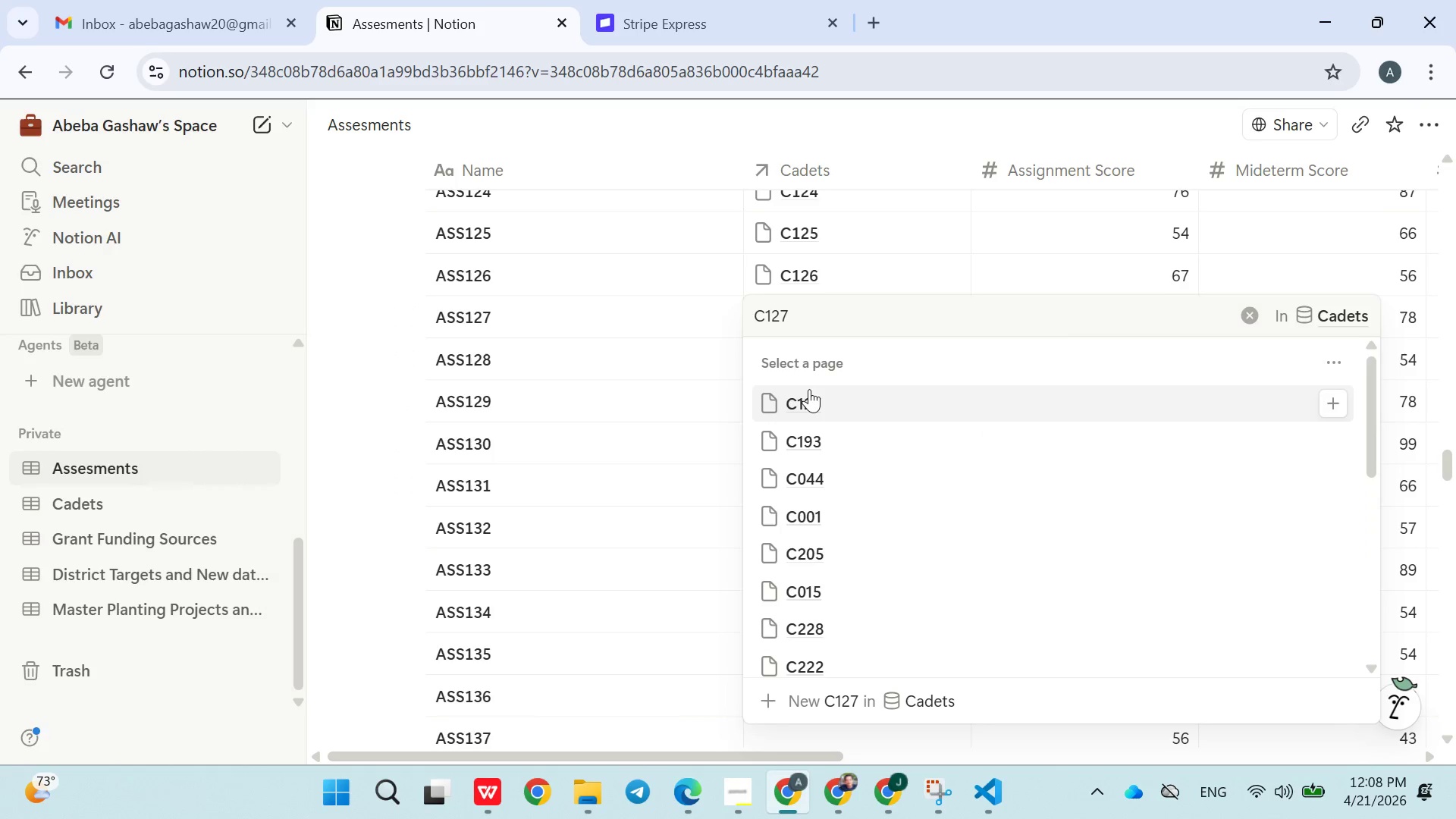 
left_click([809, 394])
 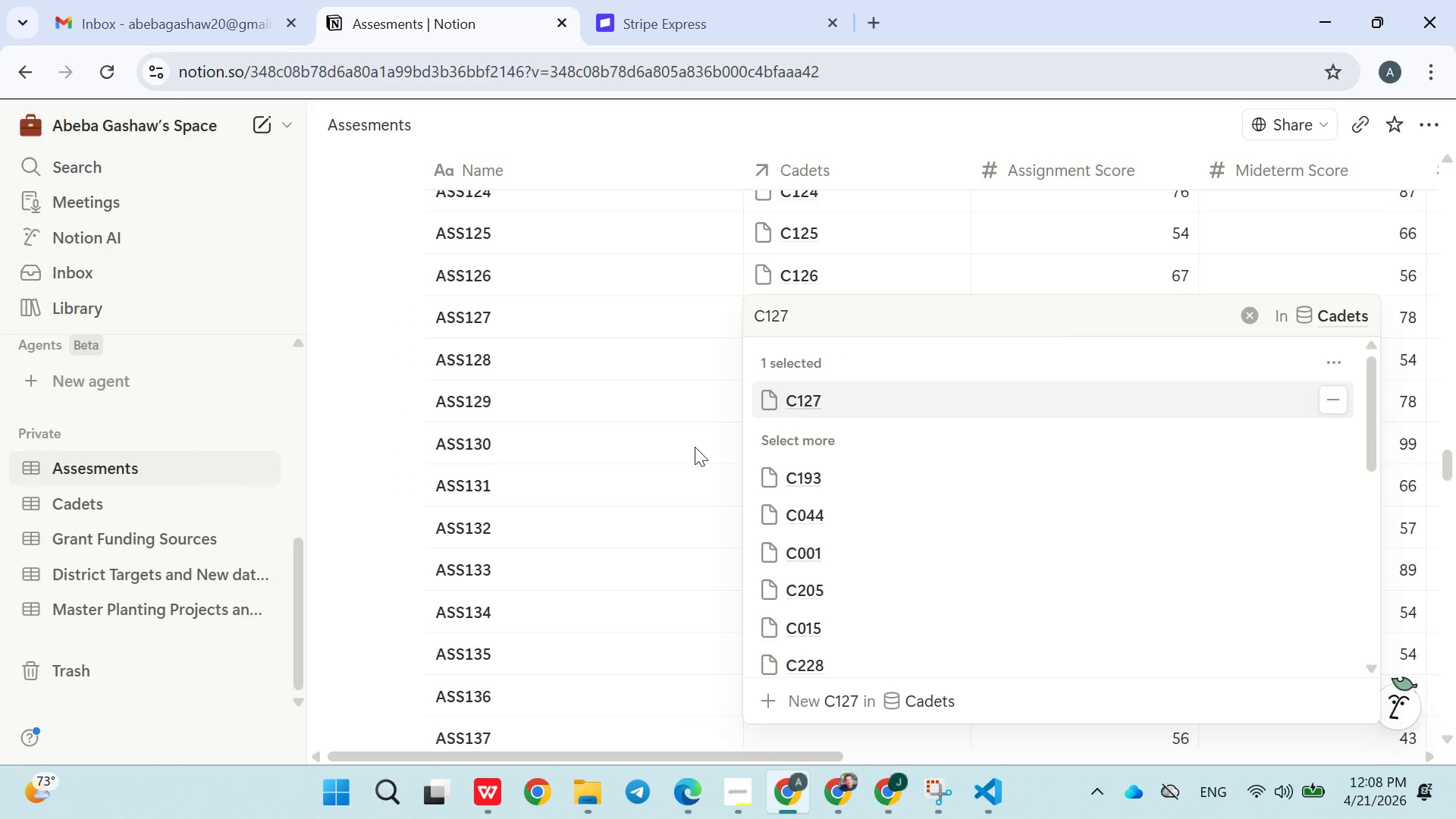 
left_click([689, 446])
 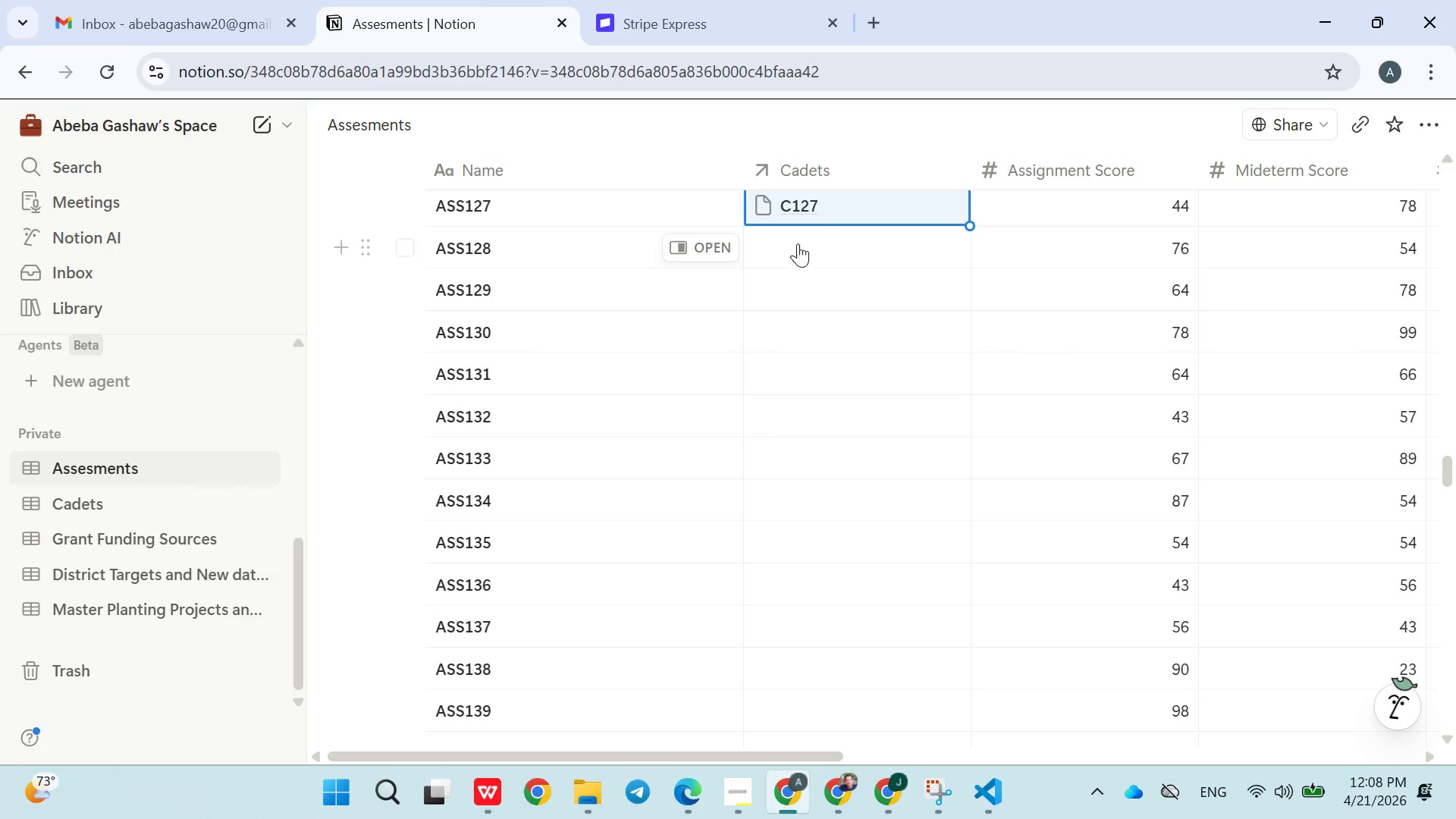 
left_click([798, 243])
 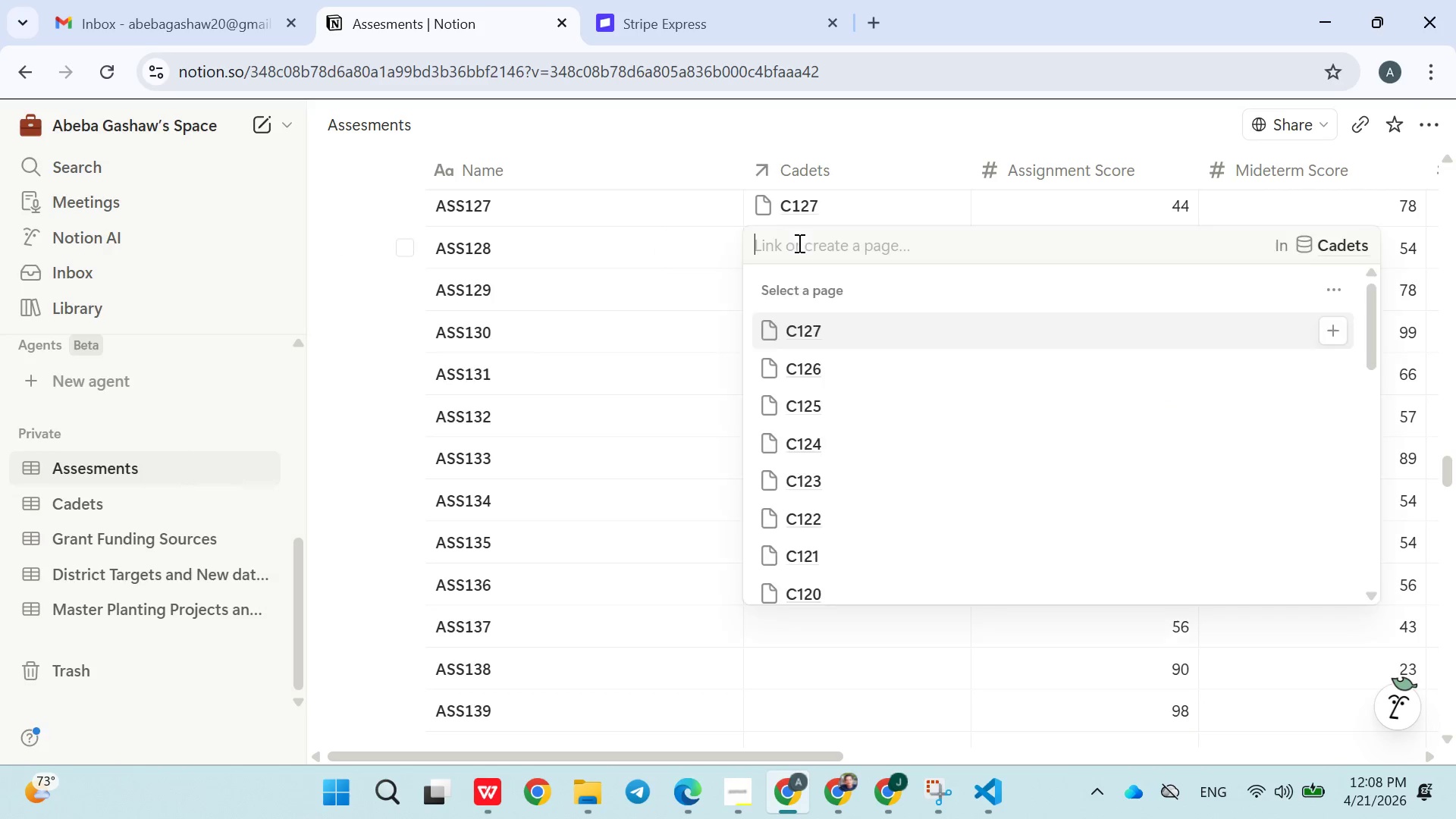 
type(C128)
 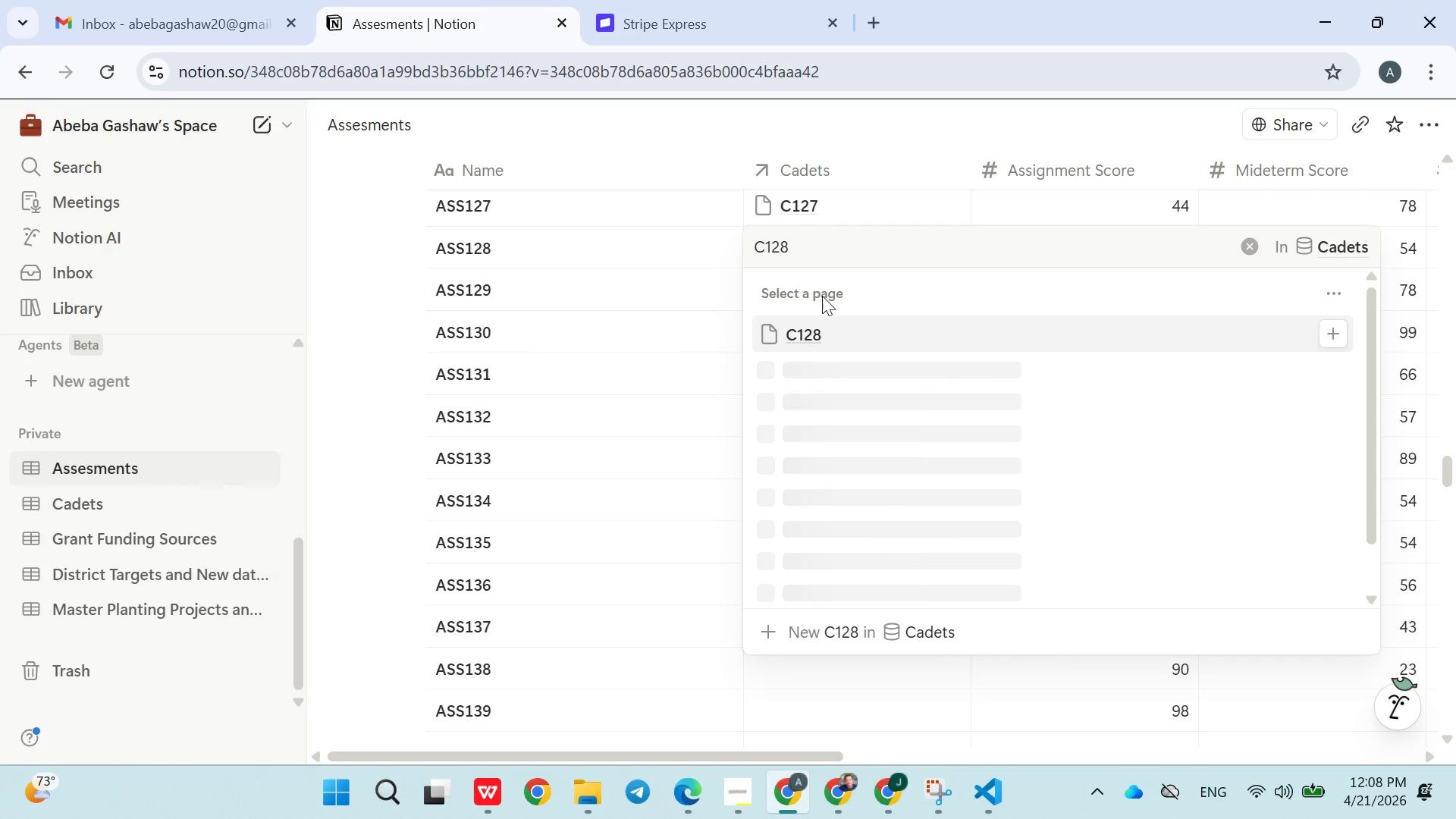 
left_click([808, 337])
 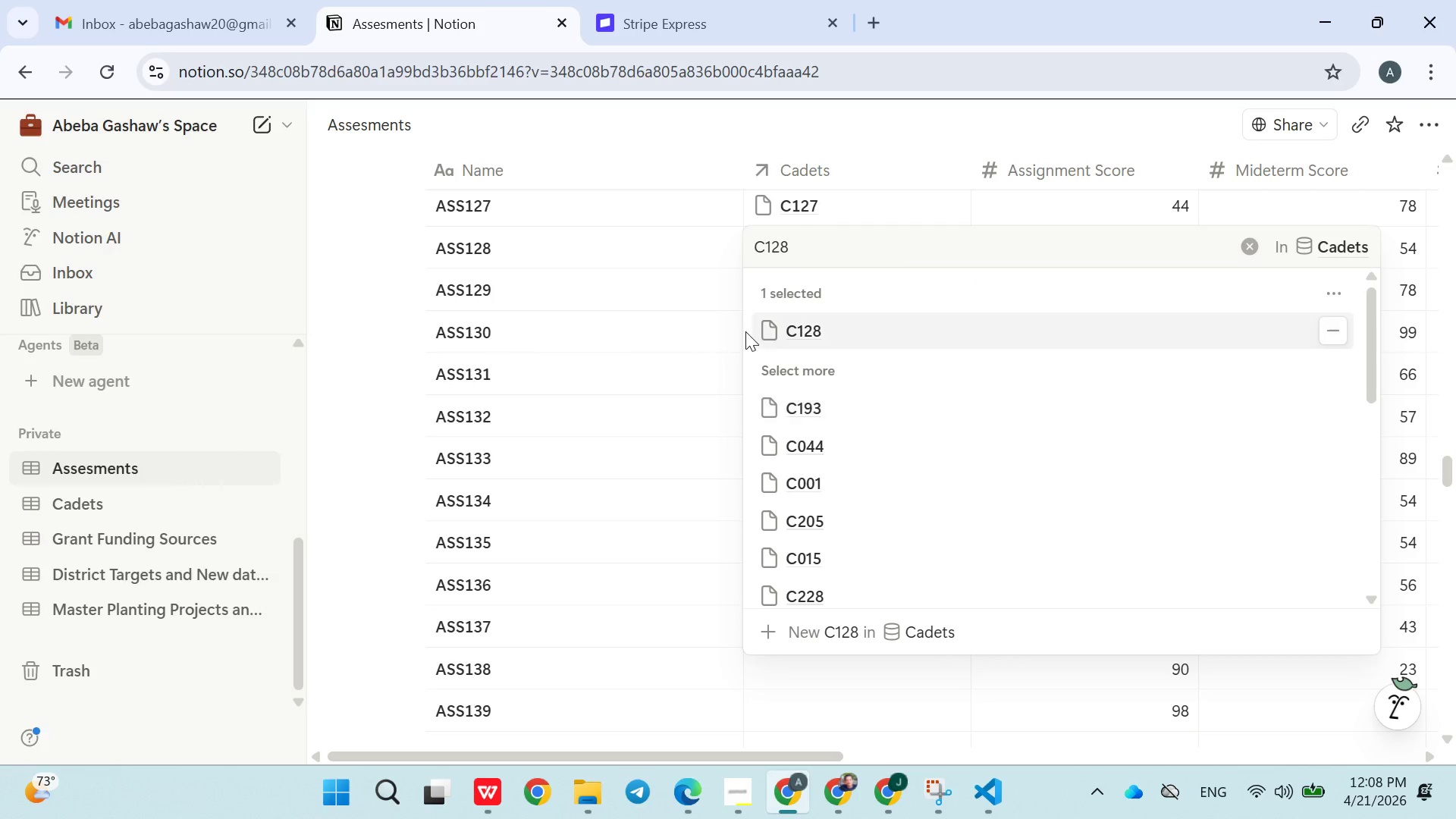 
left_click([671, 407])
 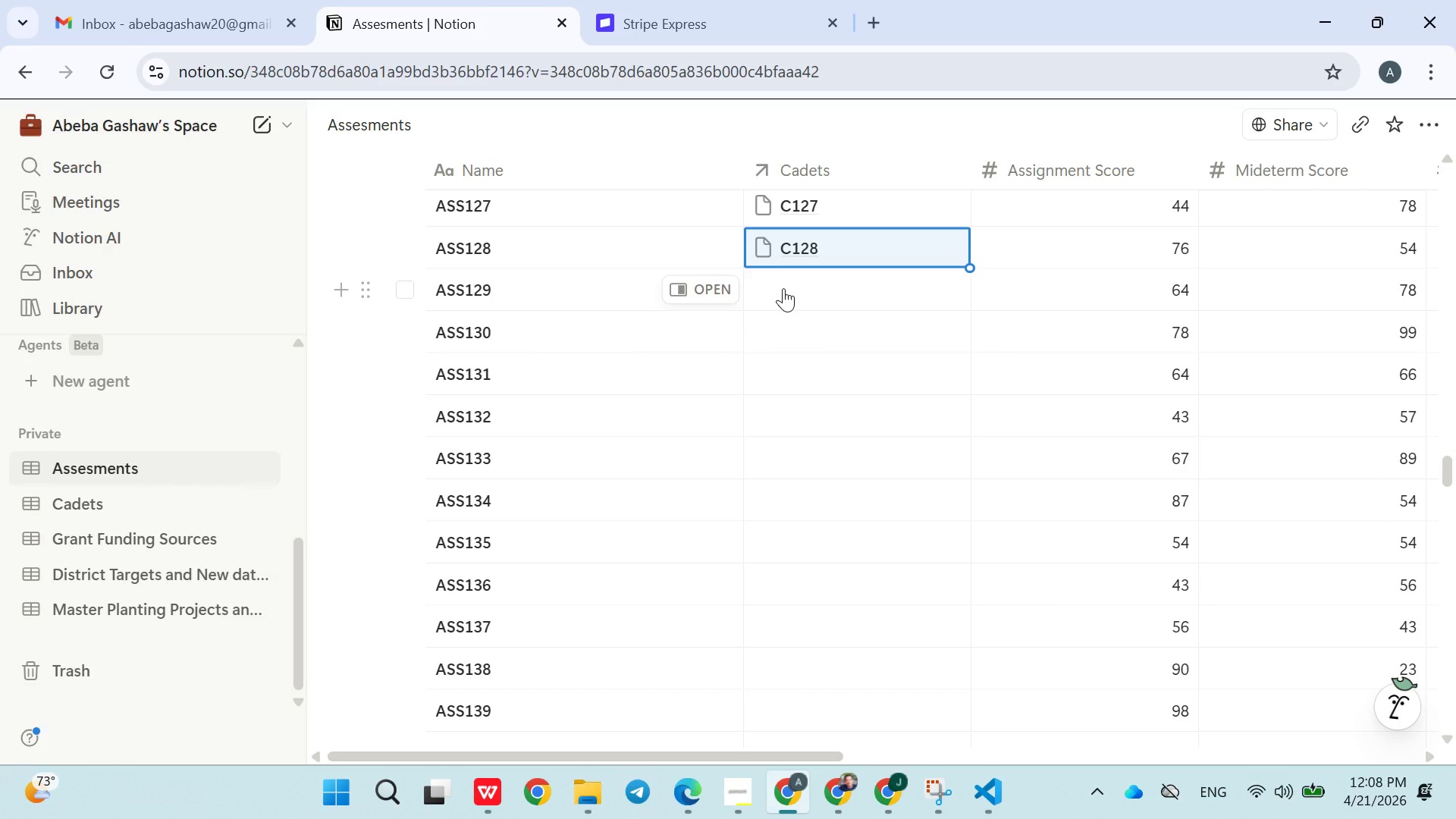 
left_click([783, 288])
 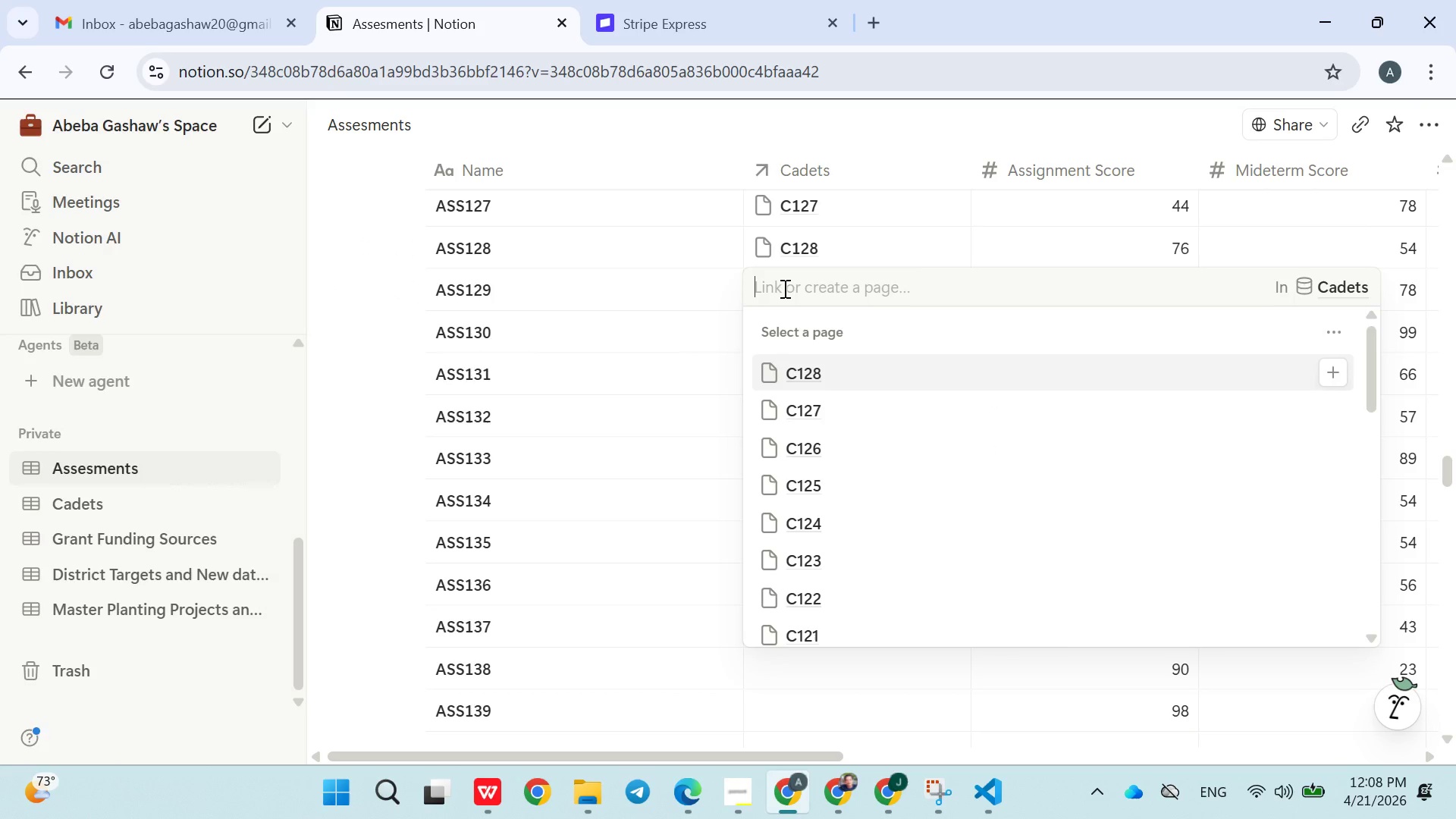 
type(C129)
 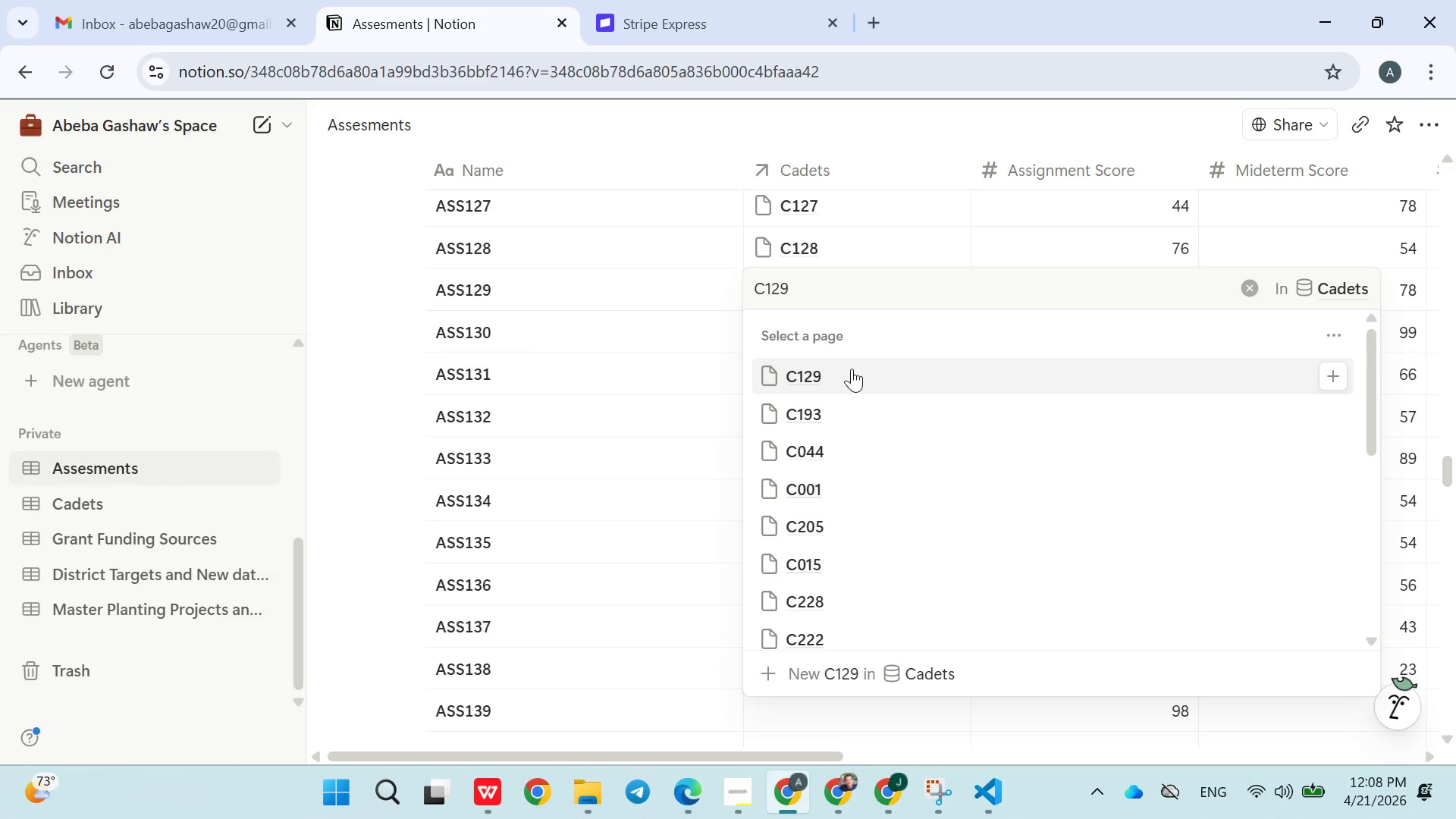 
double_click([660, 416])
 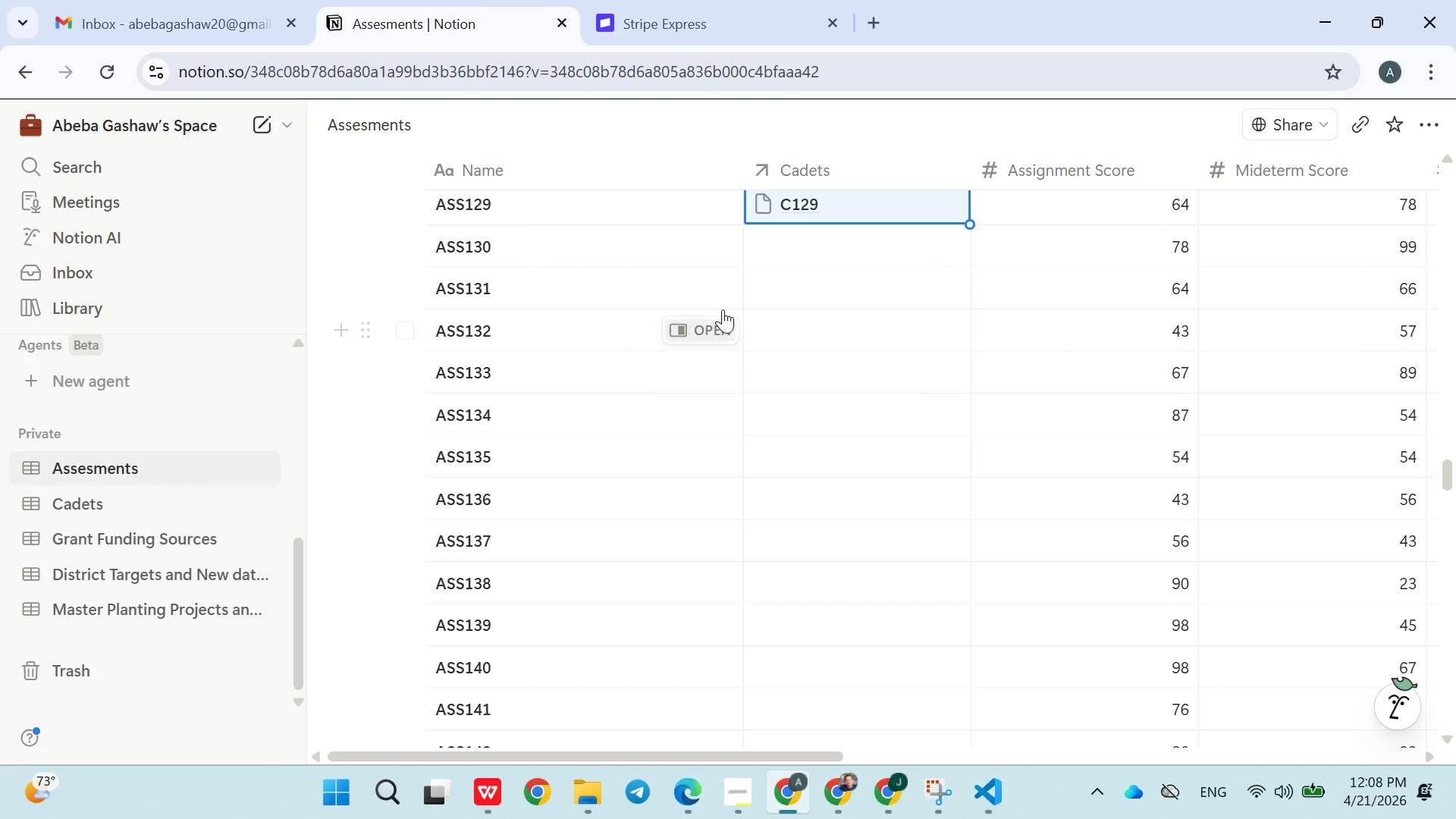 
left_click([774, 246])
 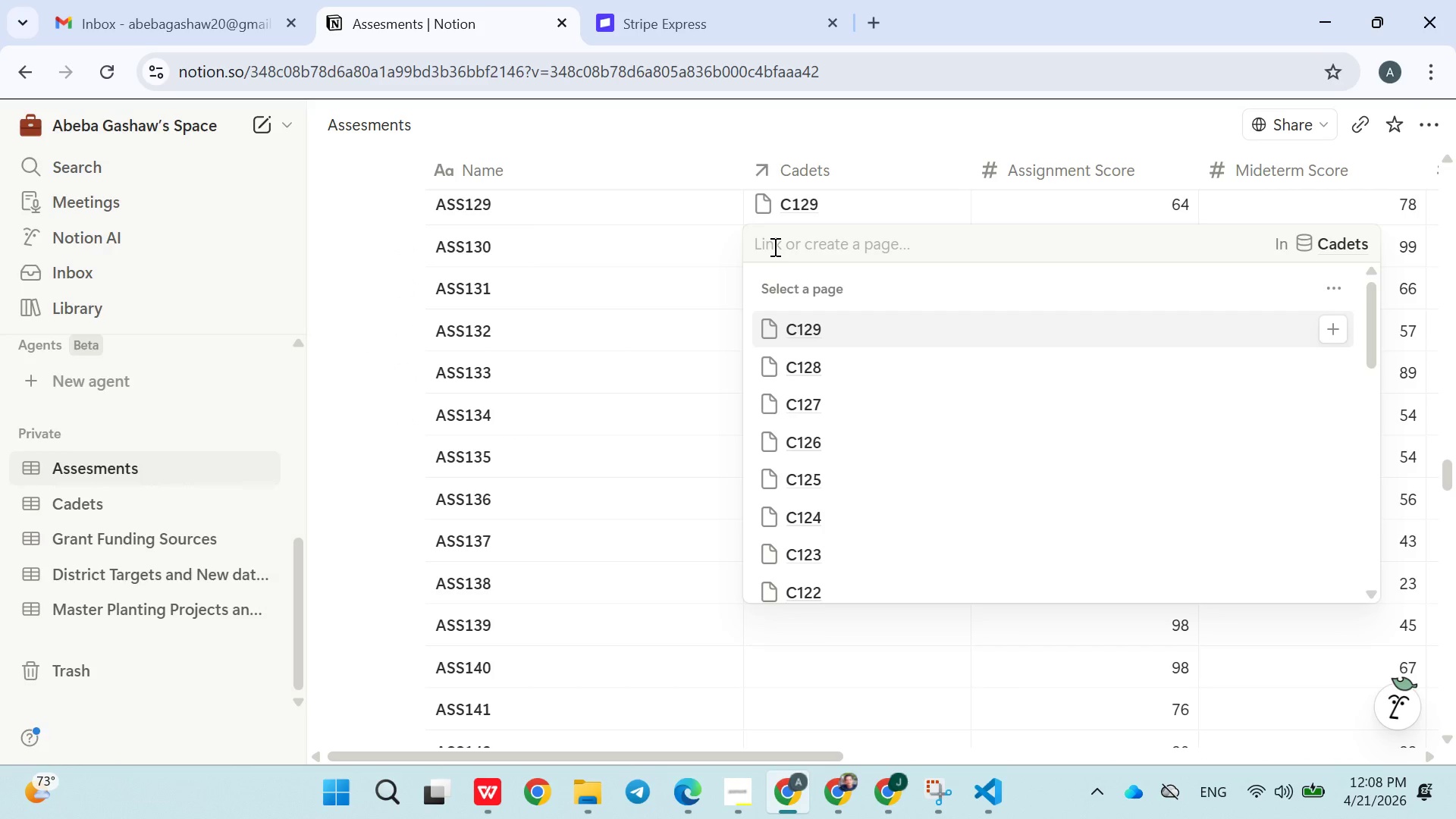 
type(C130)
 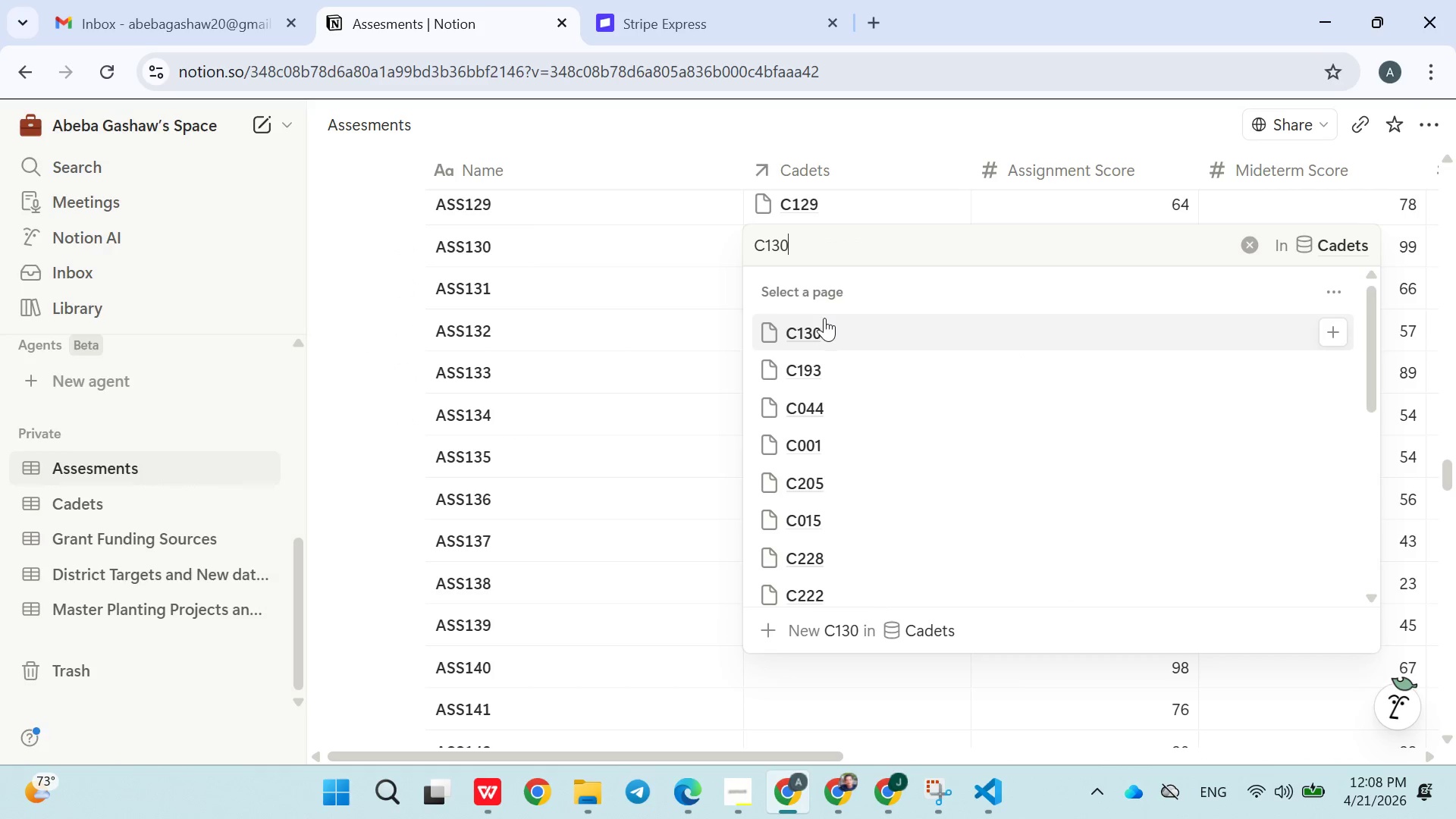 
left_click([817, 327])
 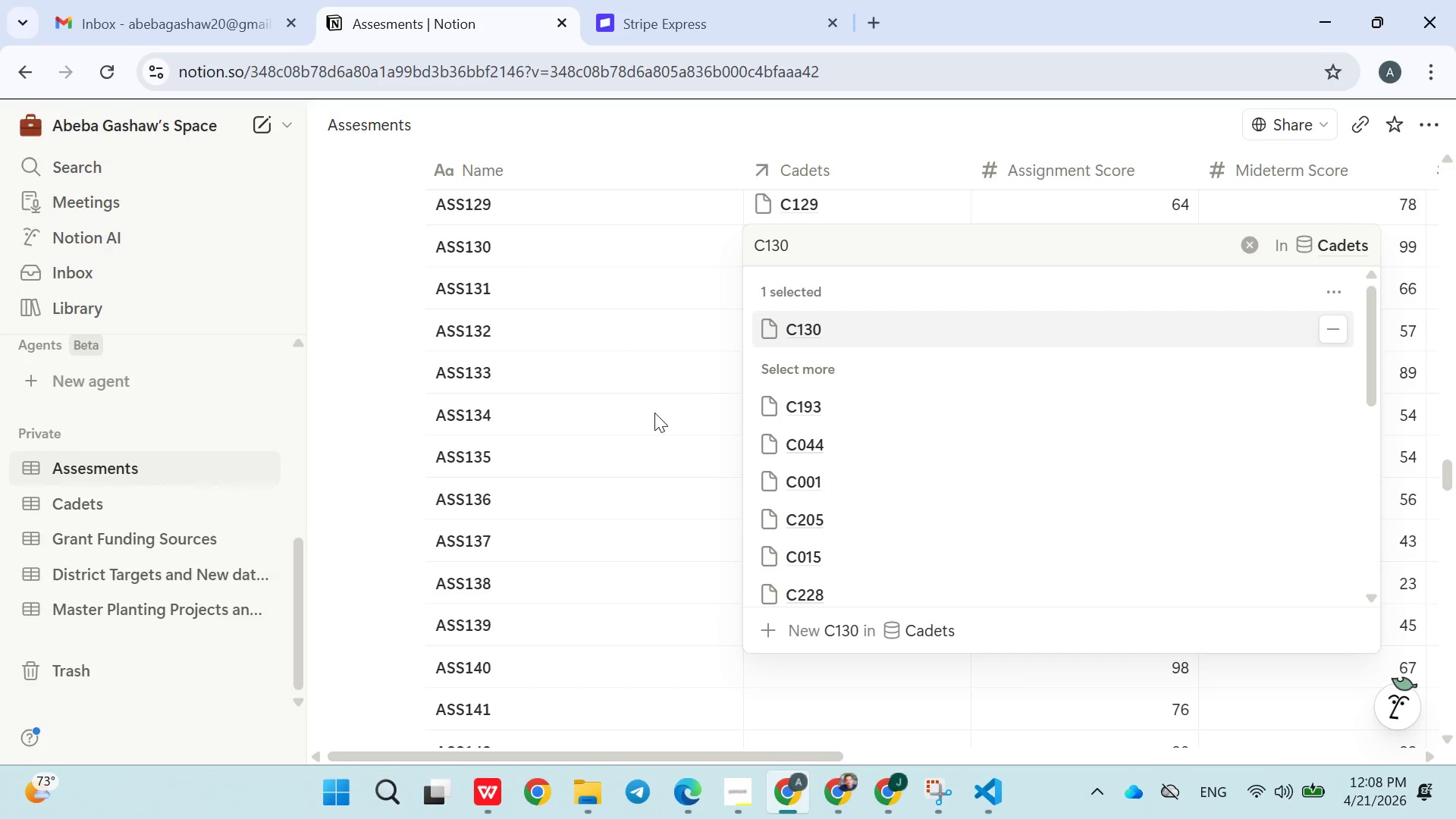 
left_click([651, 413])
 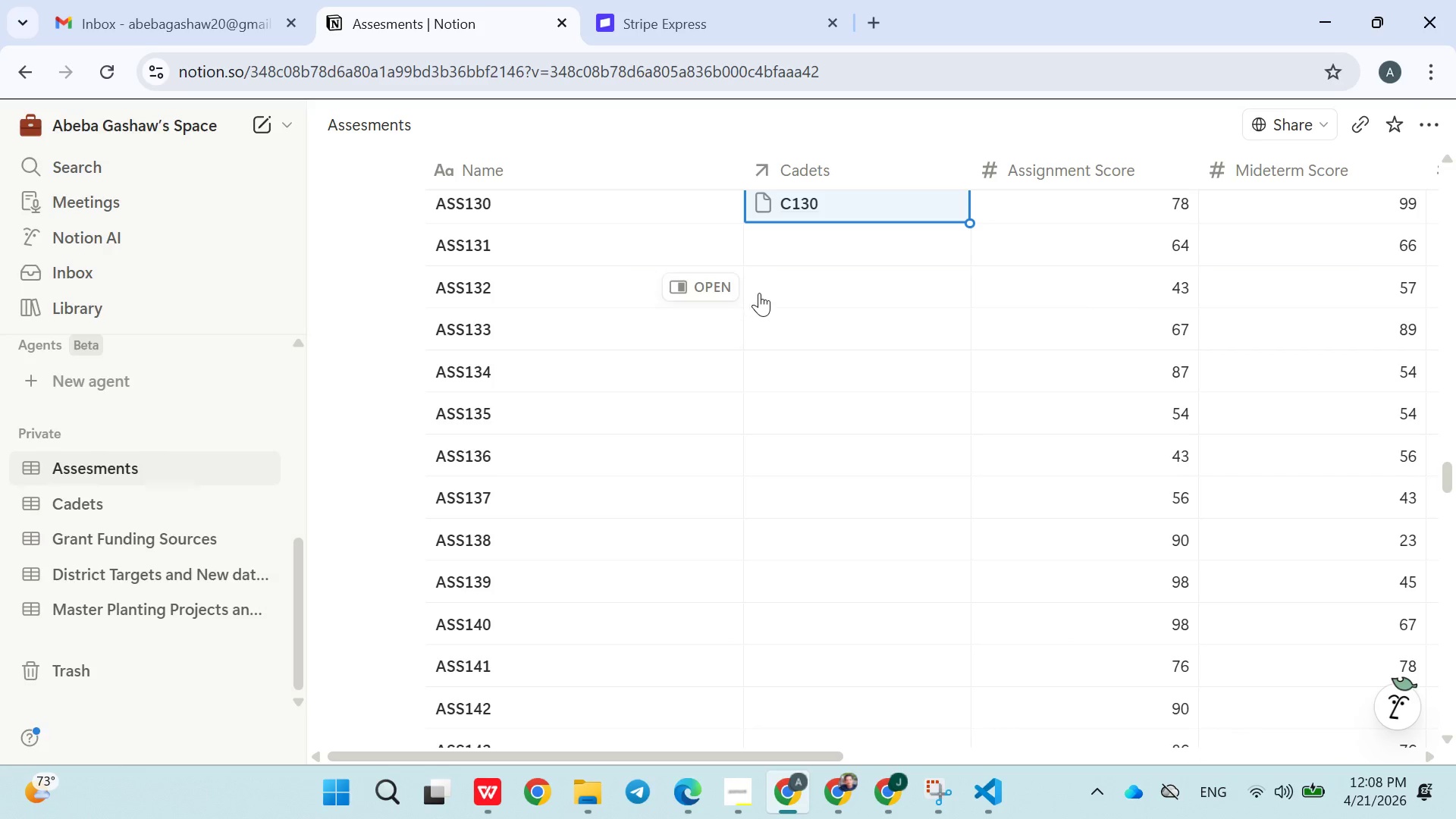 
left_click([783, 249])
 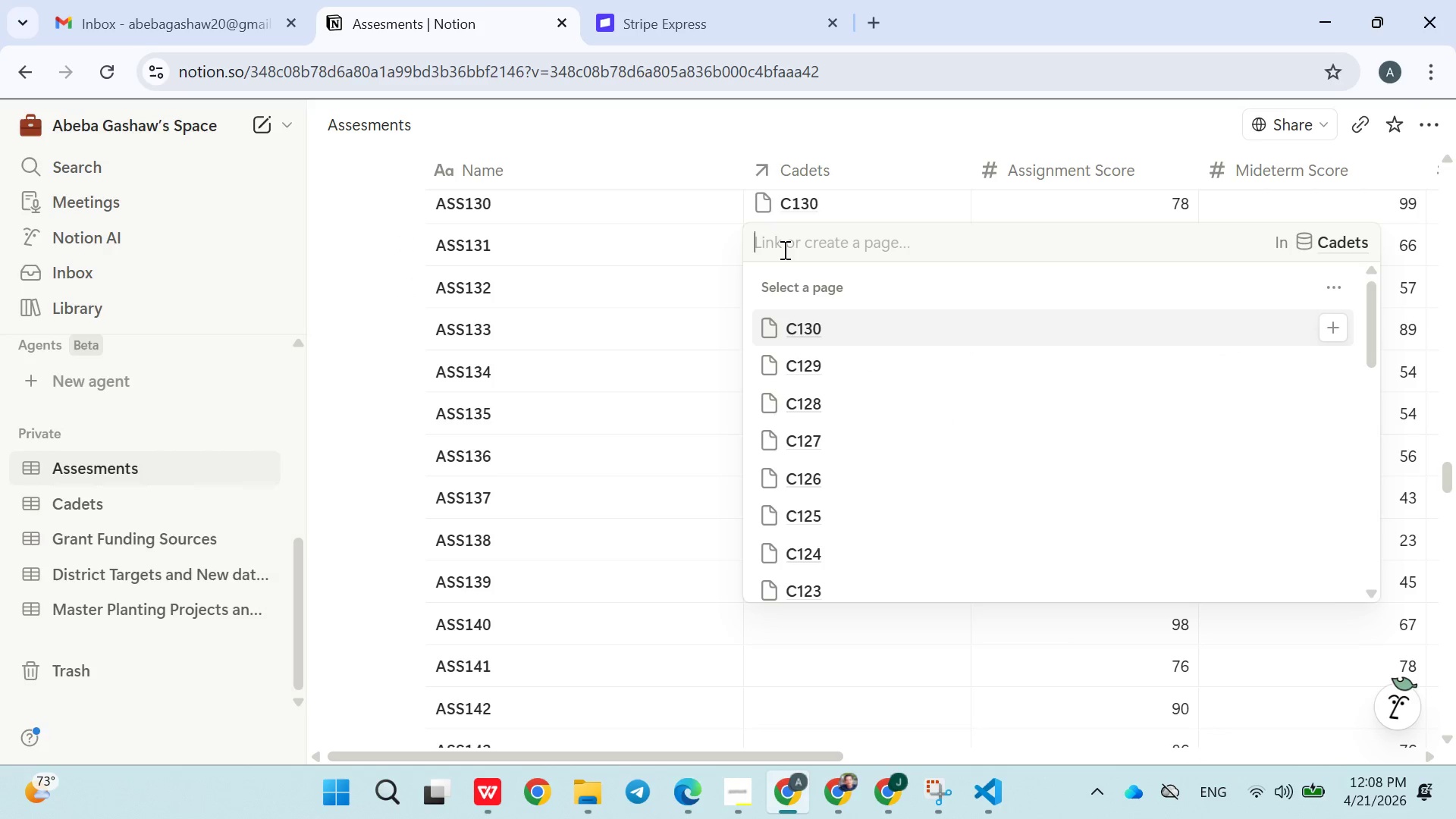 
type(C131)
 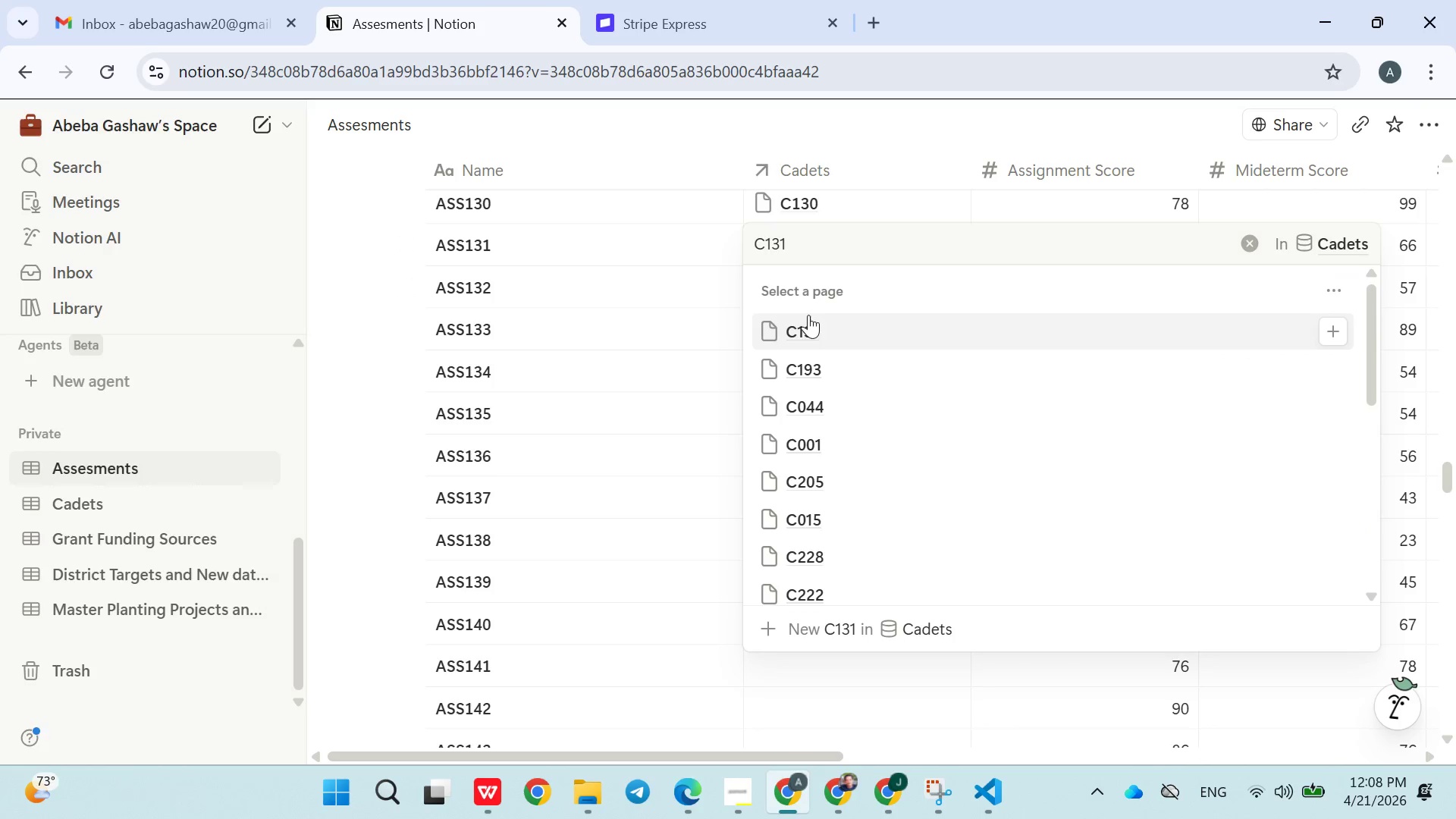 
left_click([806, 330])
 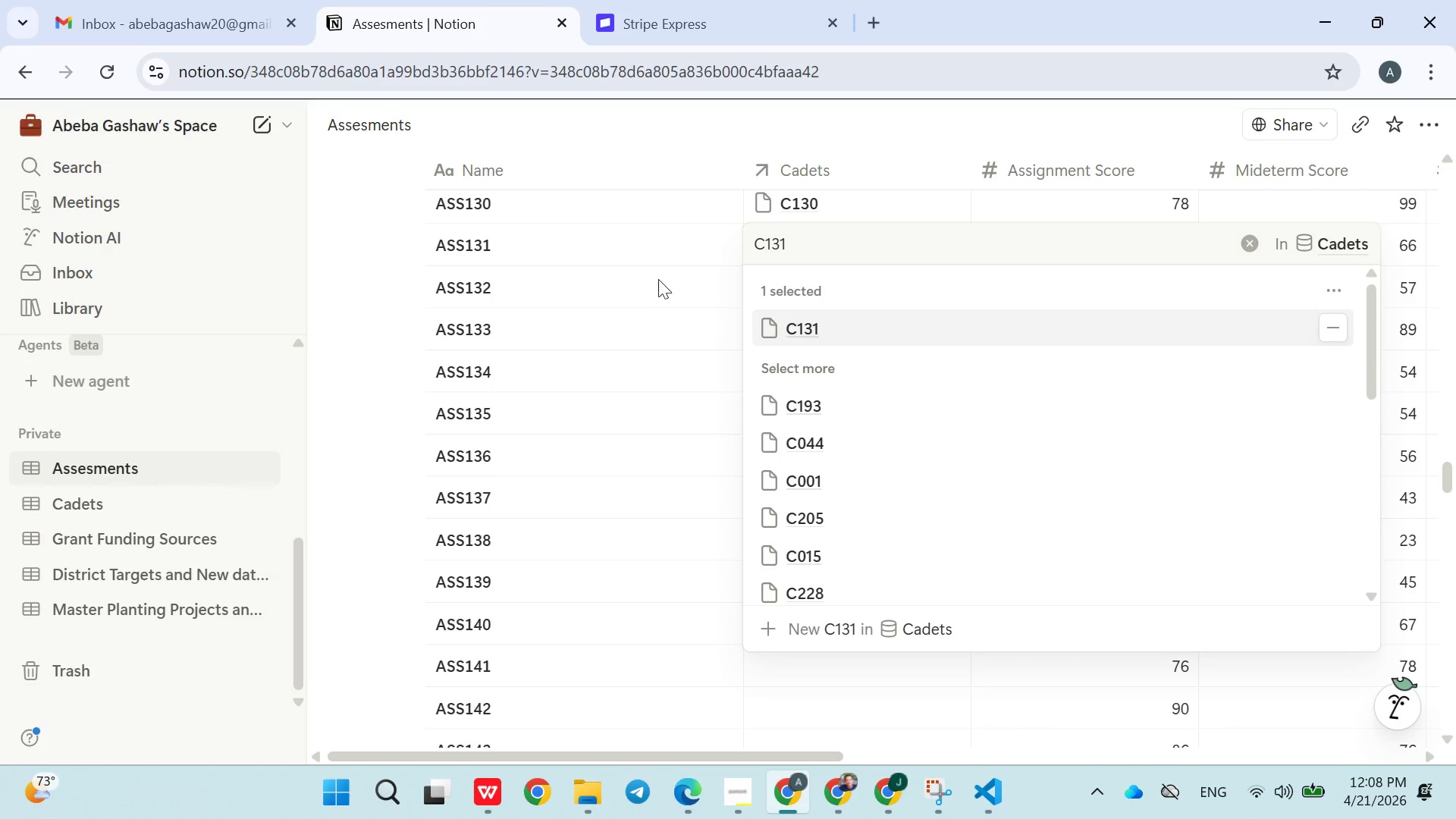 
left_click([684, 284])
 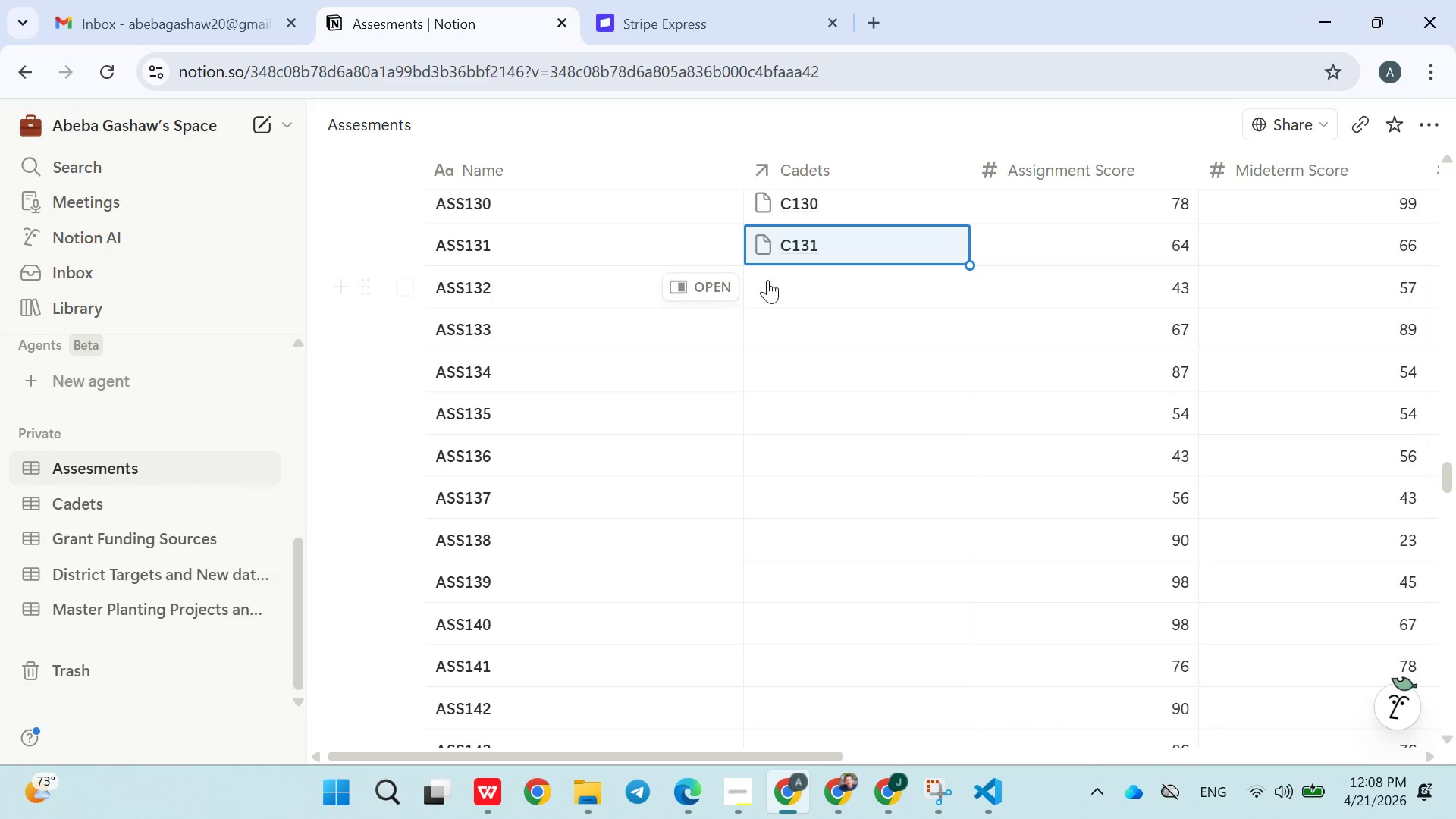 
left_click([785, 281])
 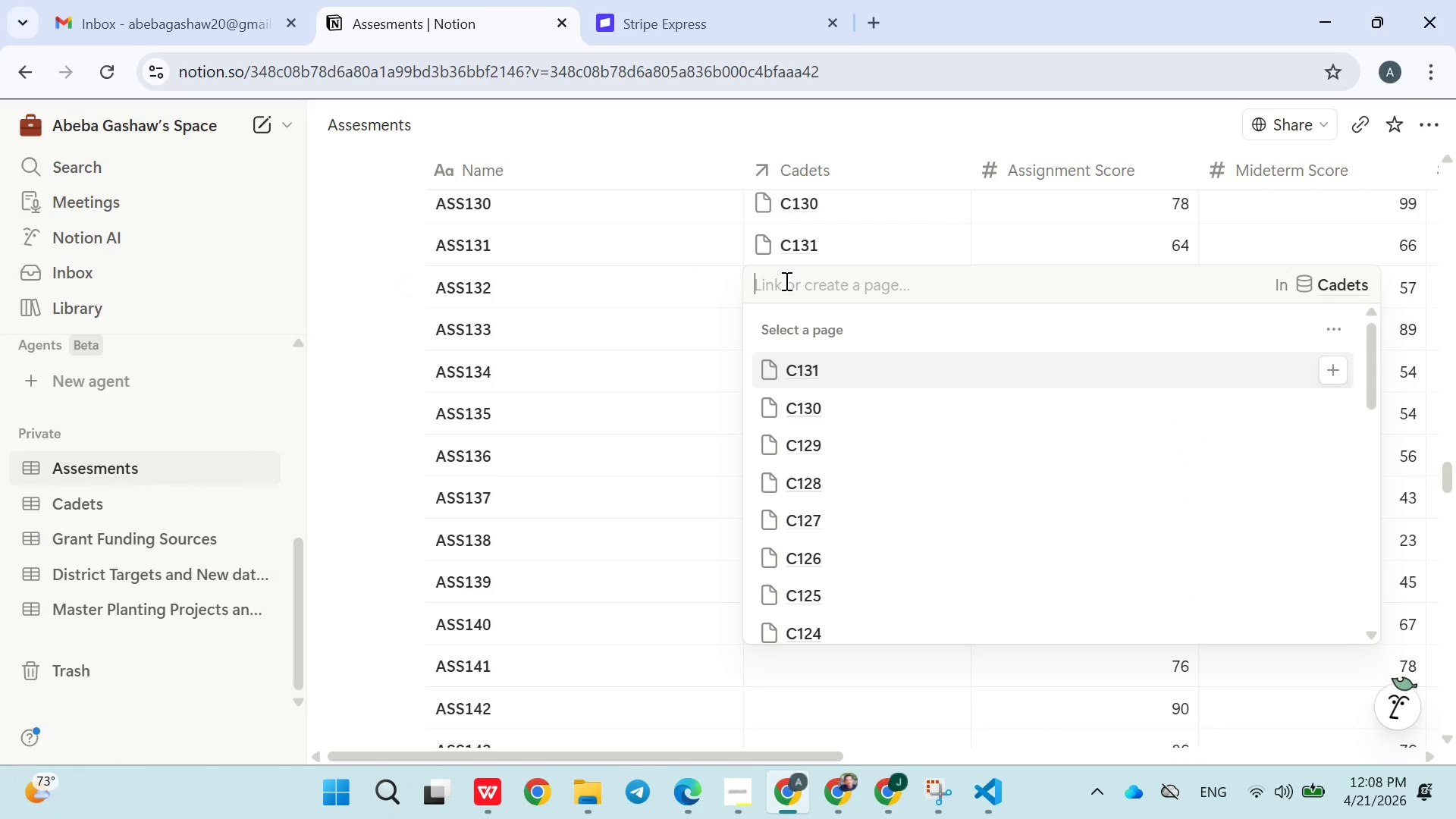 
type(C132)
 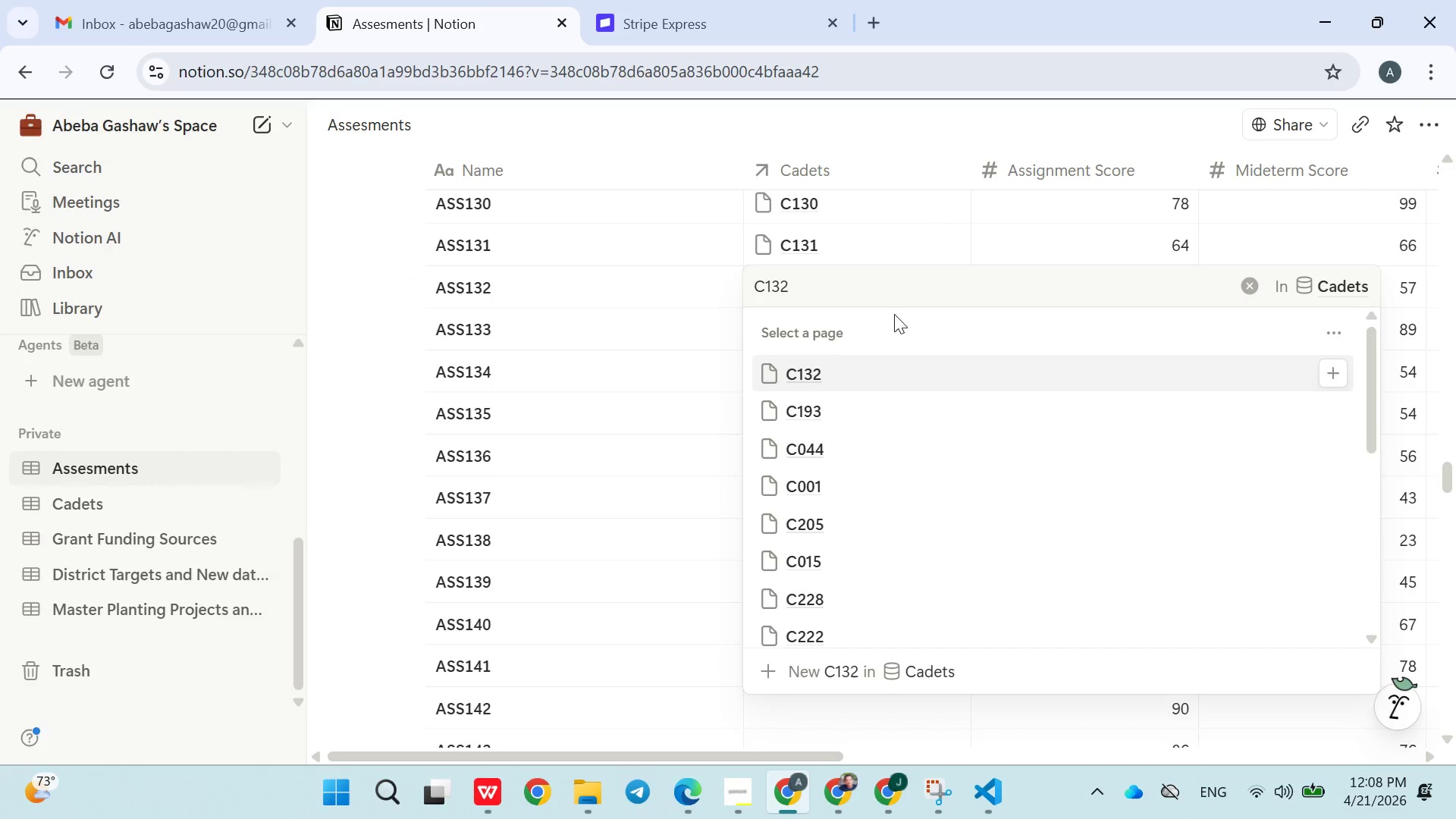 
left_click([843, 361])
 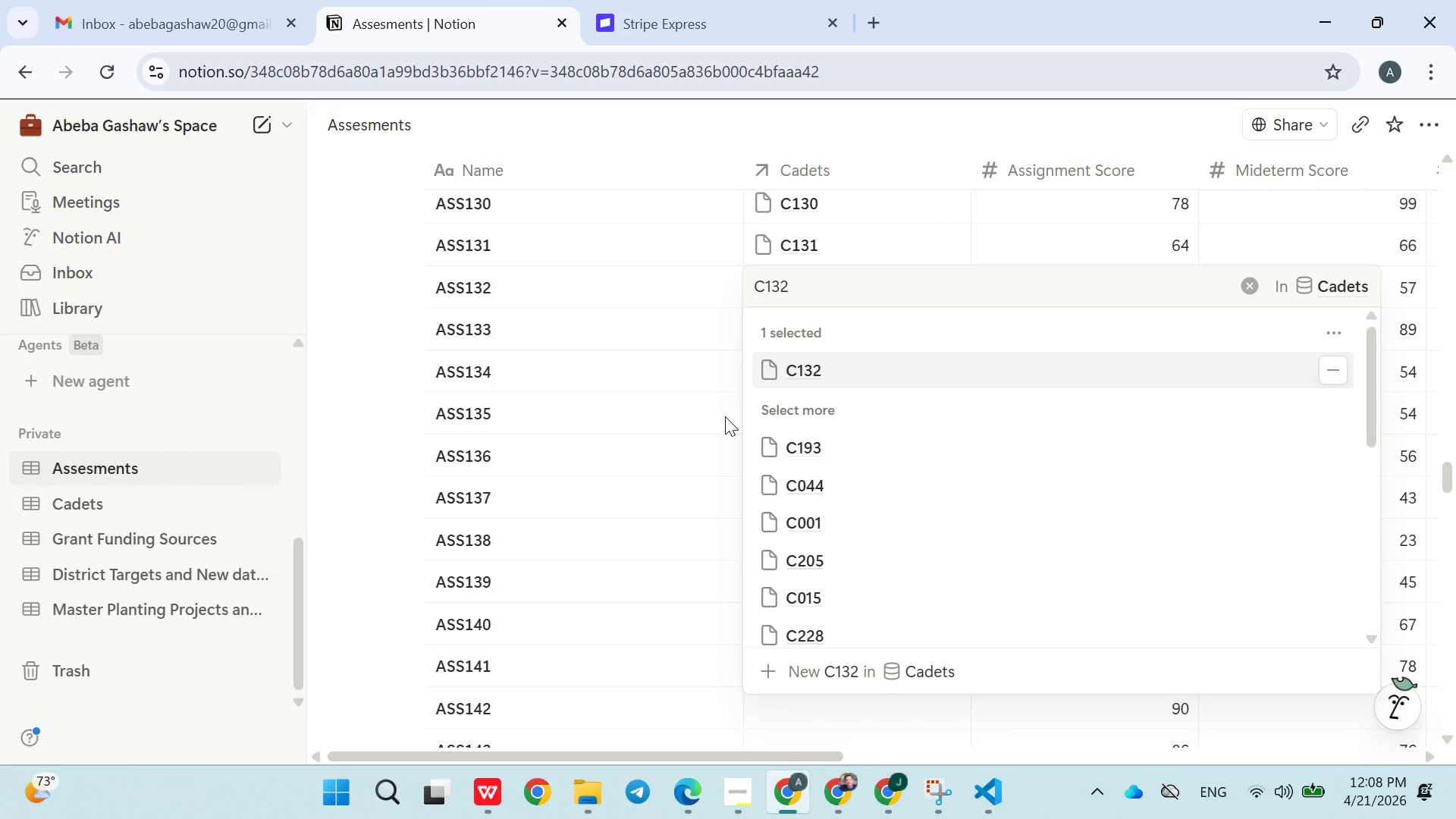 
left_click([687, 431])
 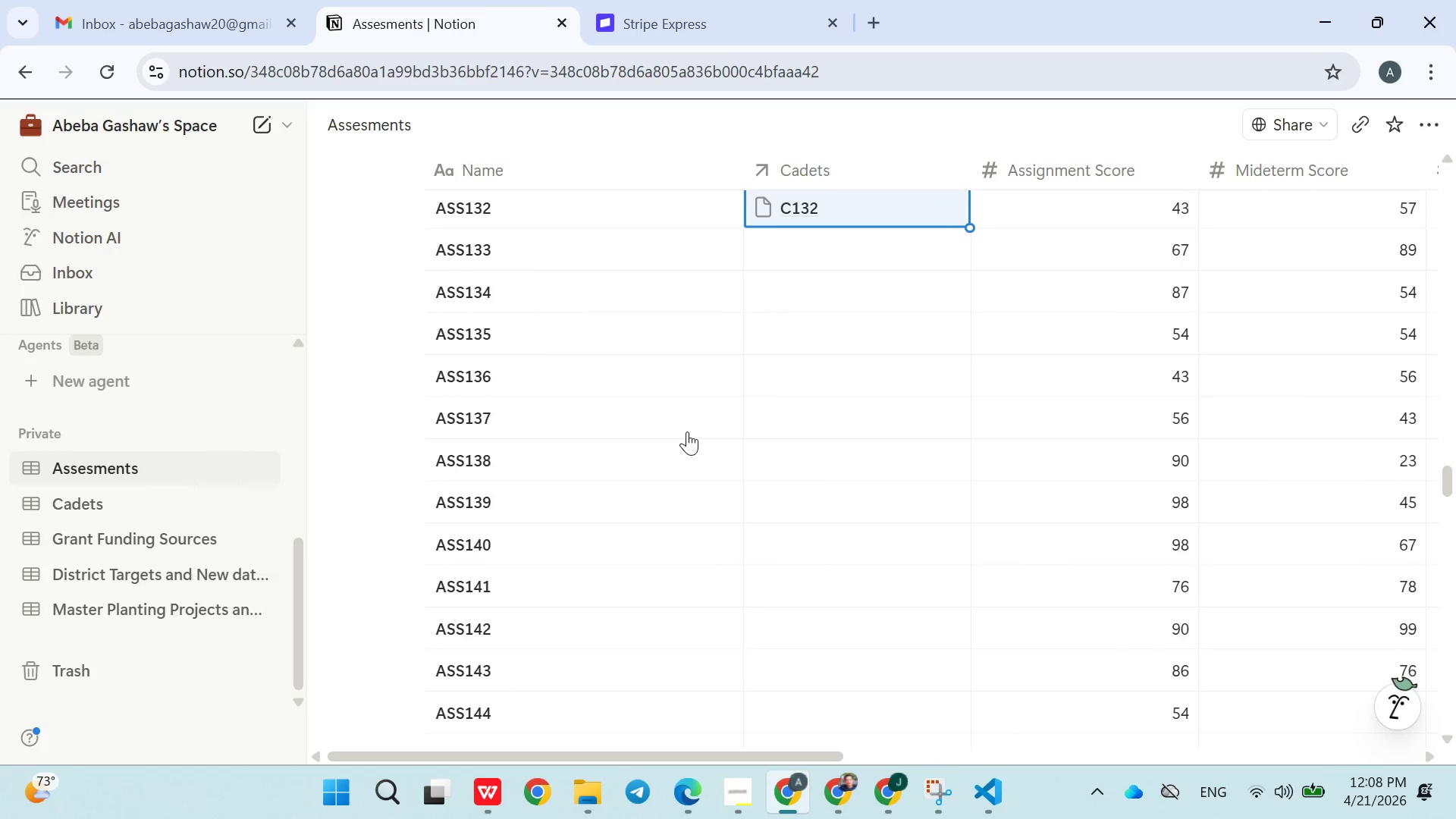 
left_click([805, 242])
 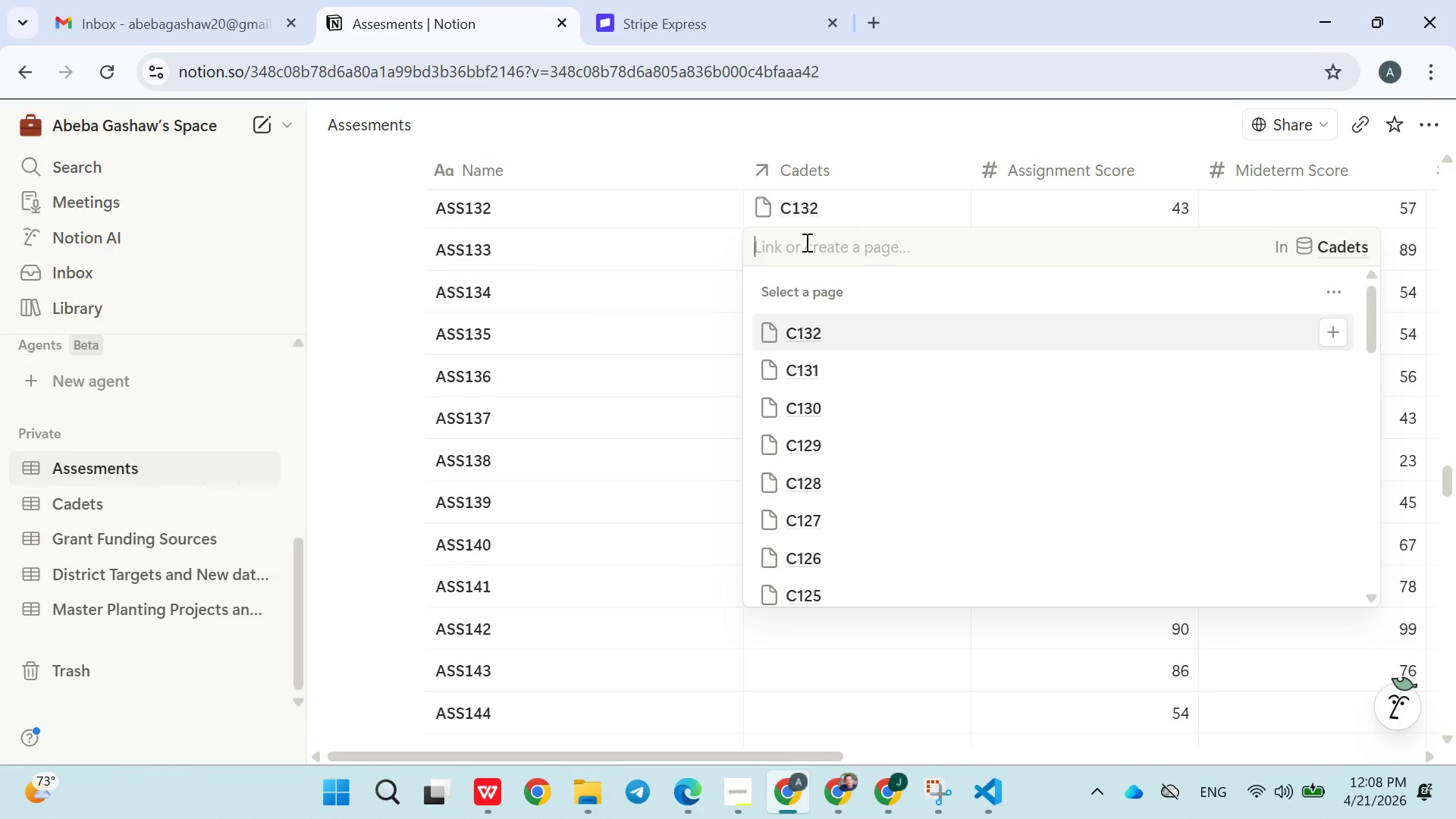 
type(C133)
 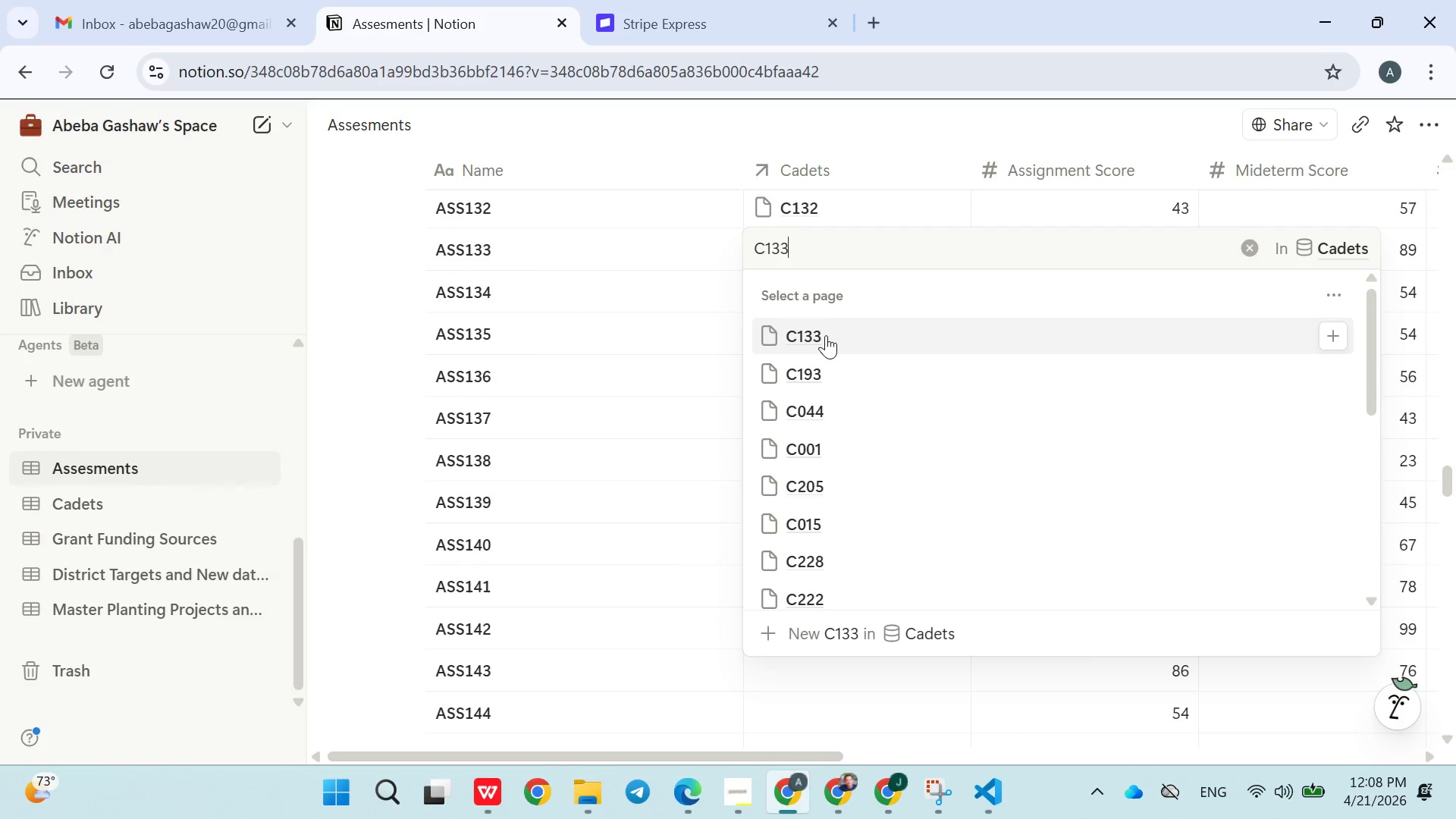 
double_click([701, 374])
 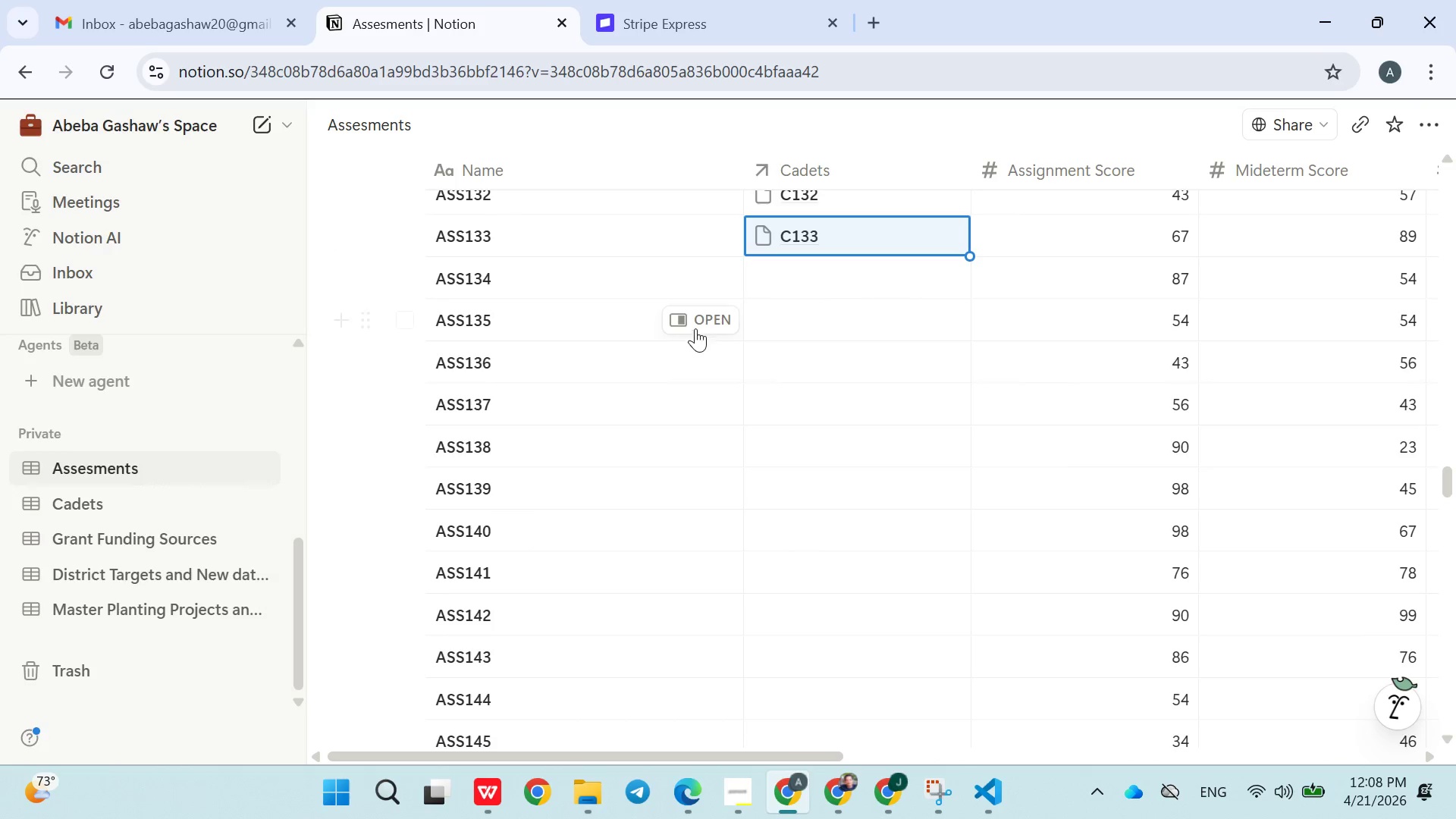 
left_click([773, 288])
 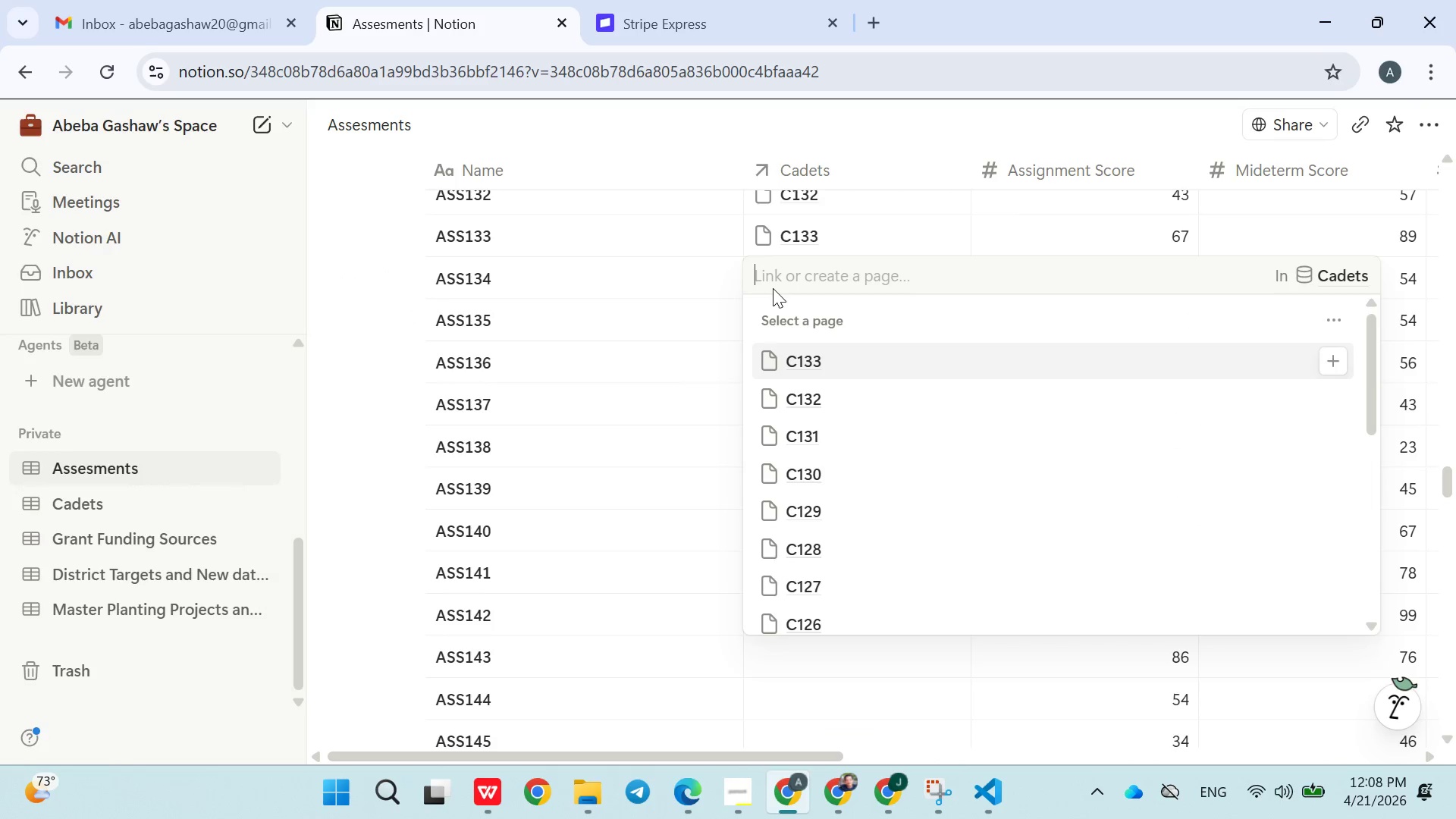 
type(C134)
 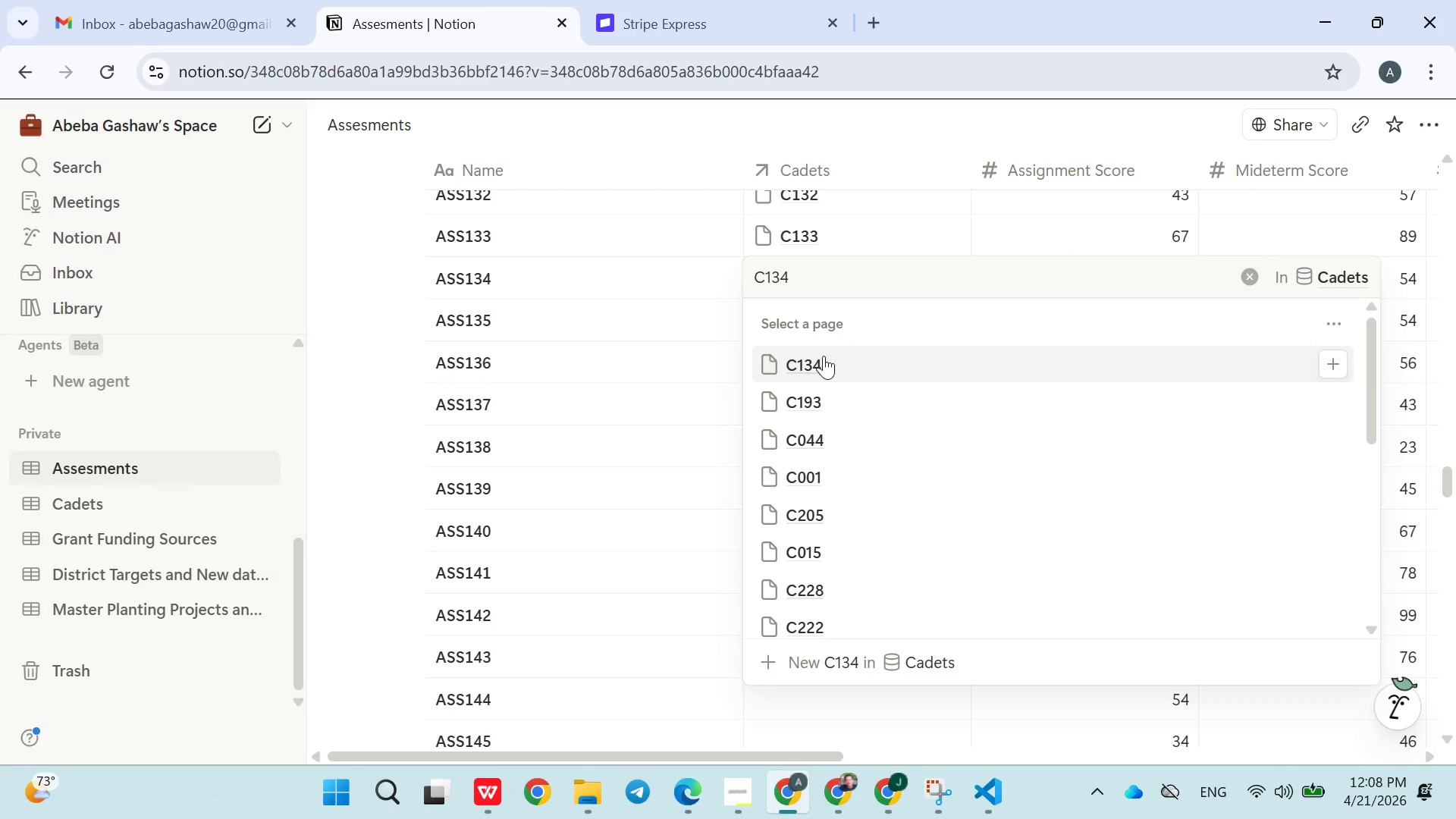 
double_click([651, 449])
 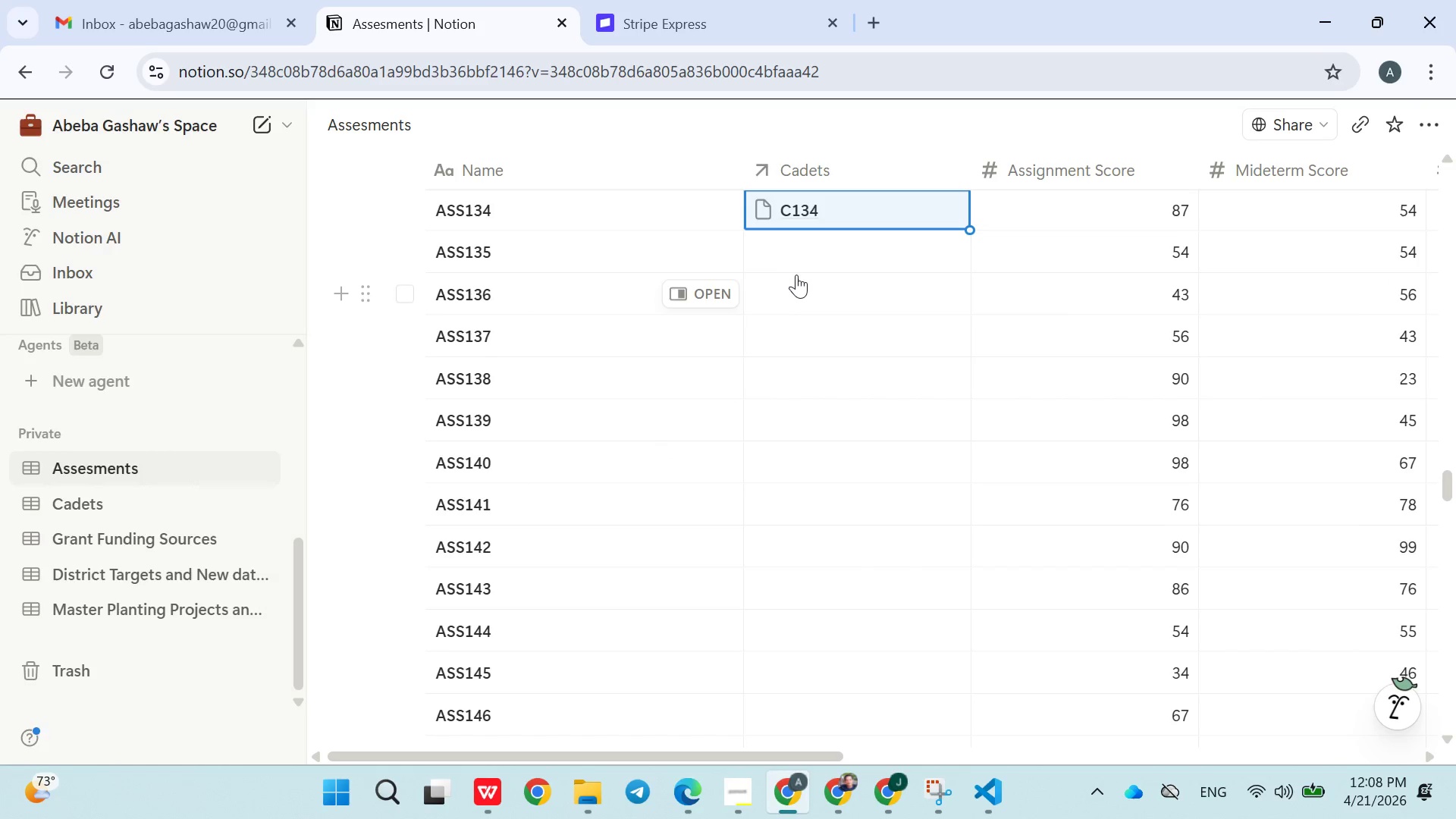 
left_click([806, 265])
 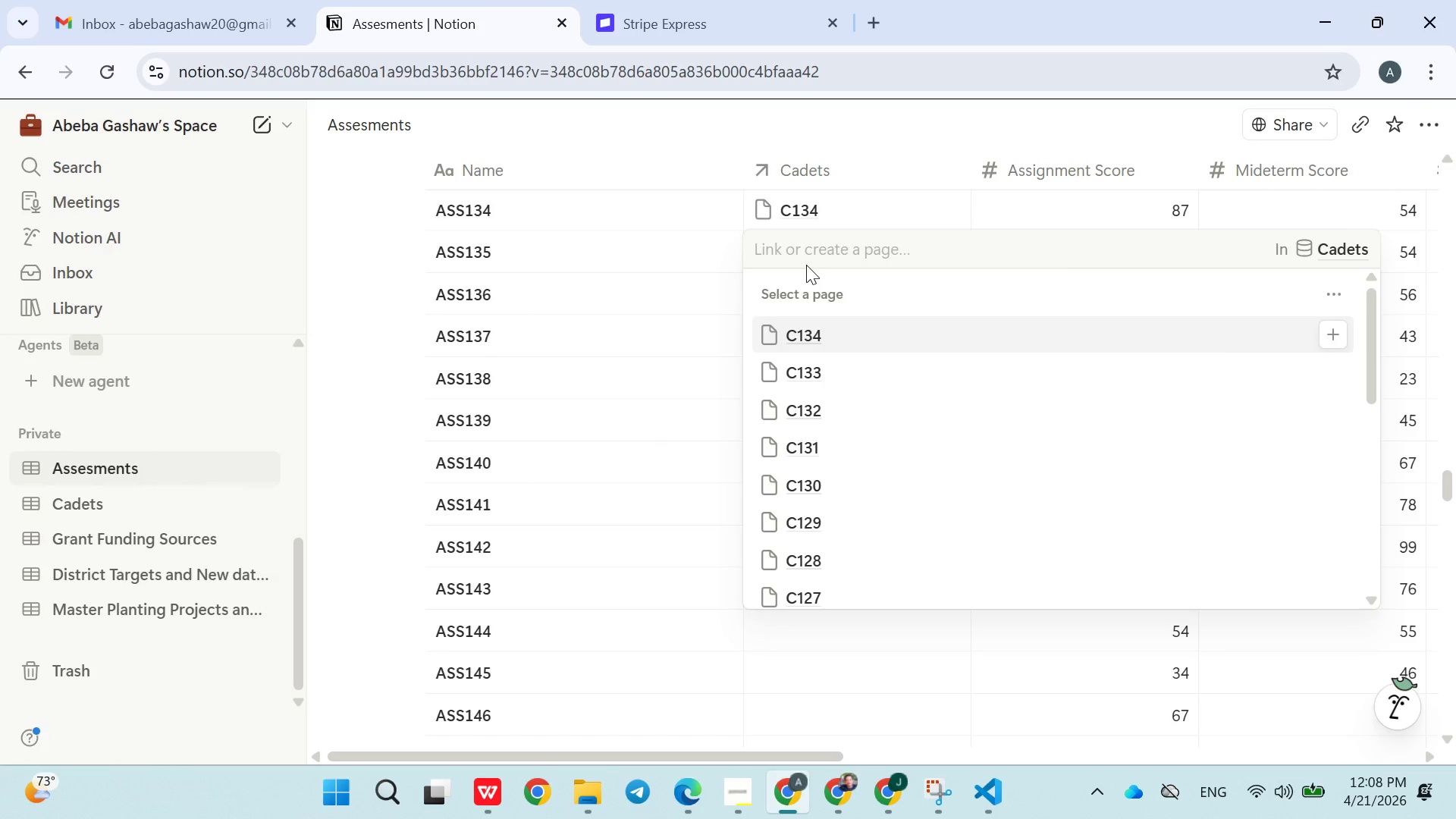 
type(C135)
 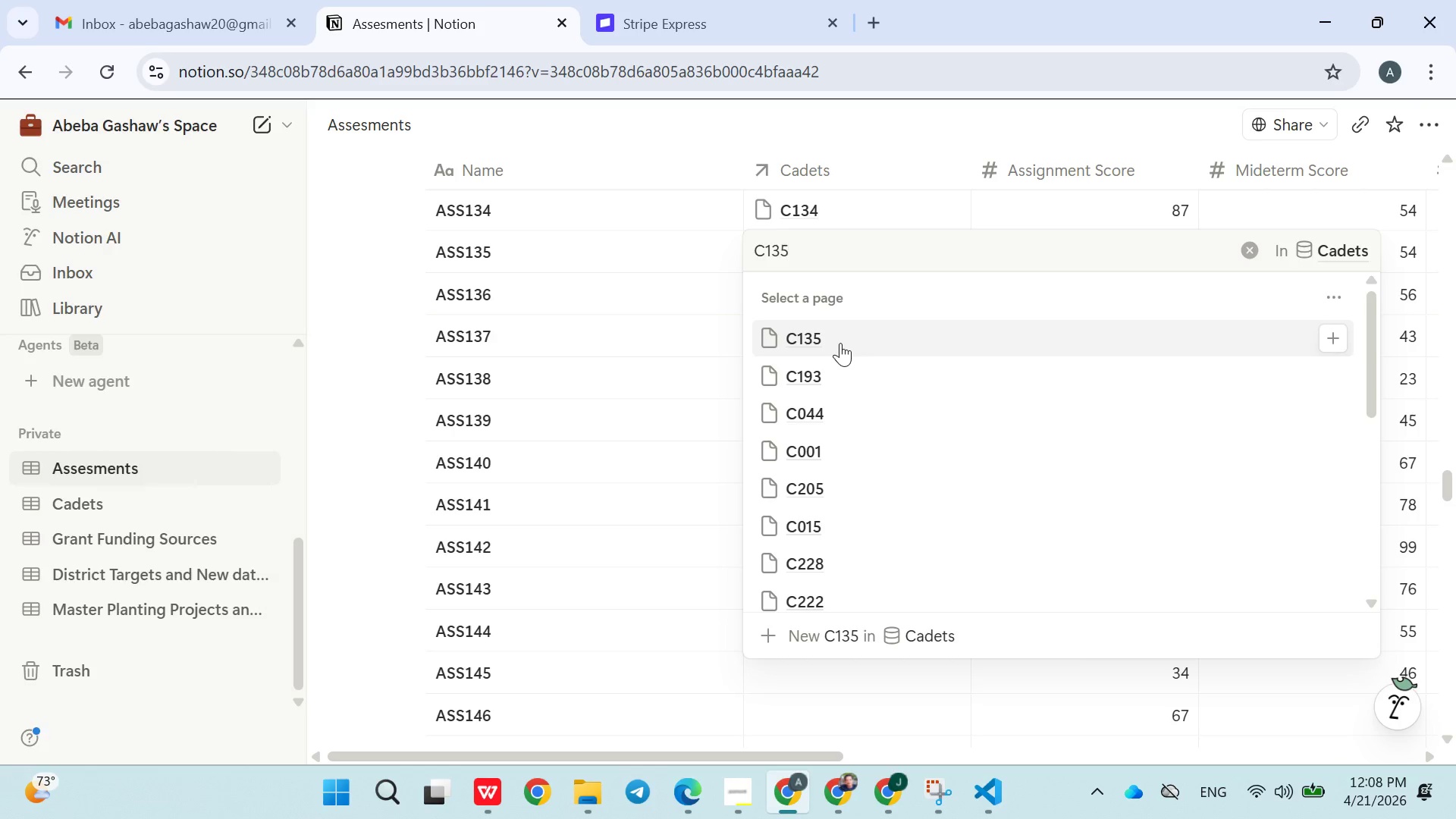 
double_click([664, 417])
 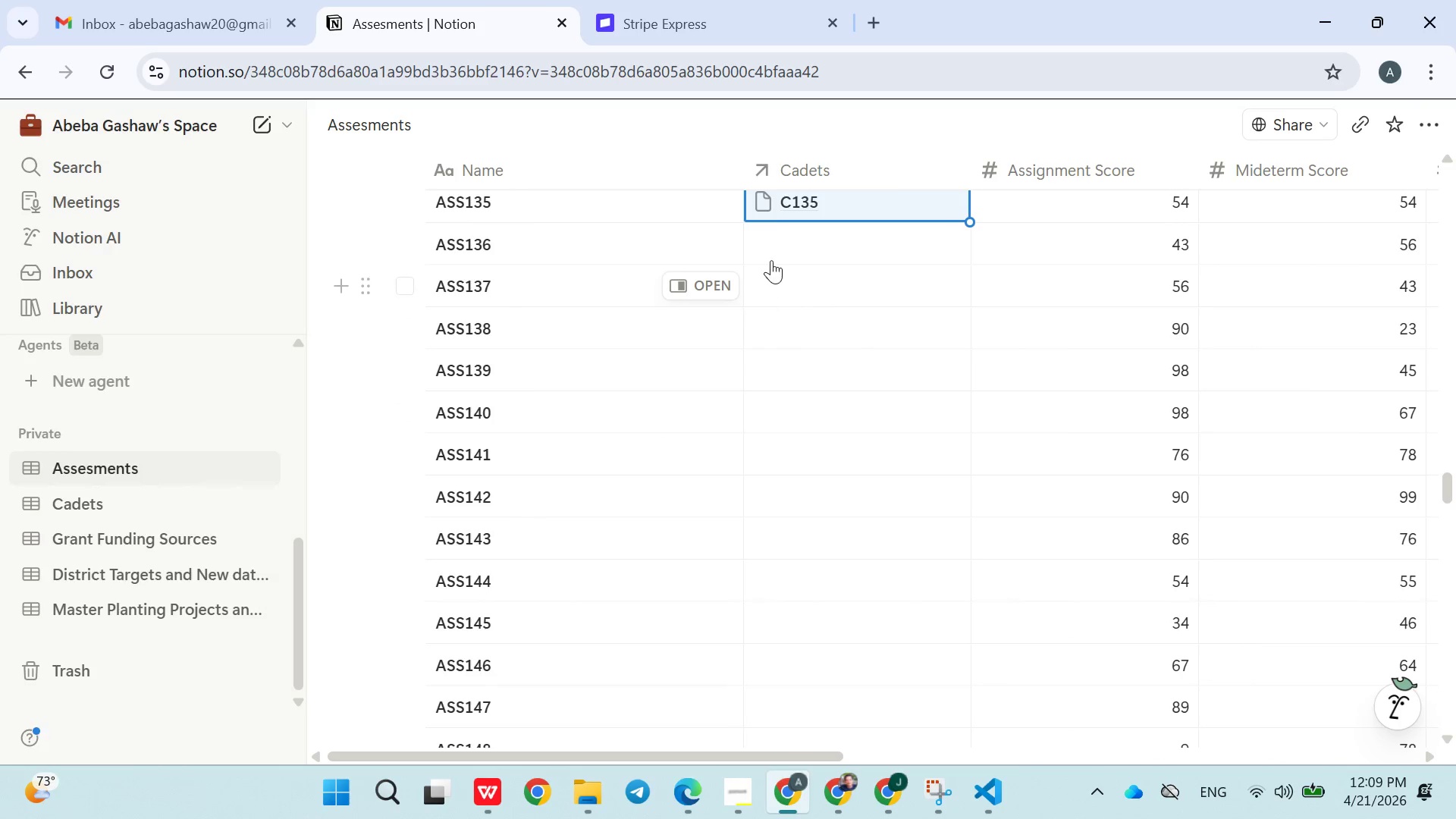 
left_click([777, 253])
 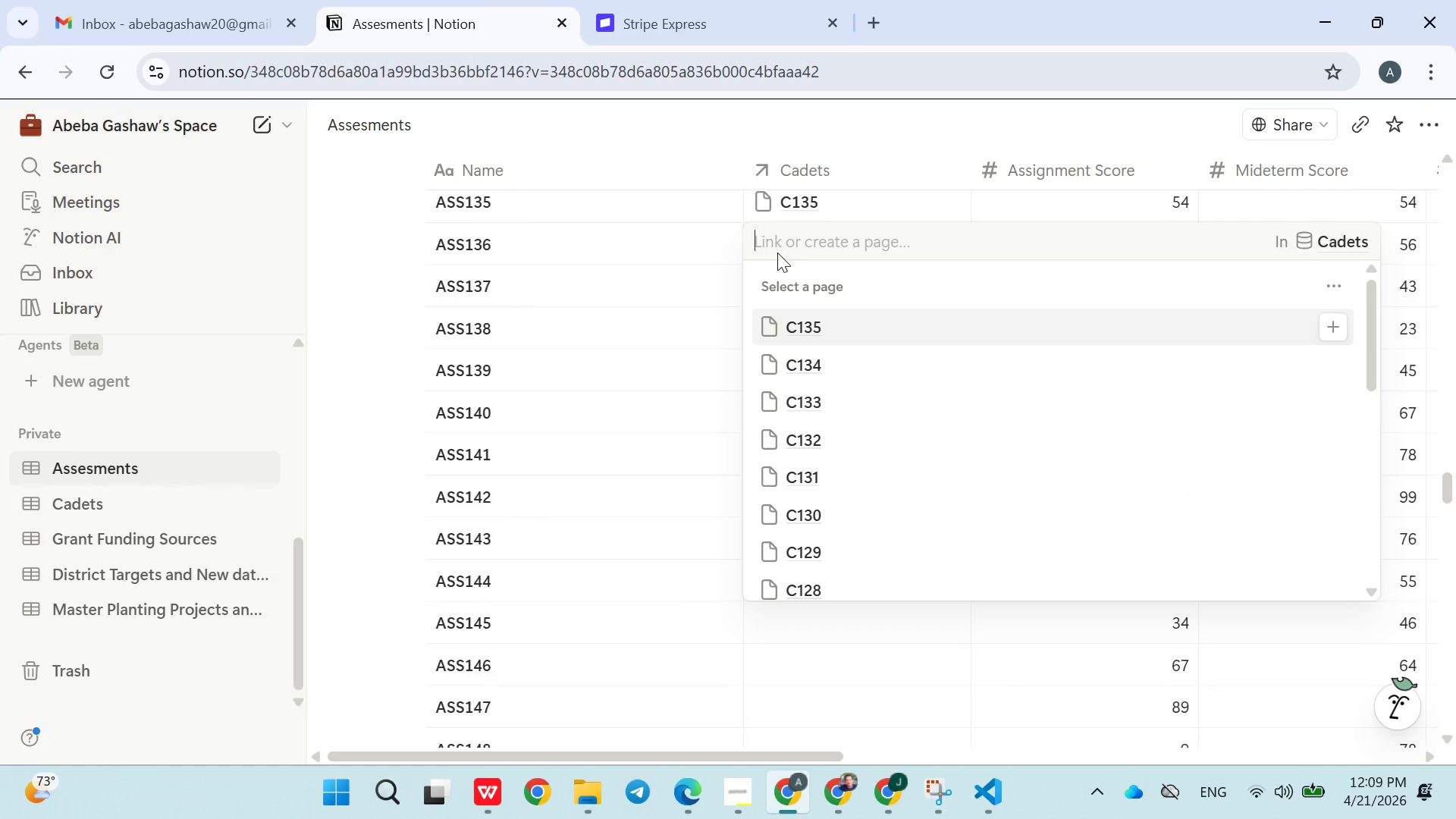 
type(C136)
 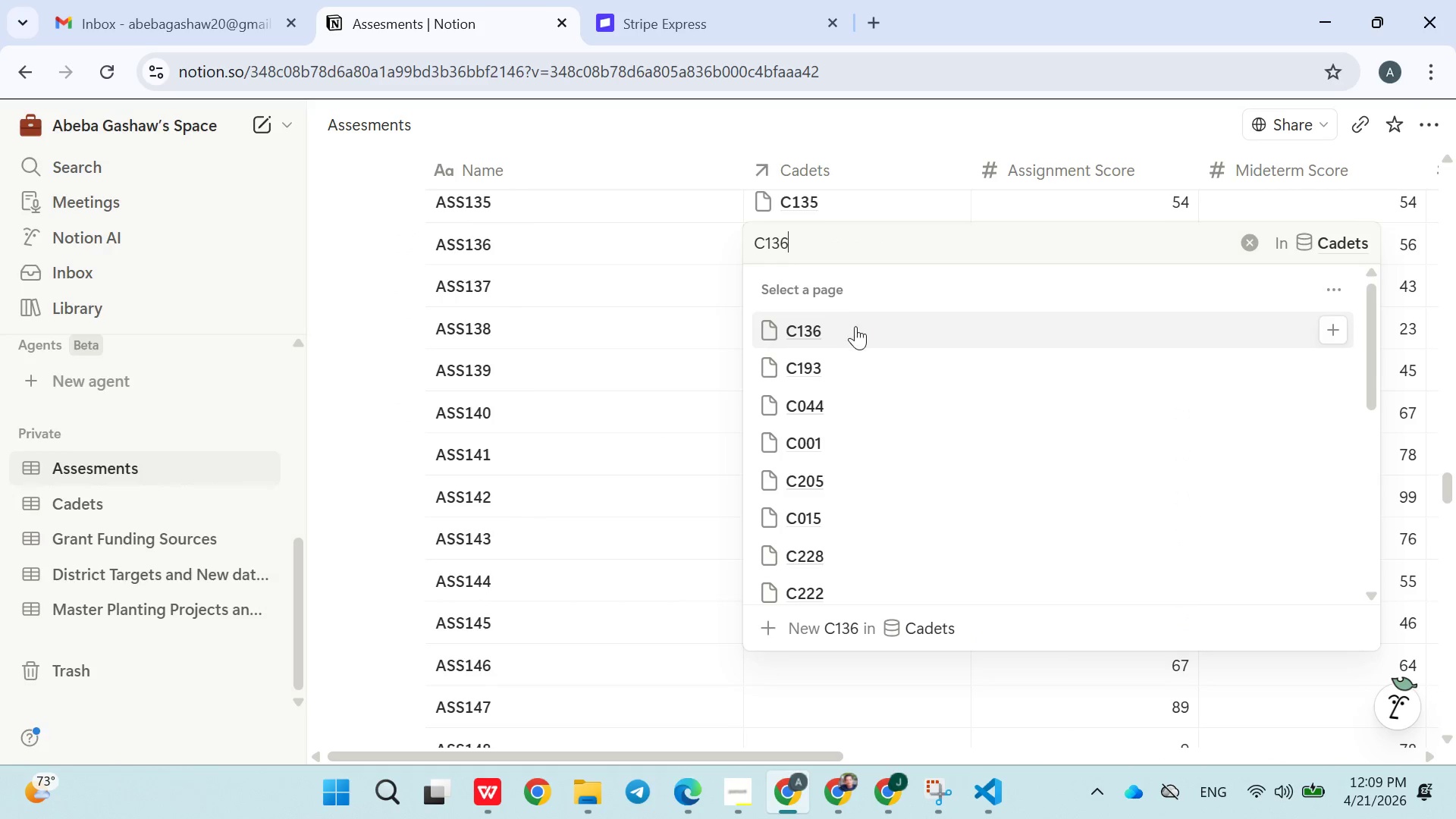 
double_click([667, 377])
 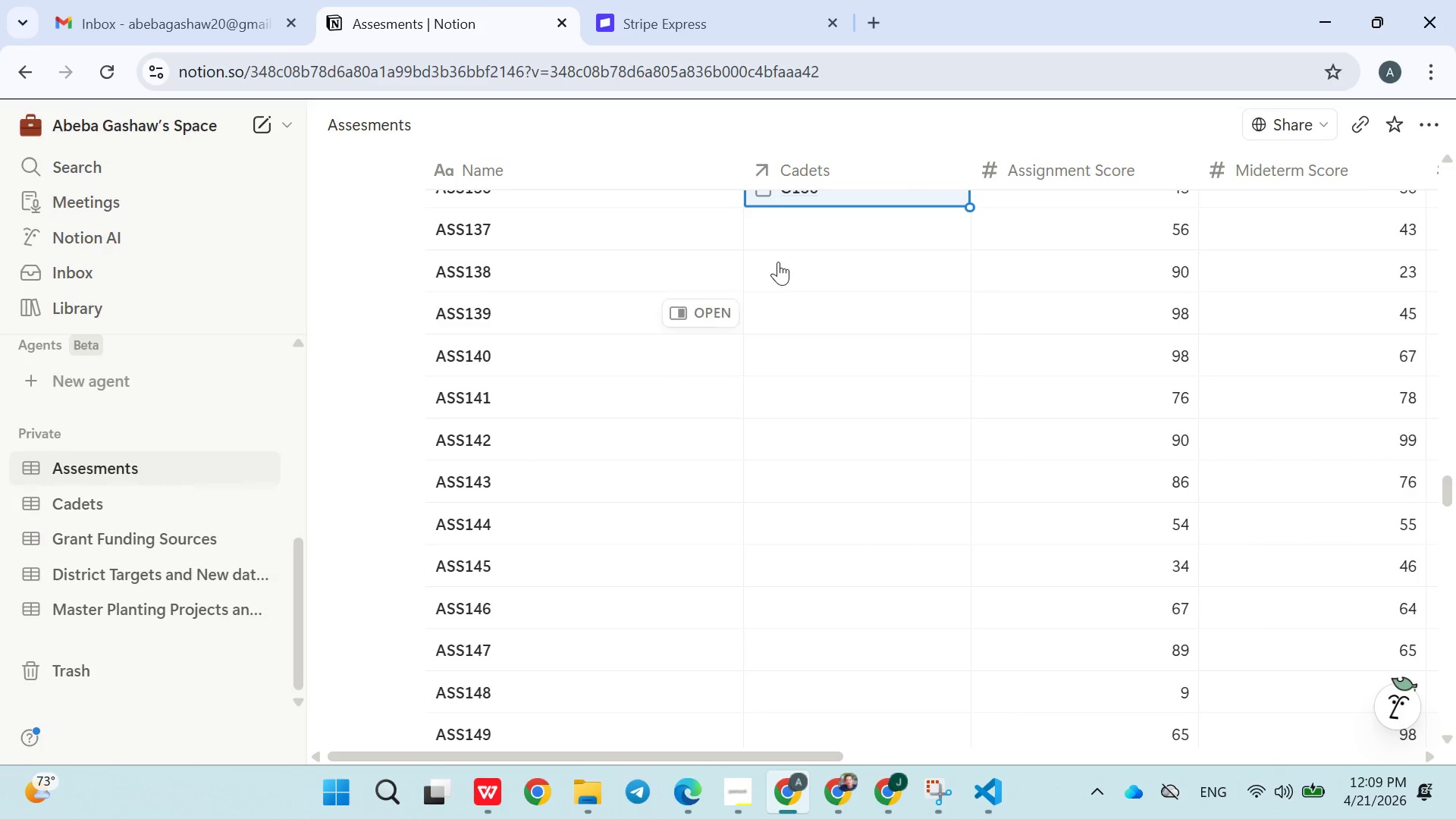 
left_click([828, 208])
 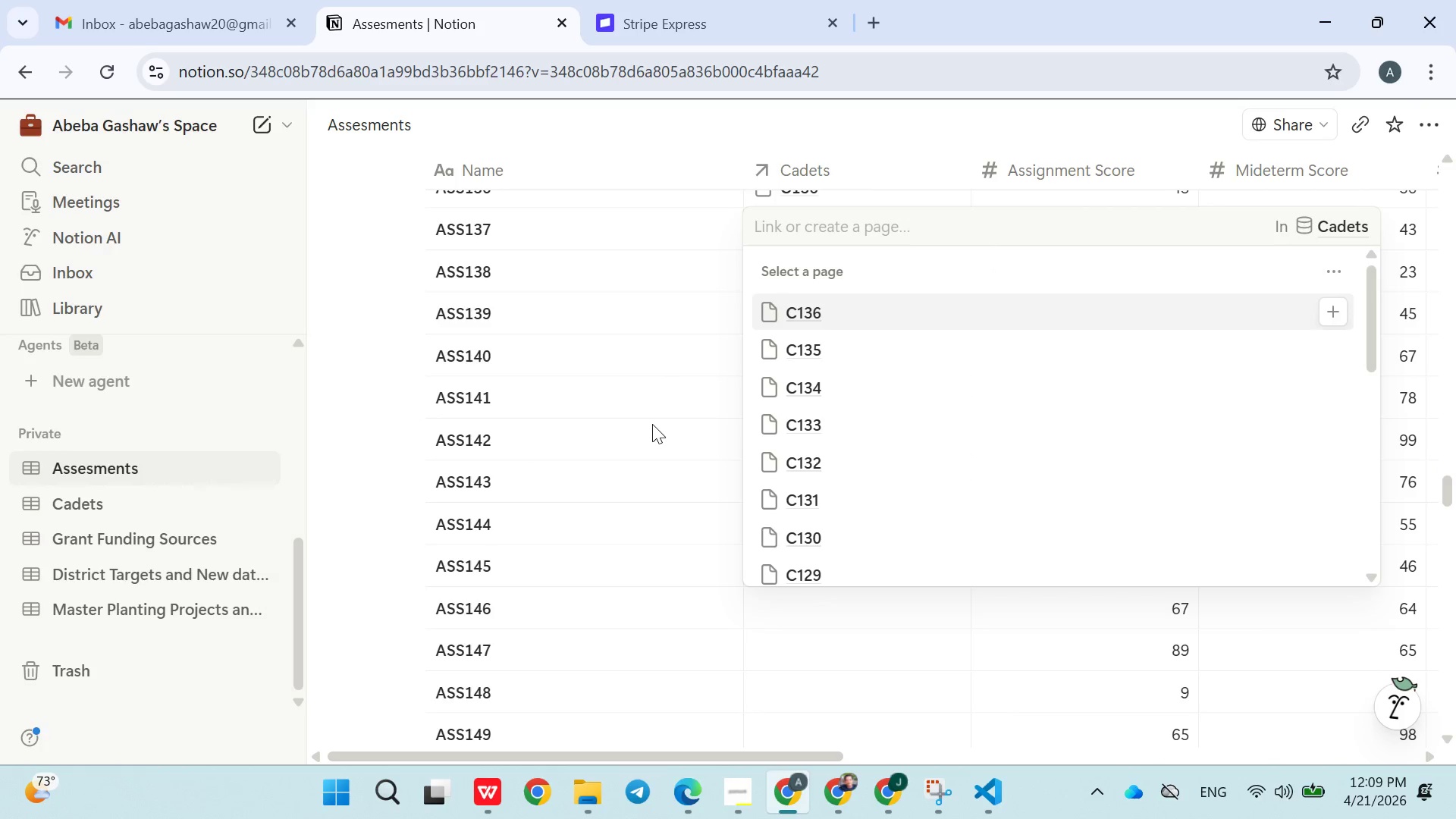 
left_click([653, 418])
 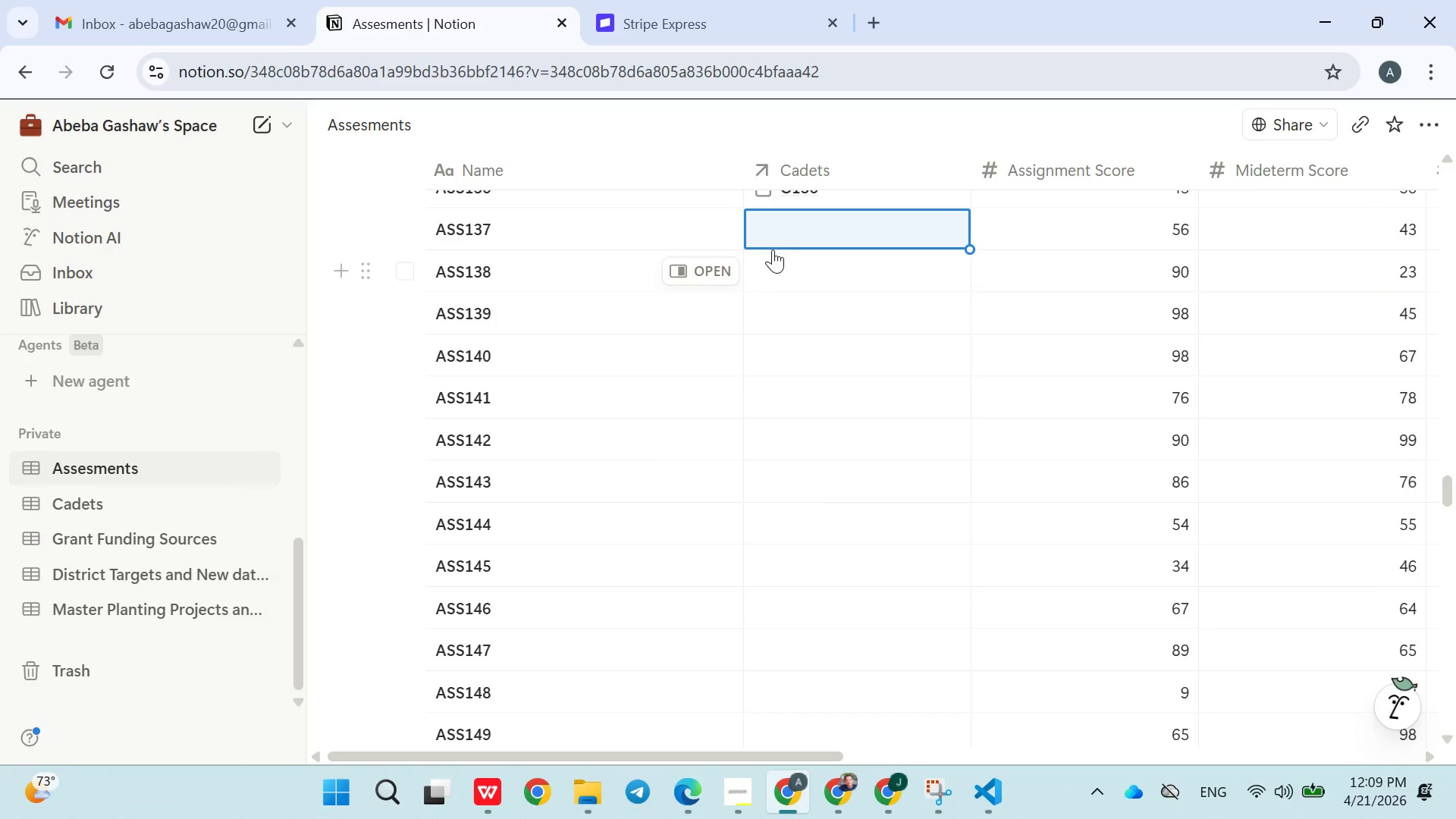 
left_click([781, 240])
 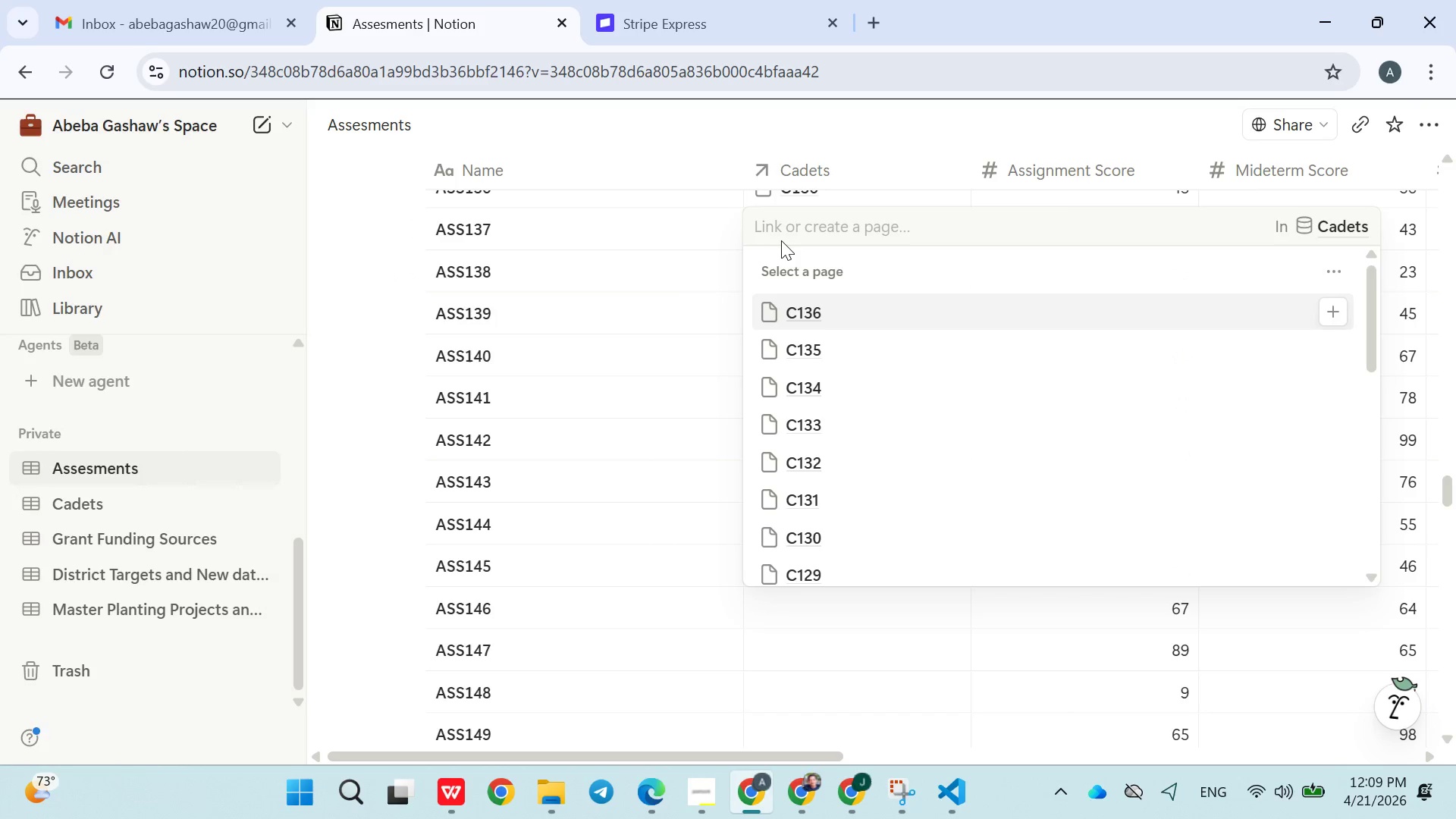 
type(C137)
 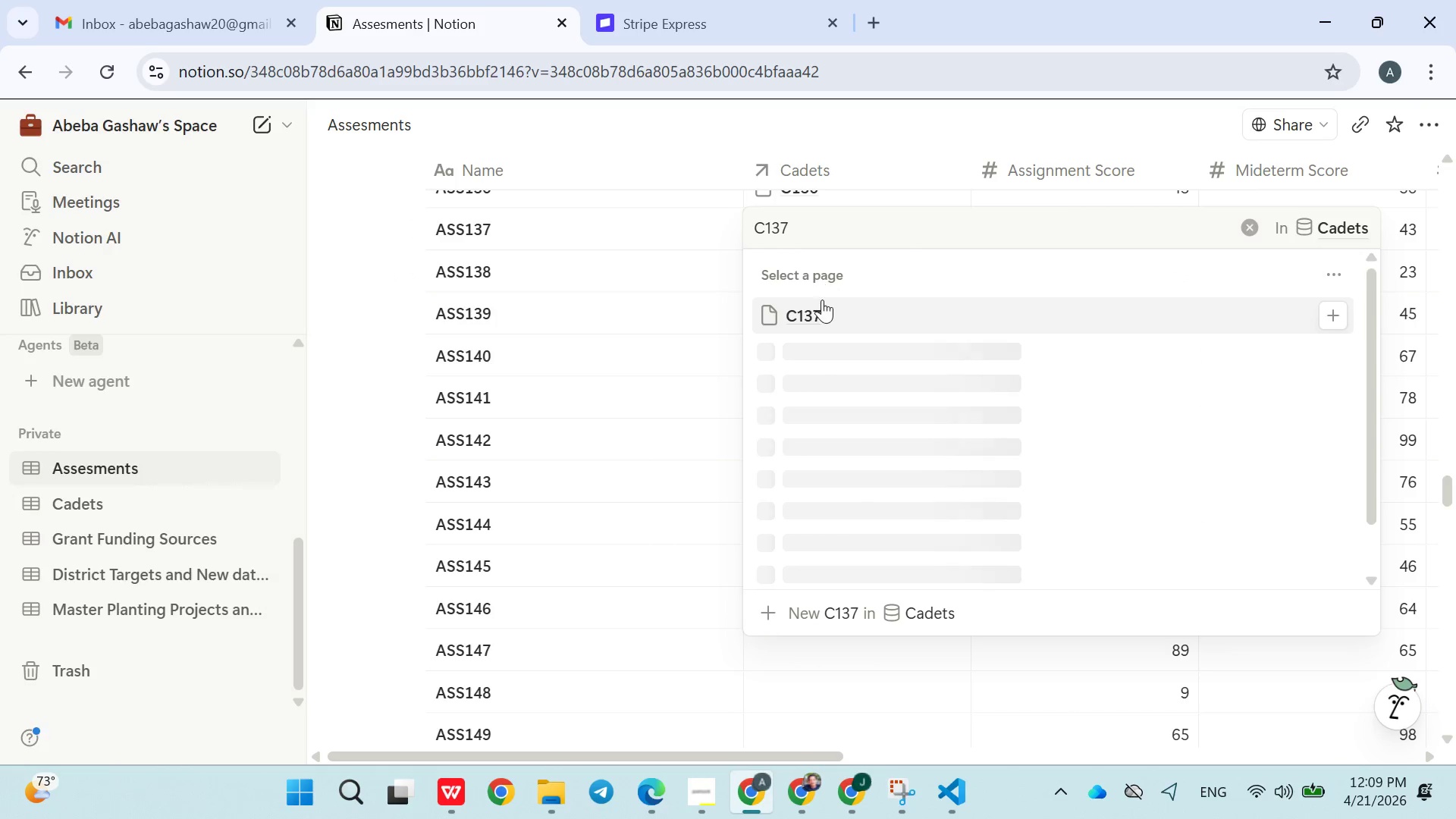 
left_click([822, 307])
 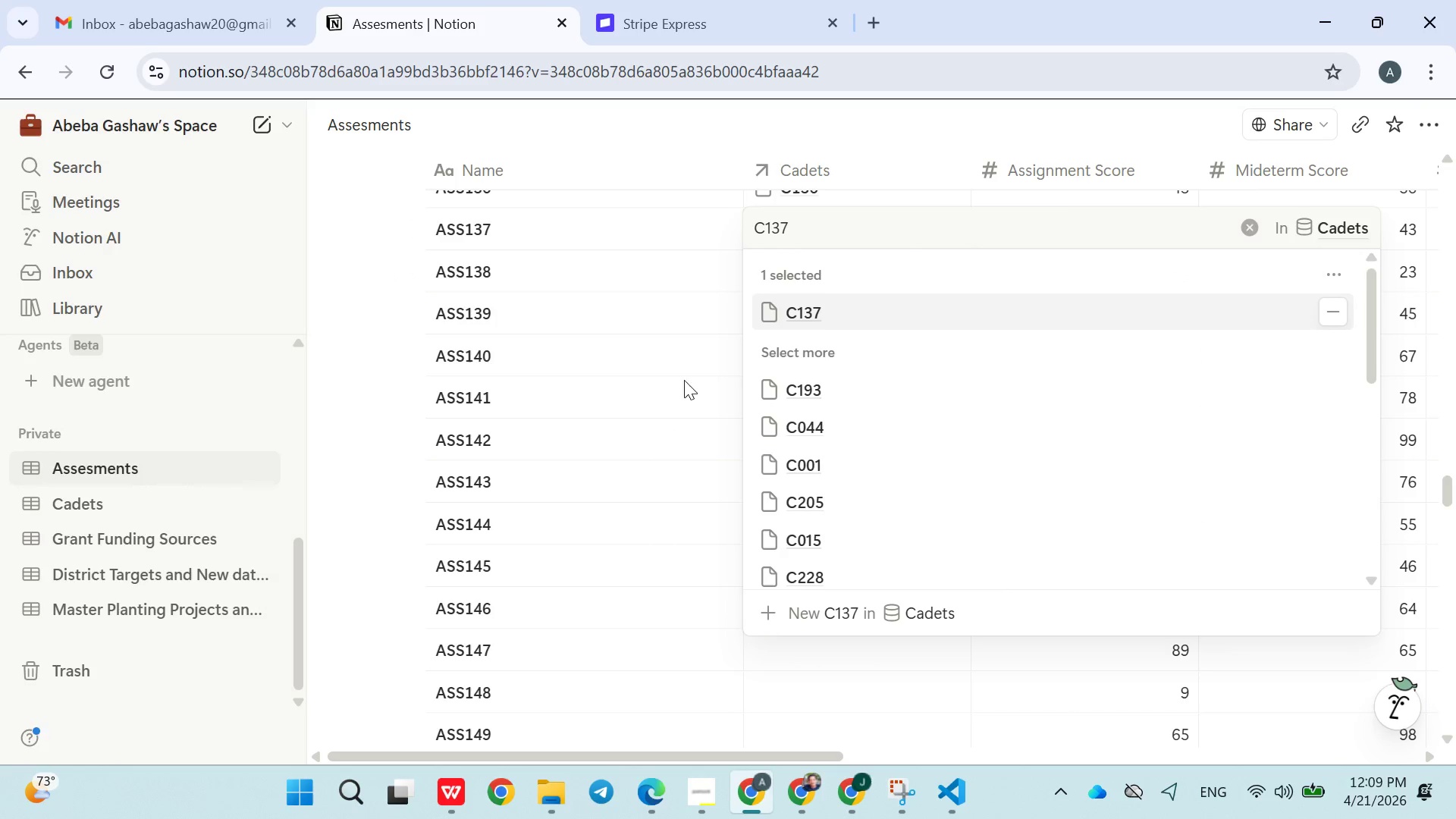 
left_click([677, 387])
 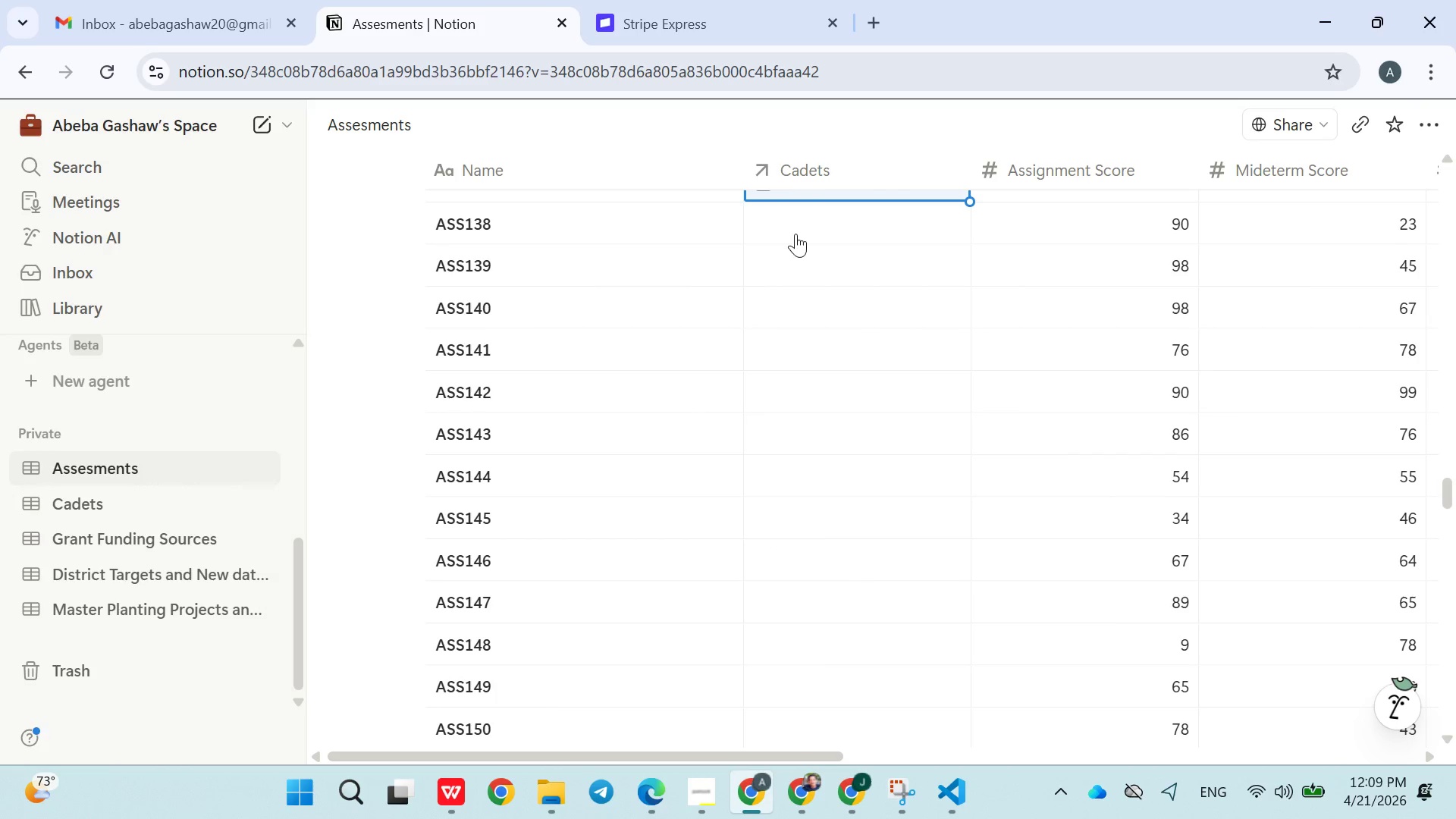 
left_click([808, 219])
 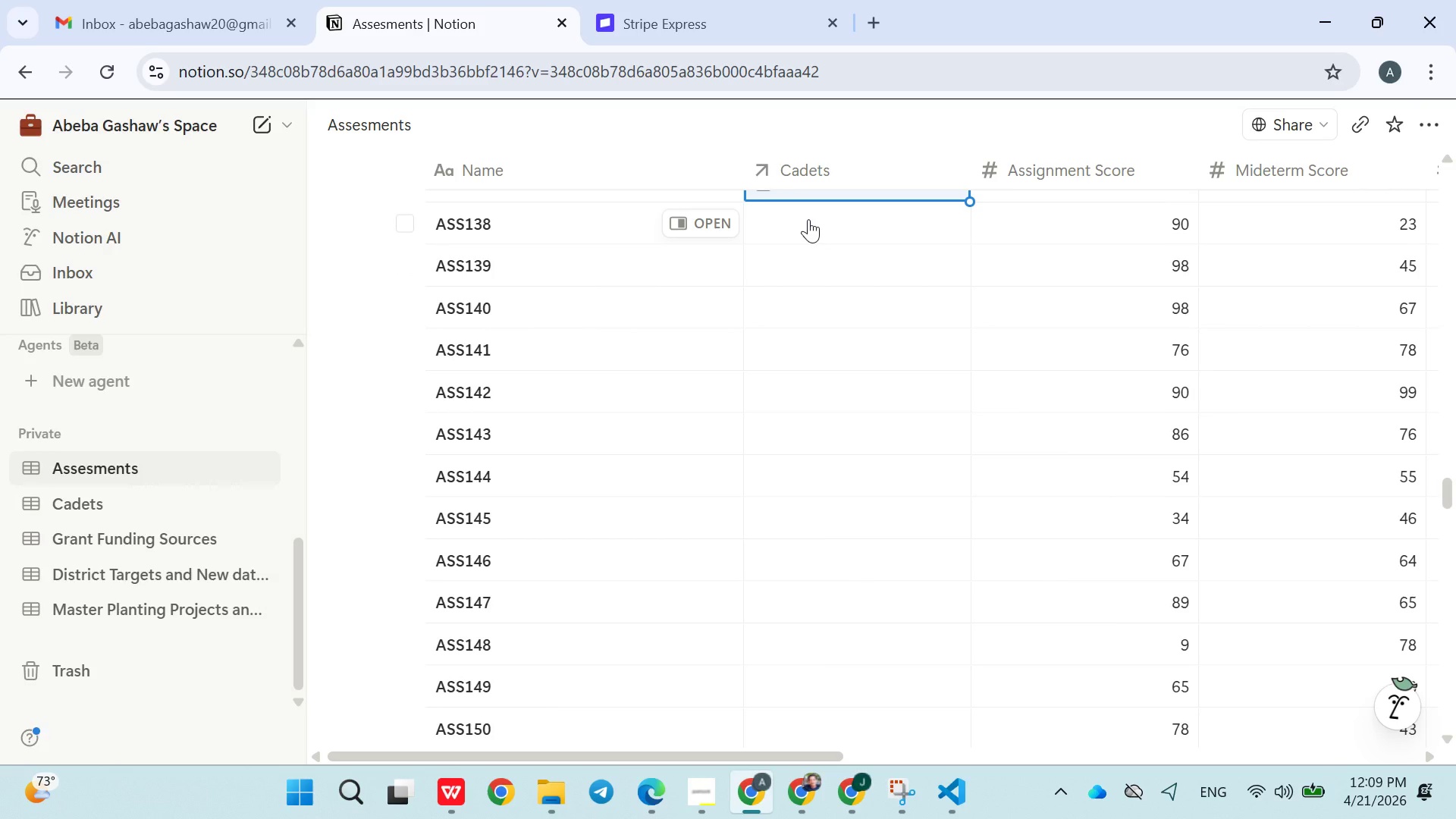 
left_click([802, 219])
 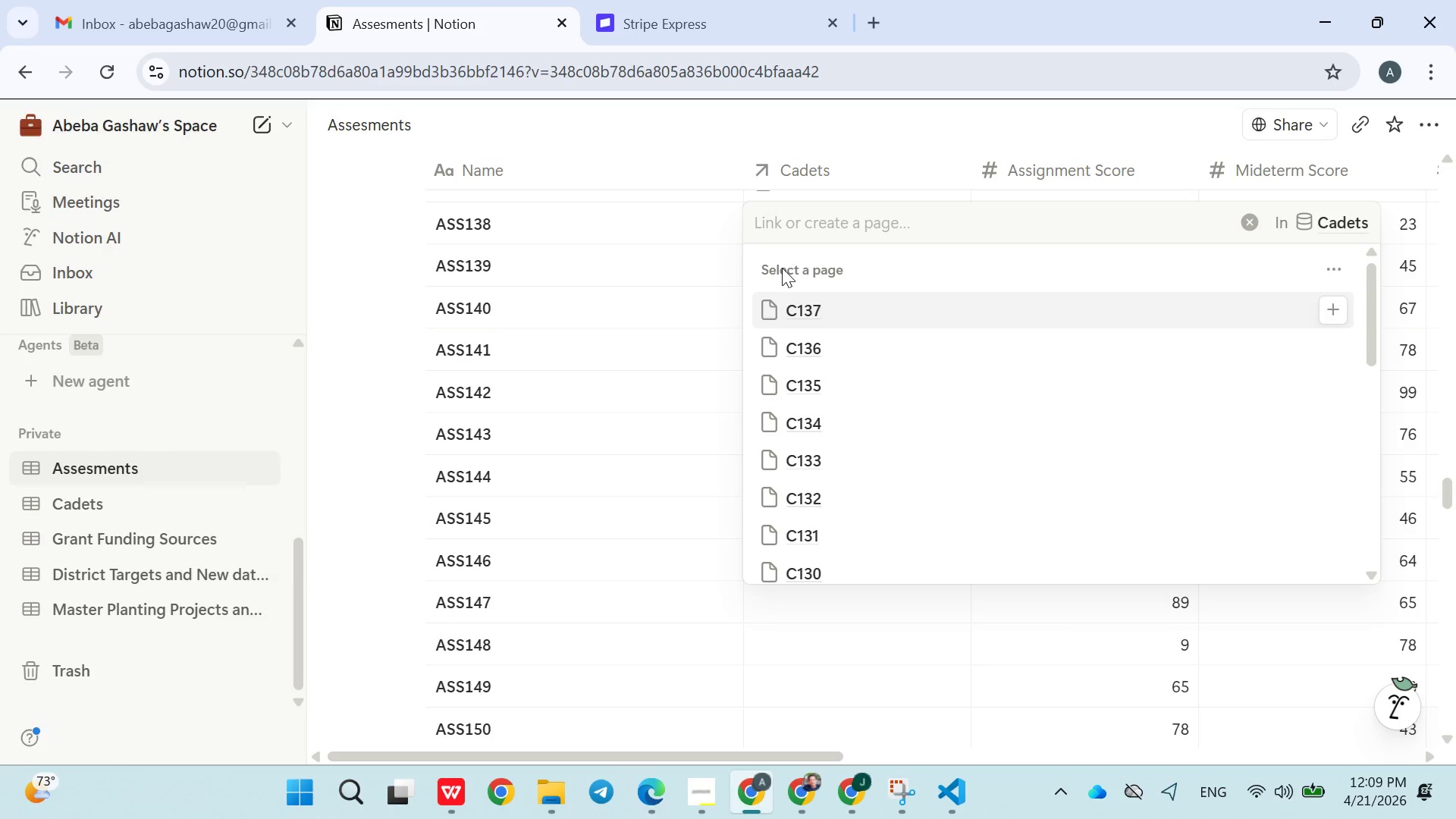 
type(C138)
 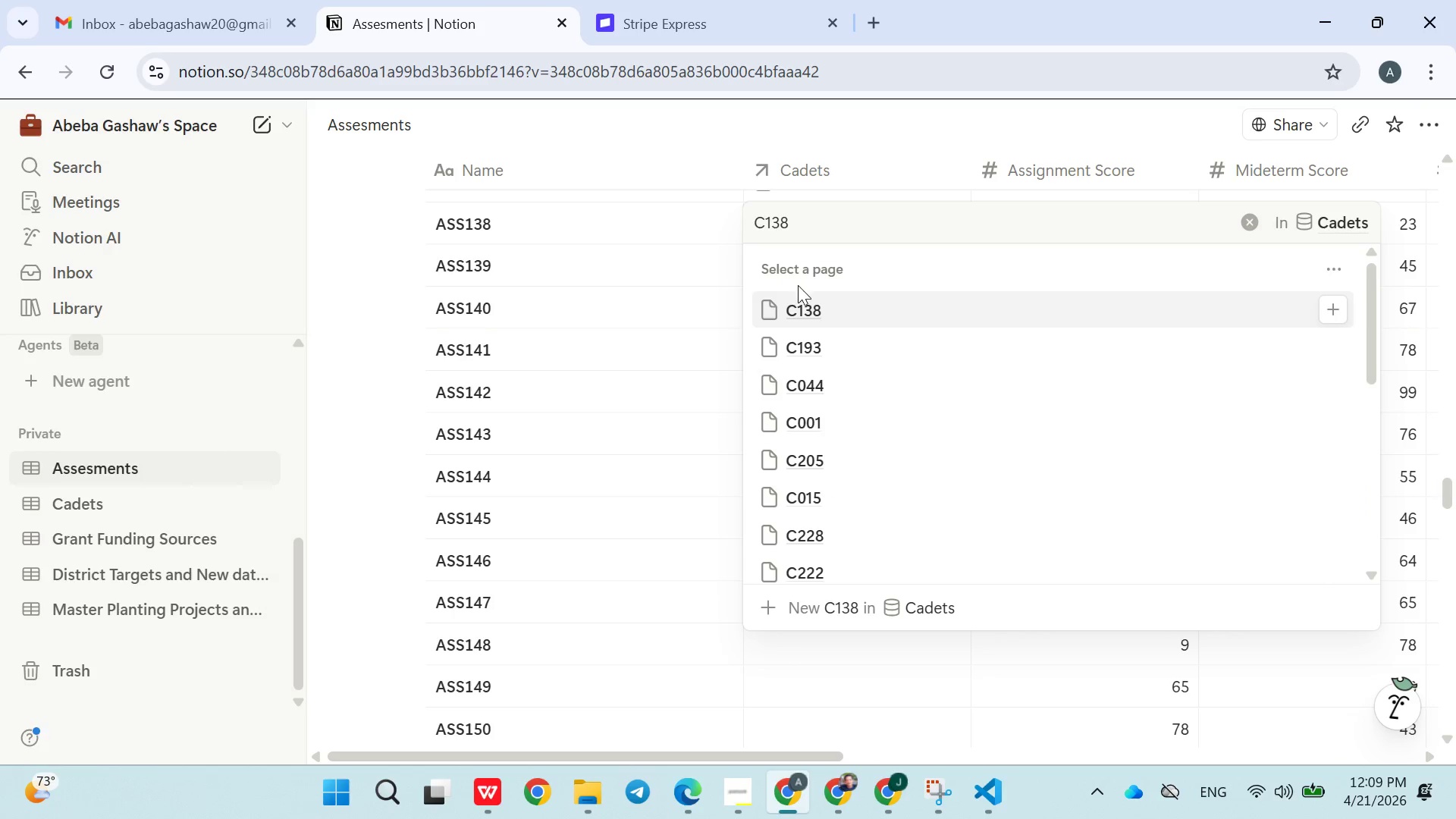 
left_click([802, 298])
 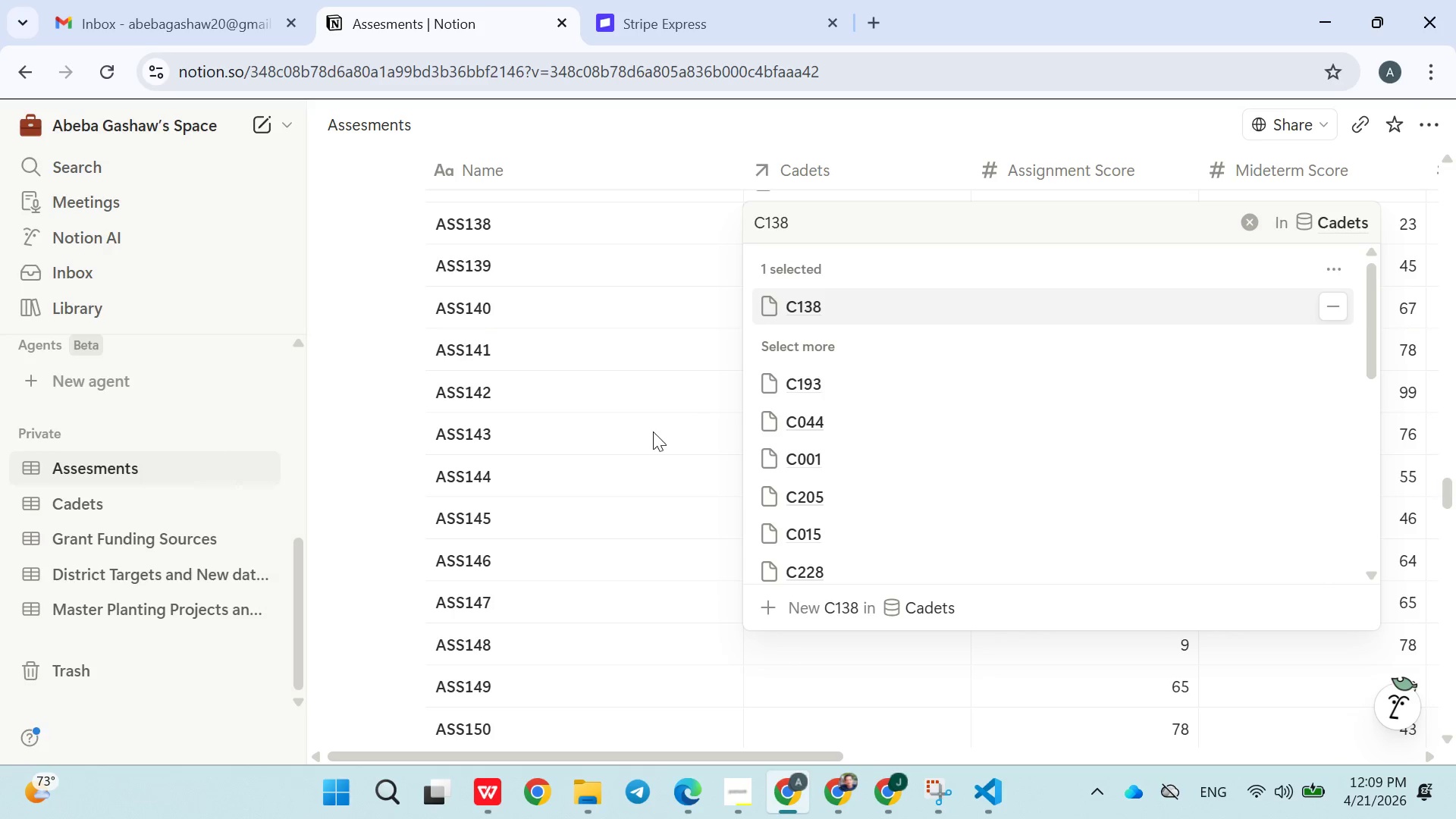 
left_click([653, 435])
 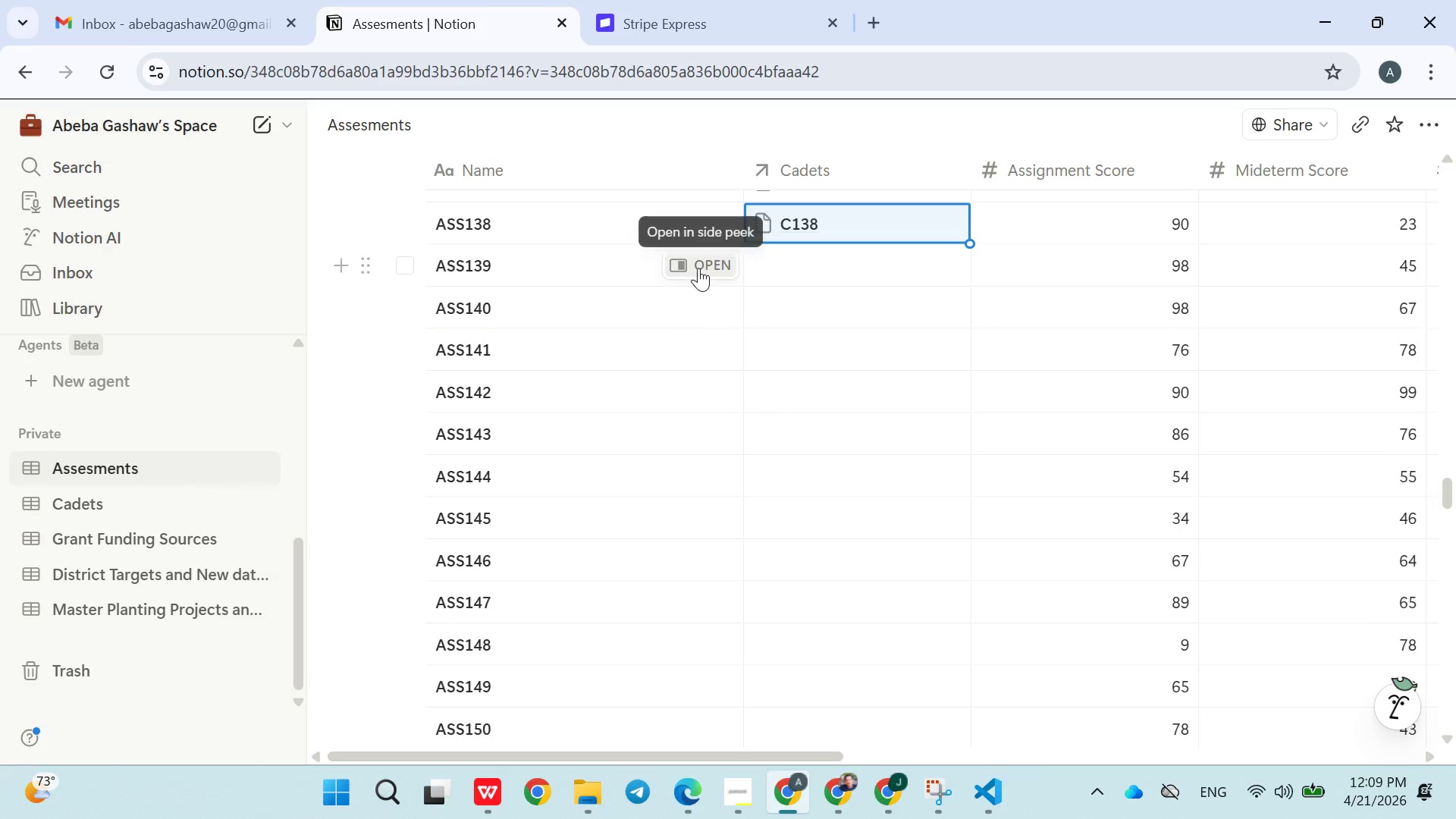 
left_click([784, 272])
 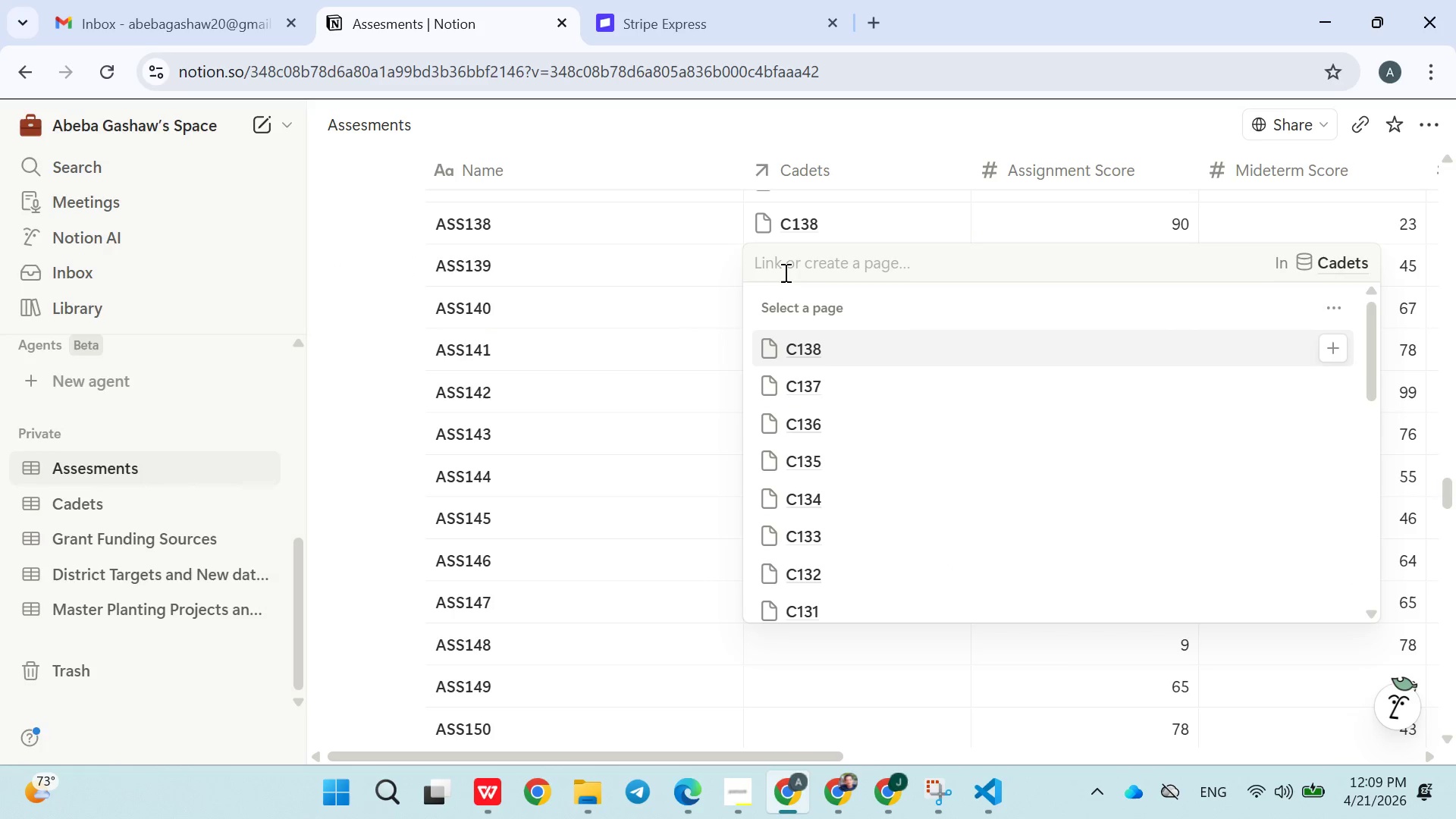 
hold_key(key=ShiftLeft, duration=0.31)
 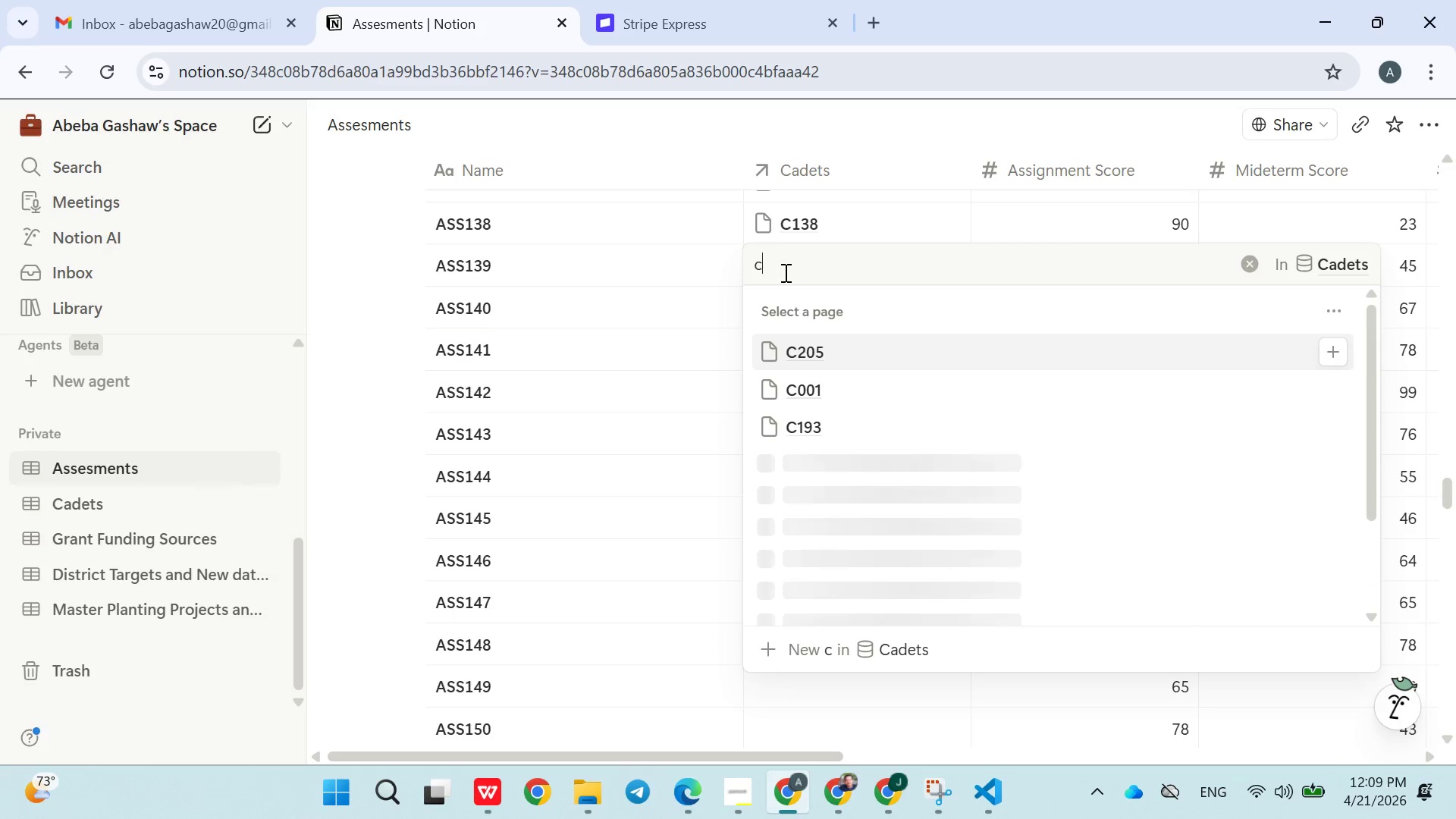 
type(c139)
 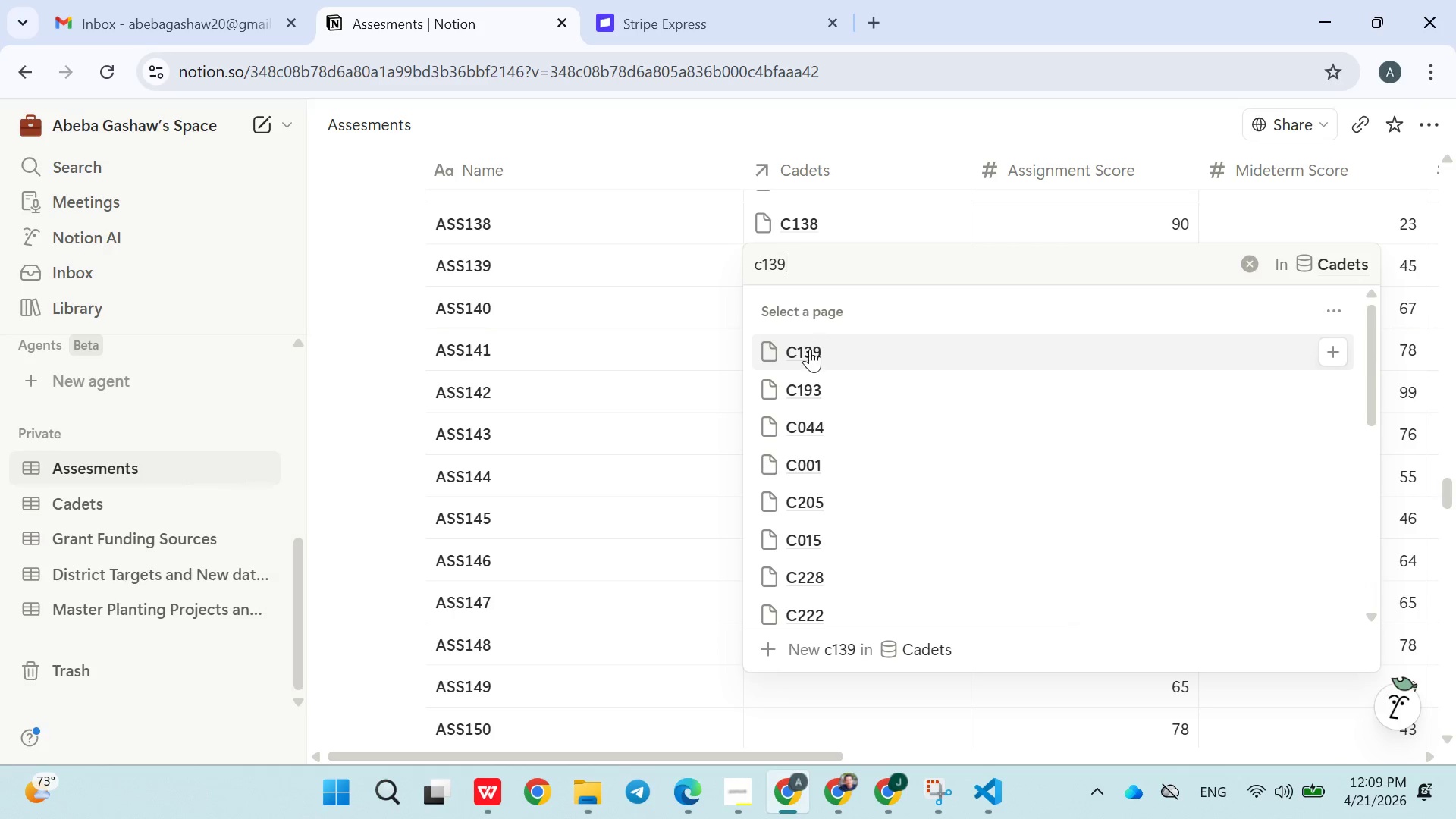 
double_click([646, 433])
 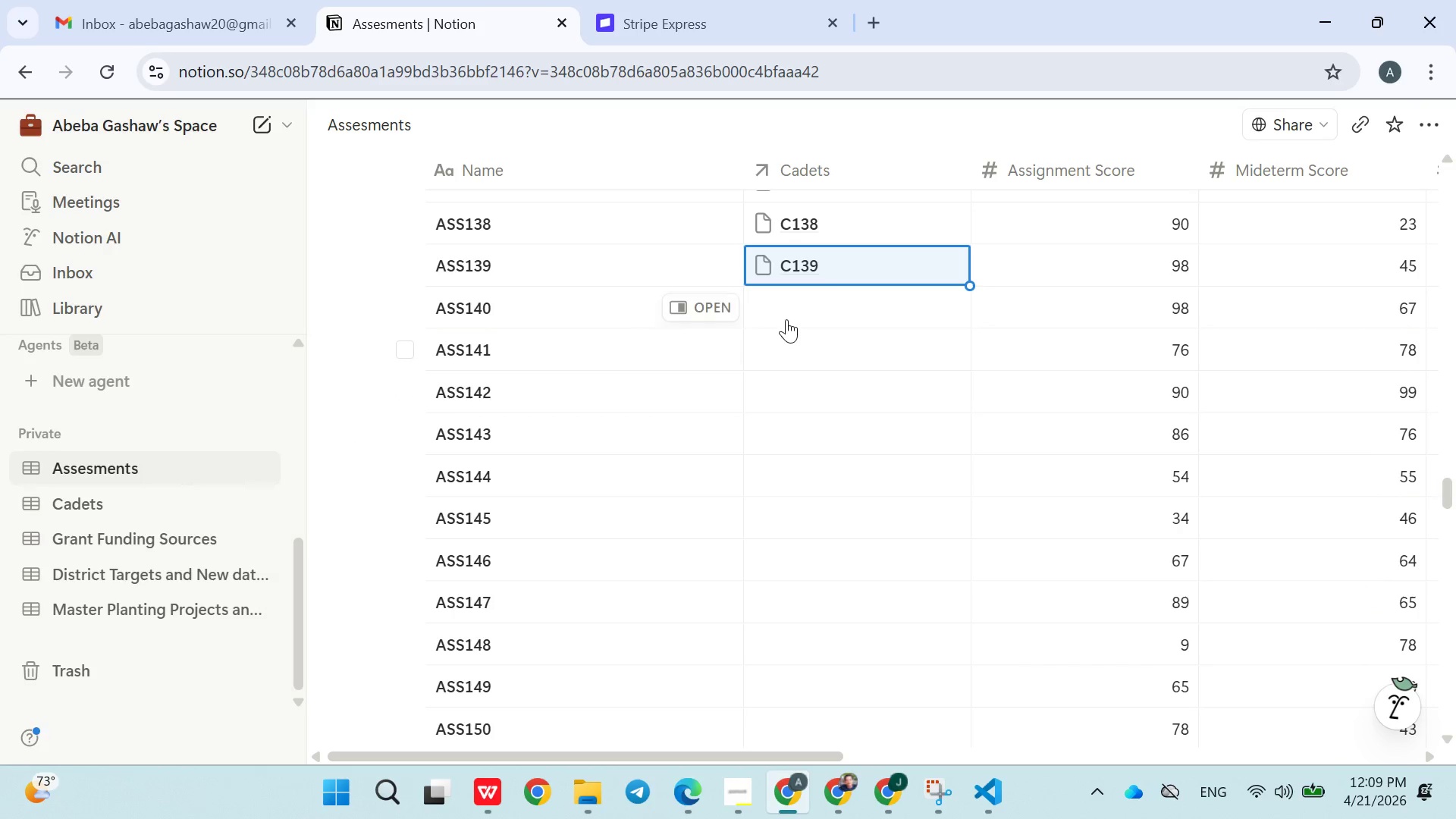 
left_click([790, 316])
 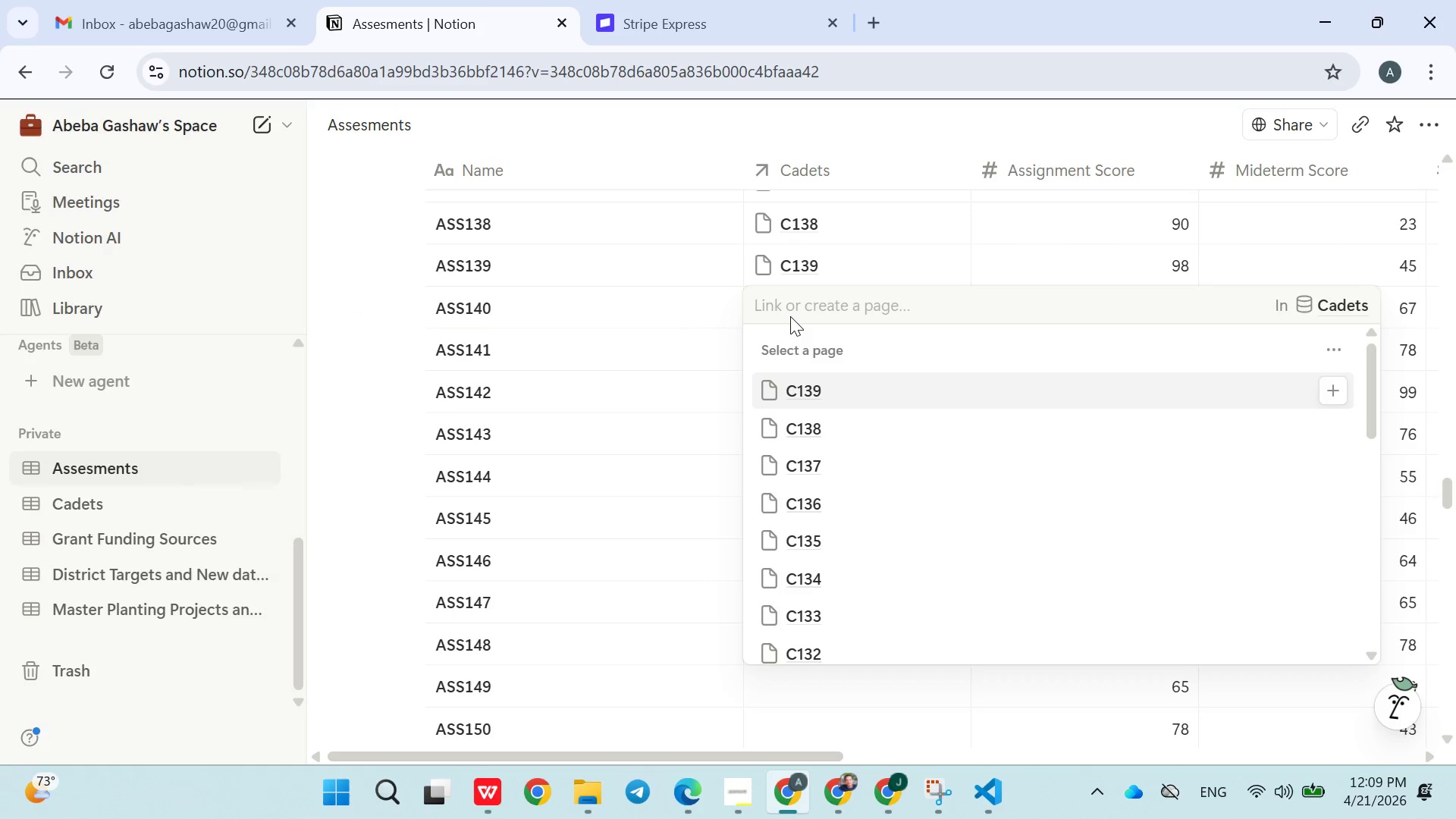 
type(c140)
 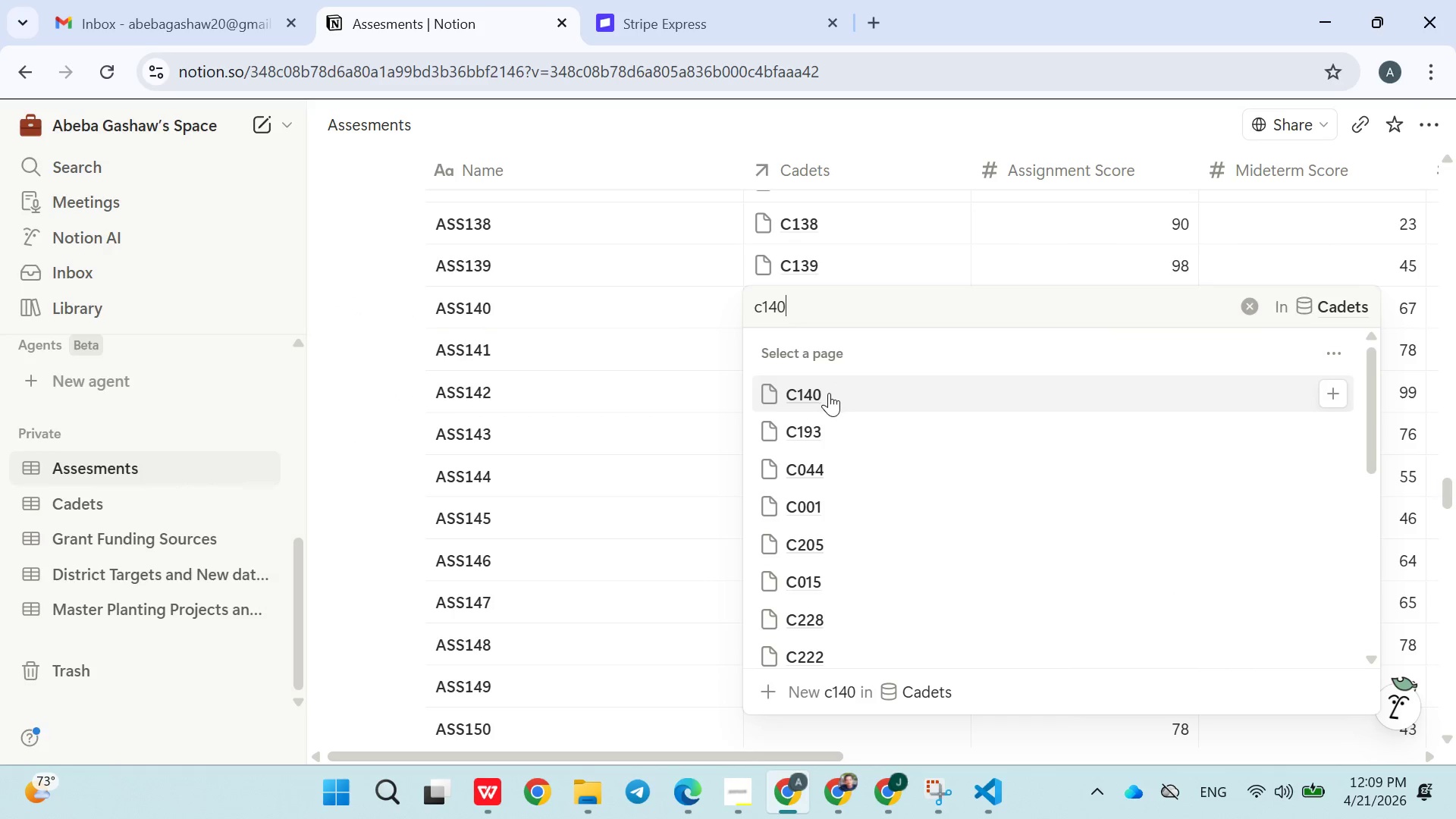 
left_click([829, 393])
 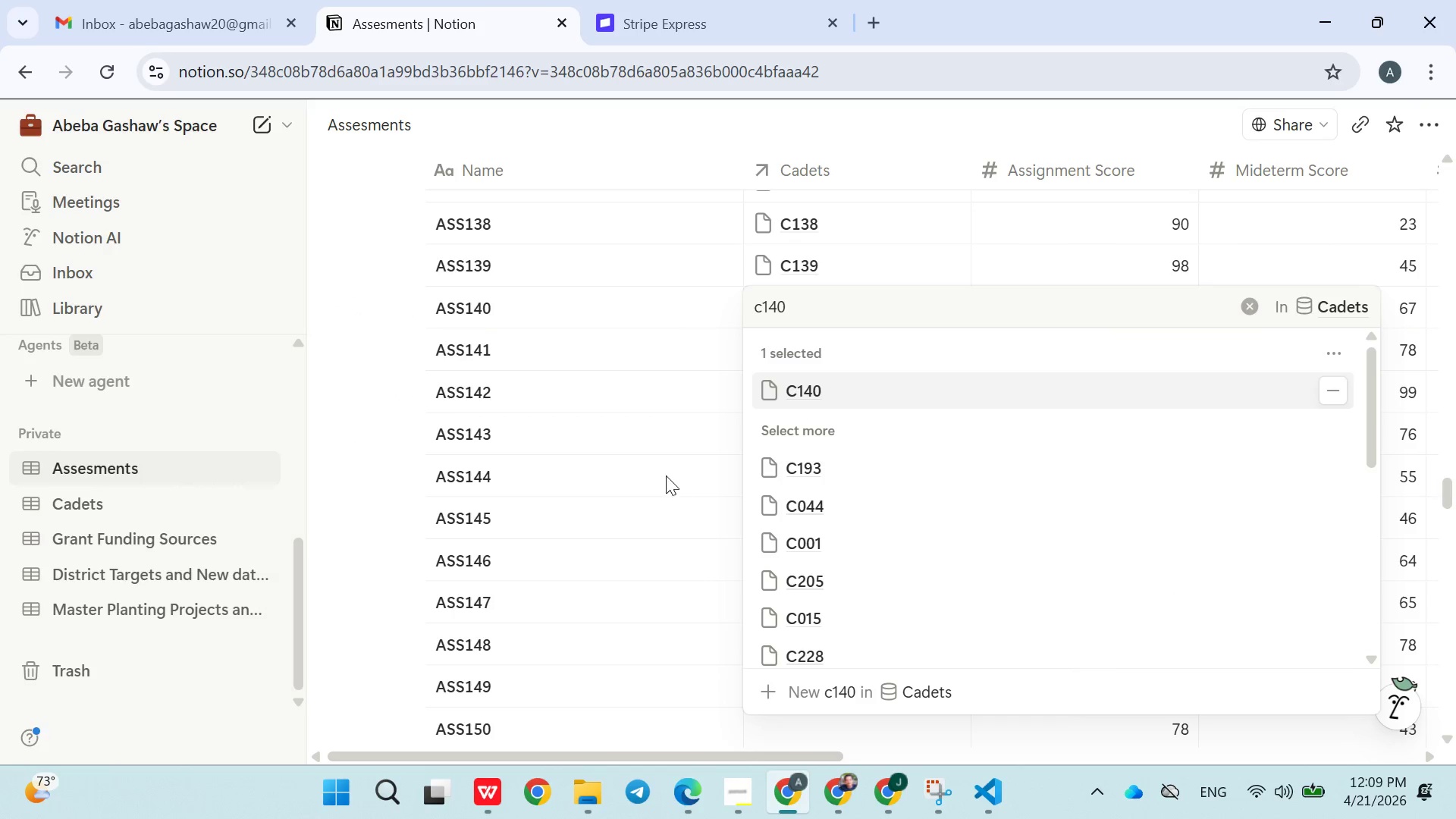 
left_click([665, 475])
 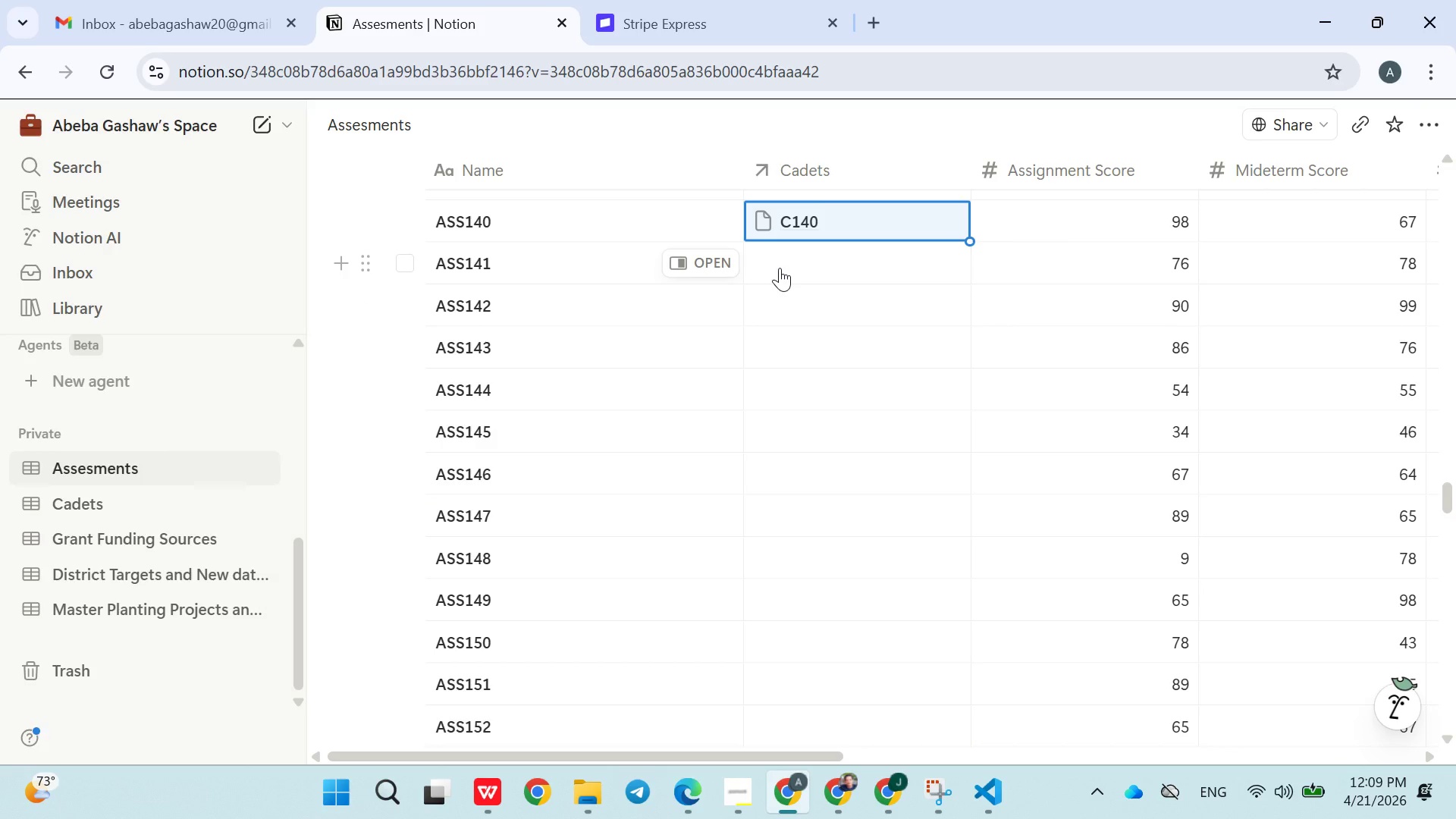 
wait(5.08)
 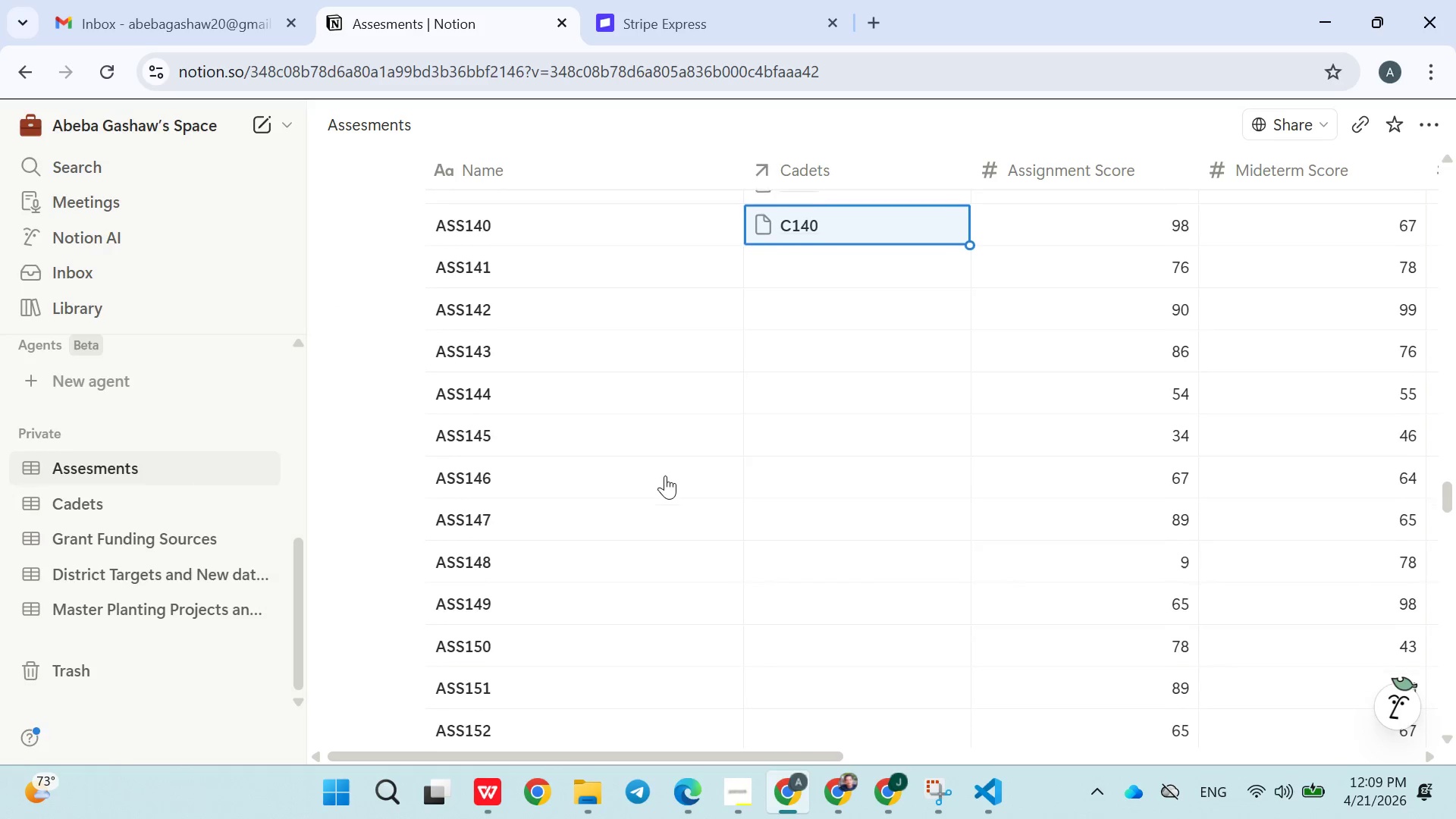 
left_click([780, 268])
 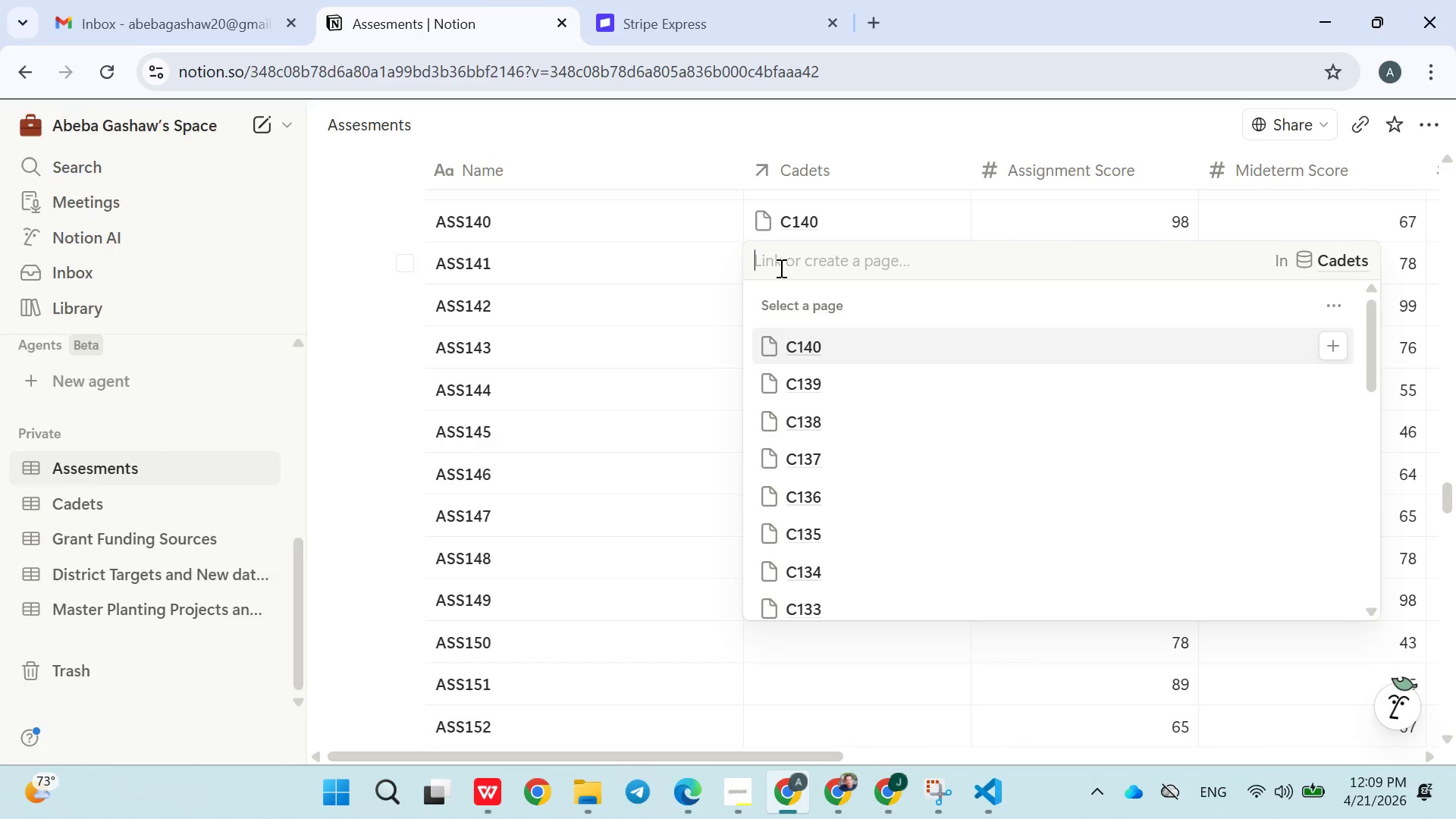 
type(C151)
key(Backspace)
key(Backspace)
type(41)
 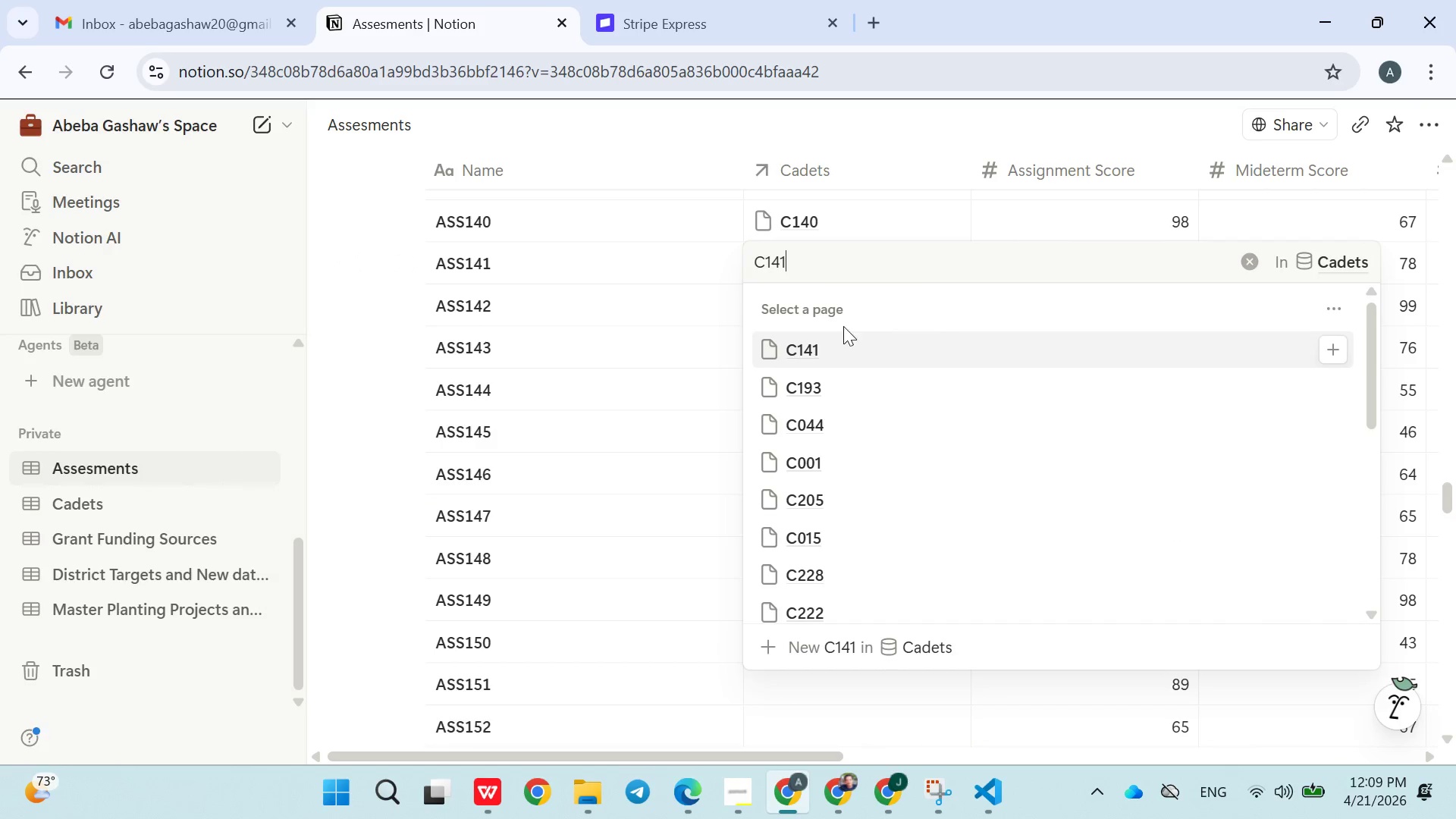 
left_click([823, 347])
 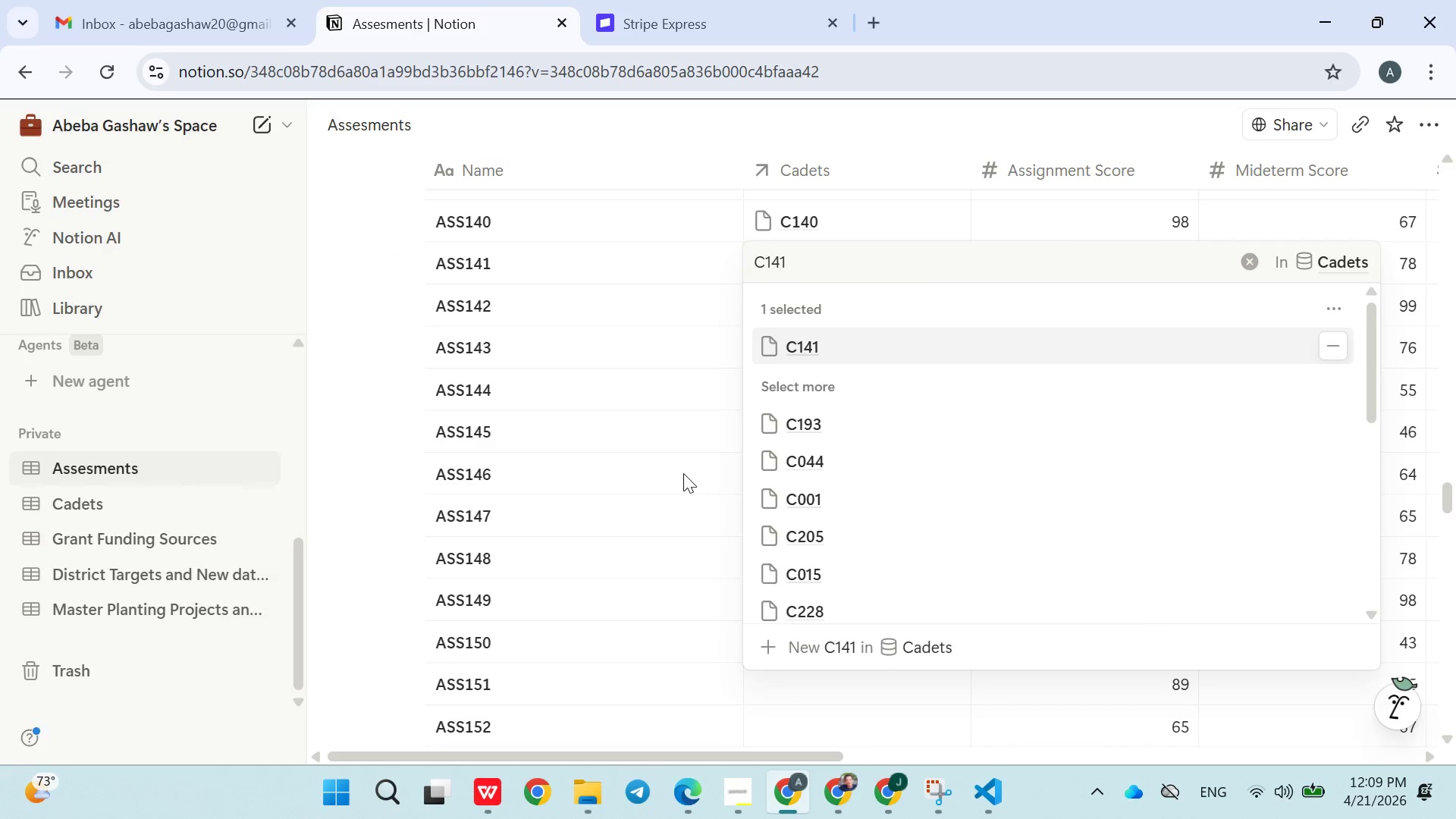 
left_click([683, 473])
 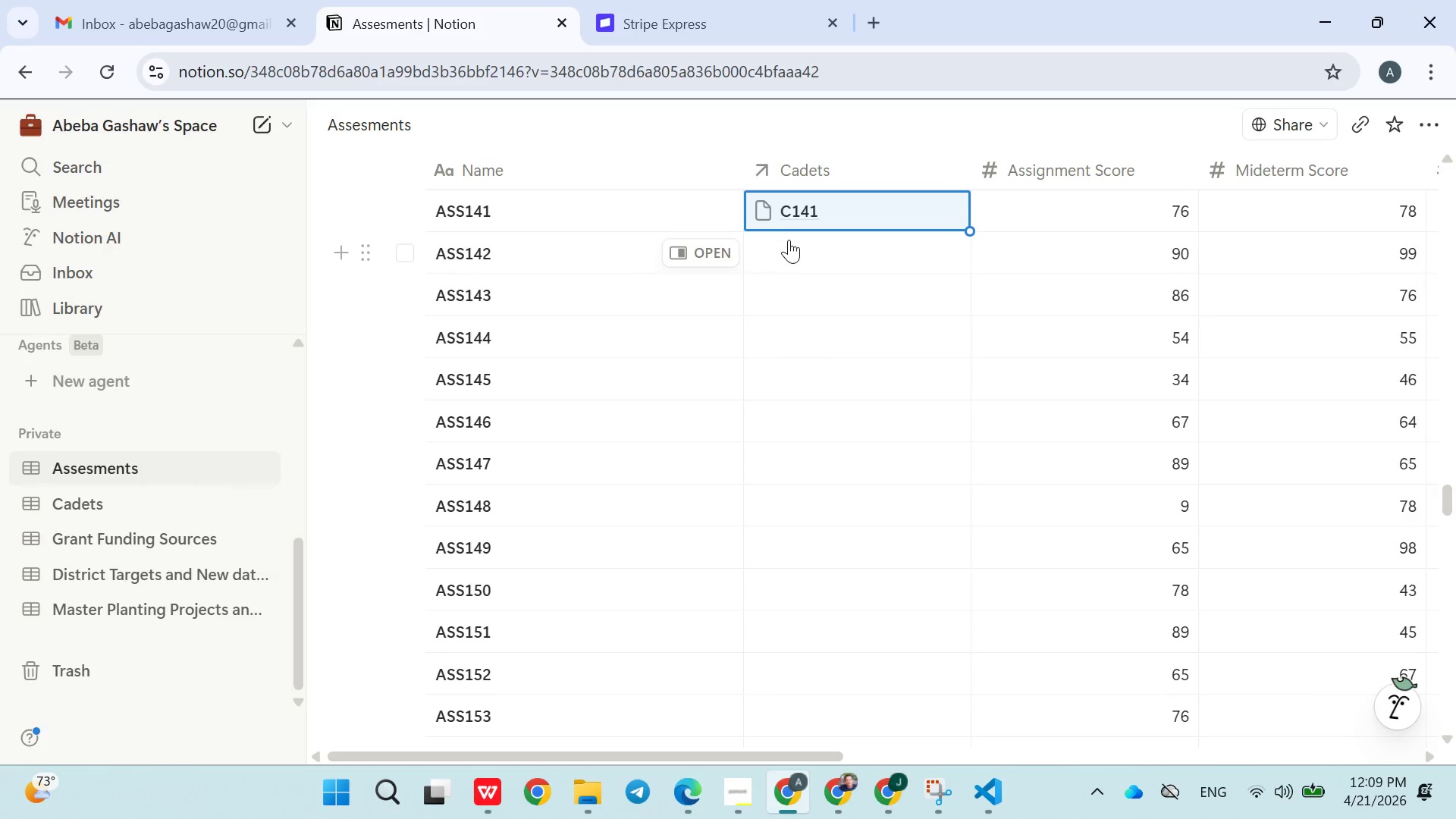 
left_click([789, 240])
 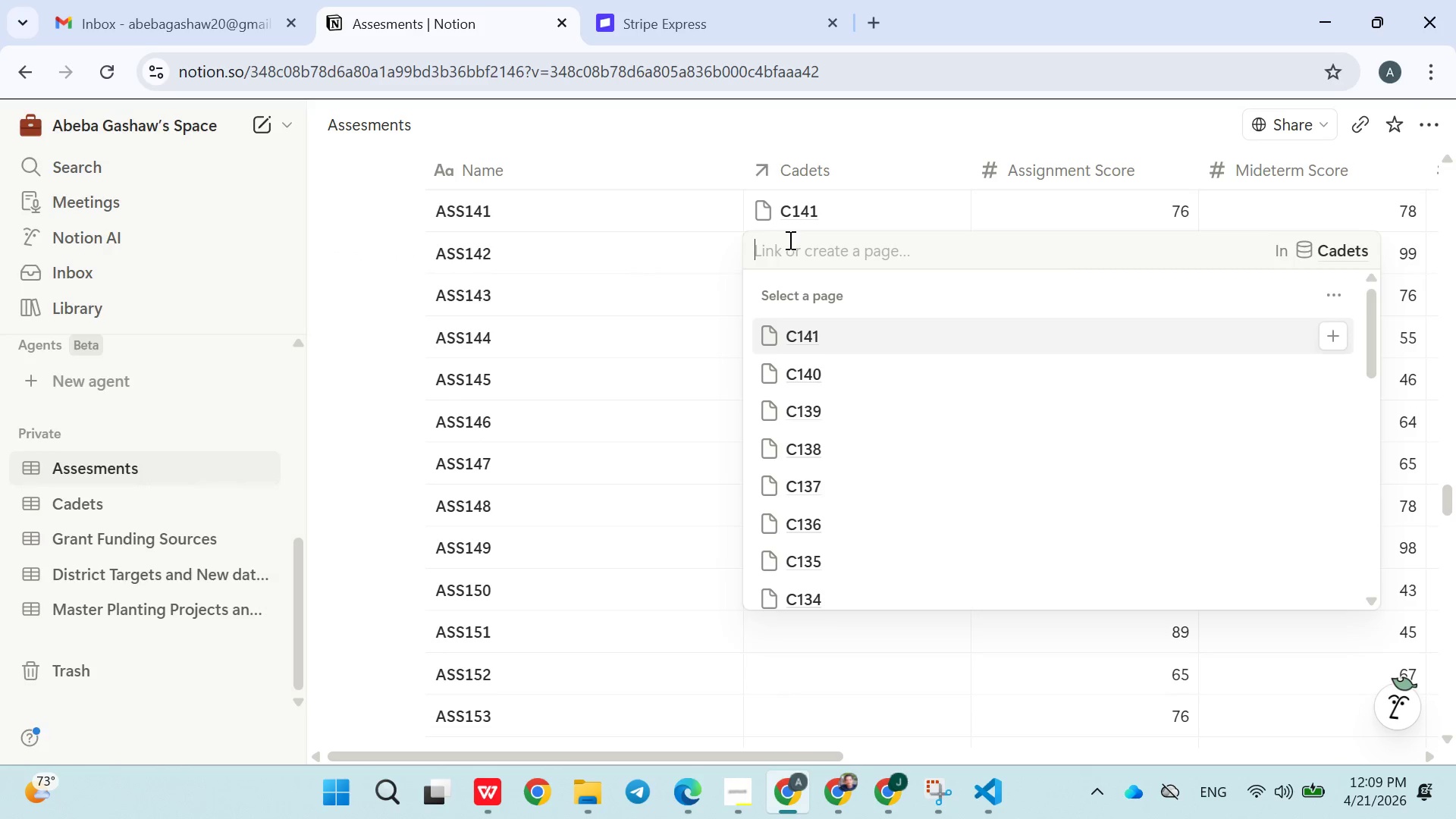 
type(C142)
 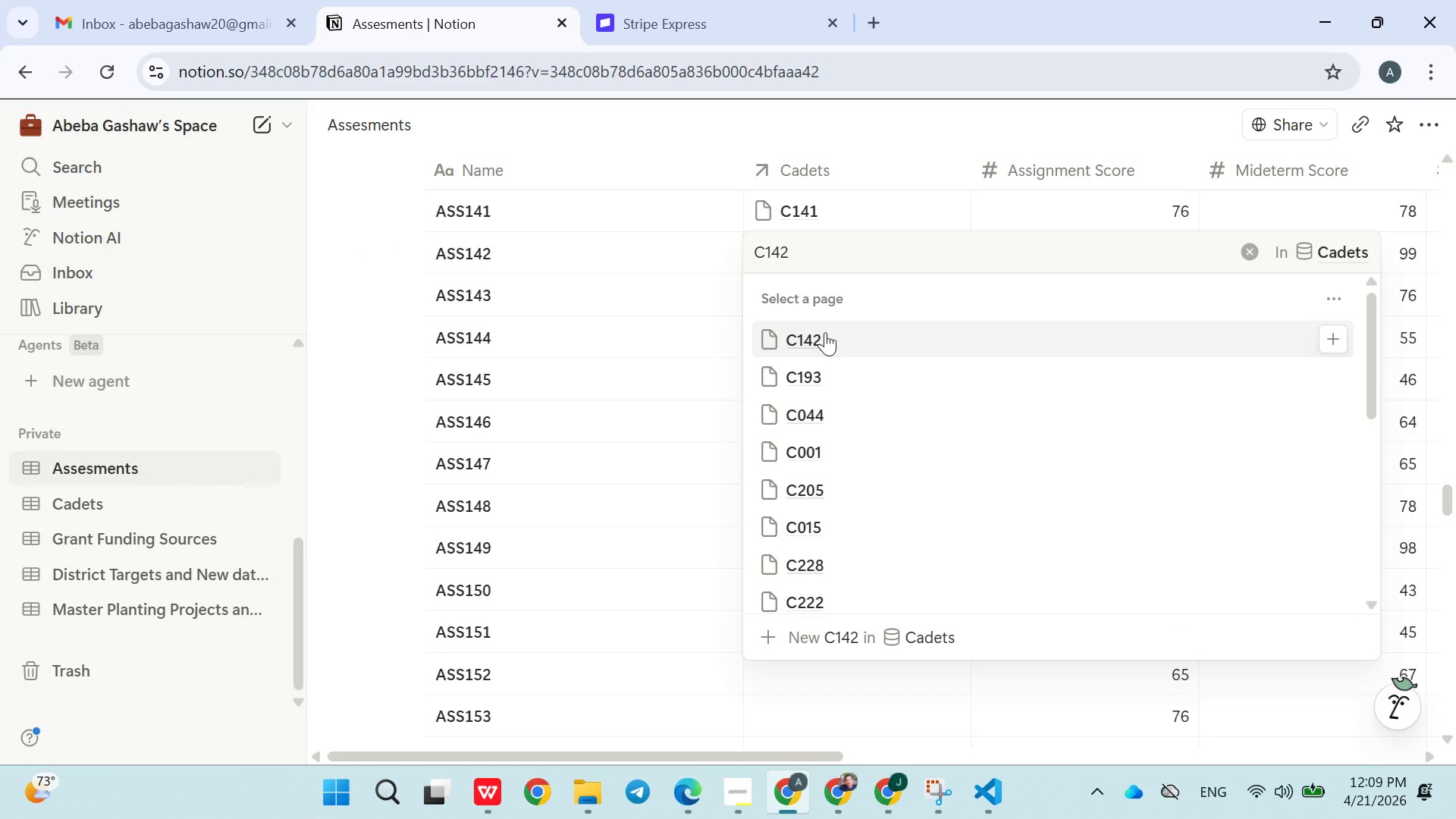 
double_click([713, 373])
 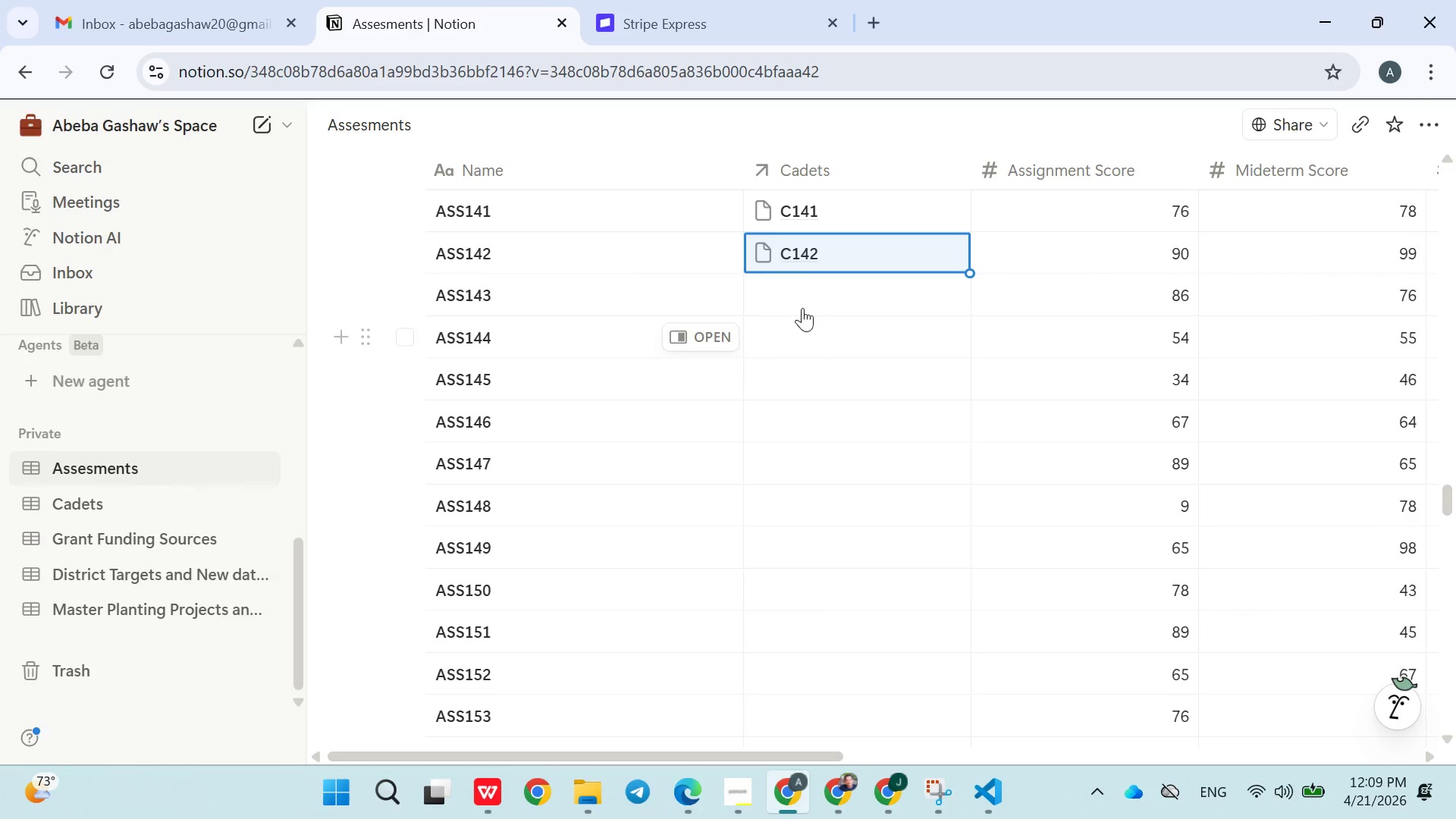 
left_click([806, 303])
 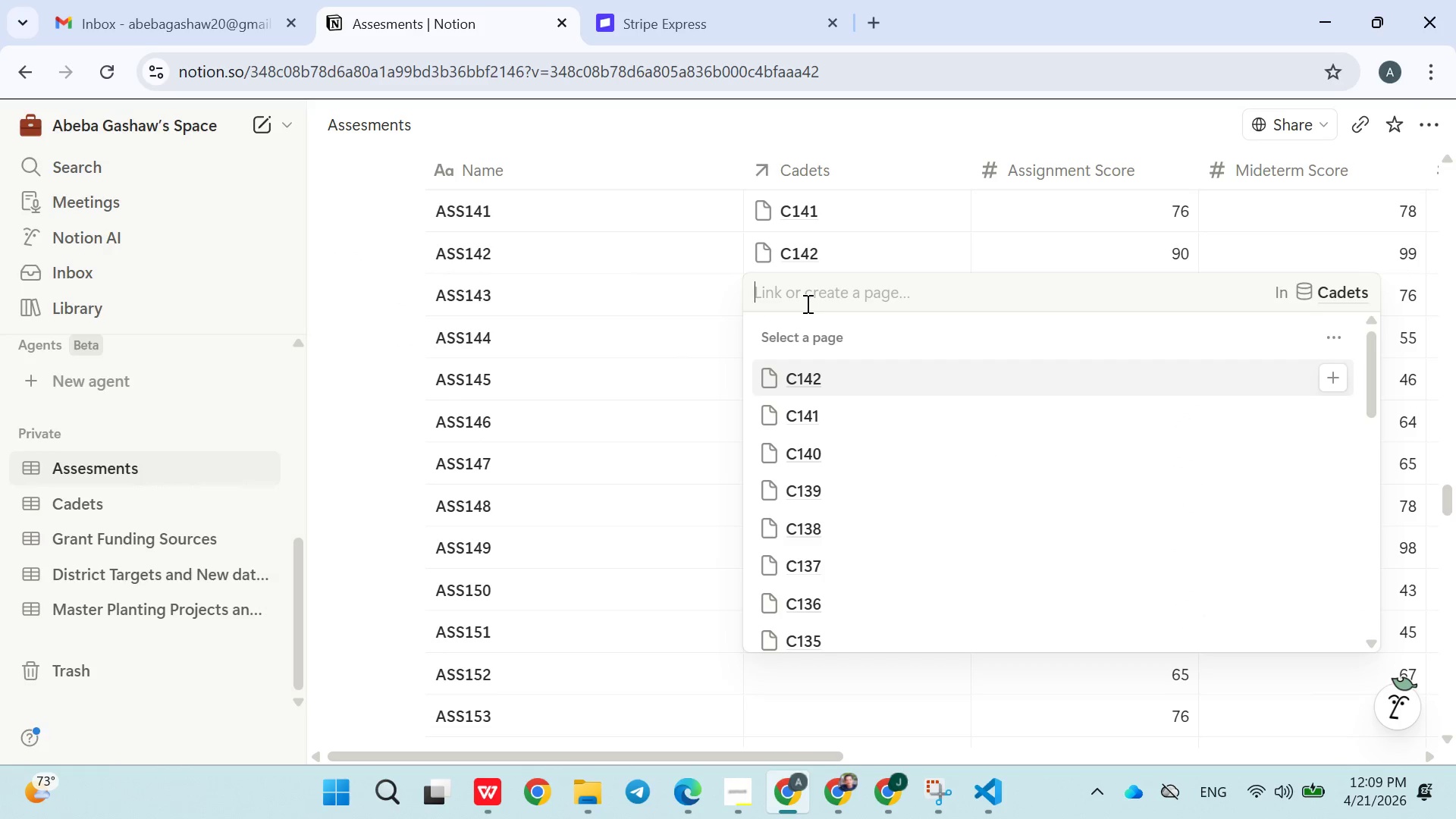 
type(C142)
key(Backspace)
type(3)
 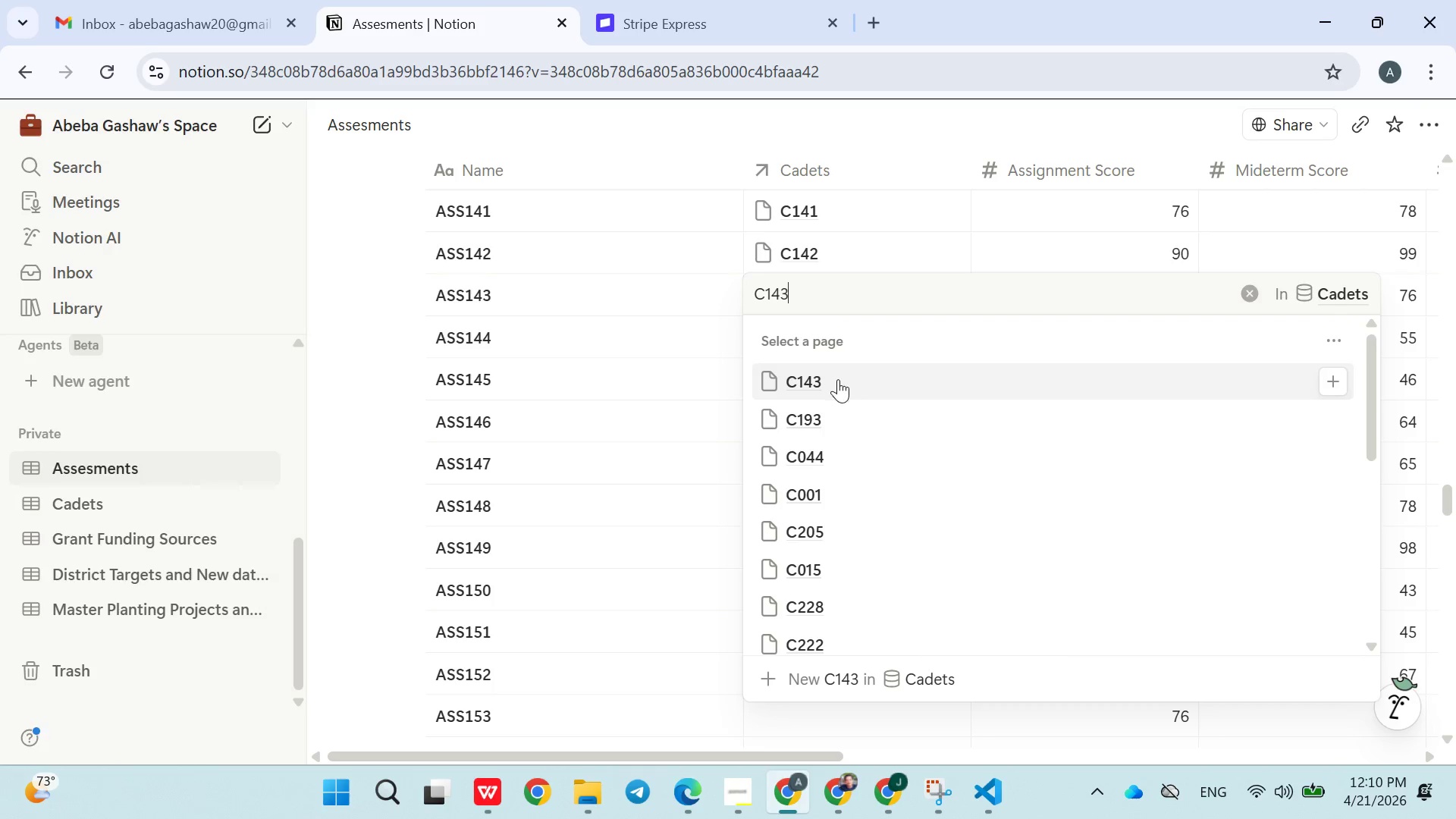 
double_click([669, 466])
 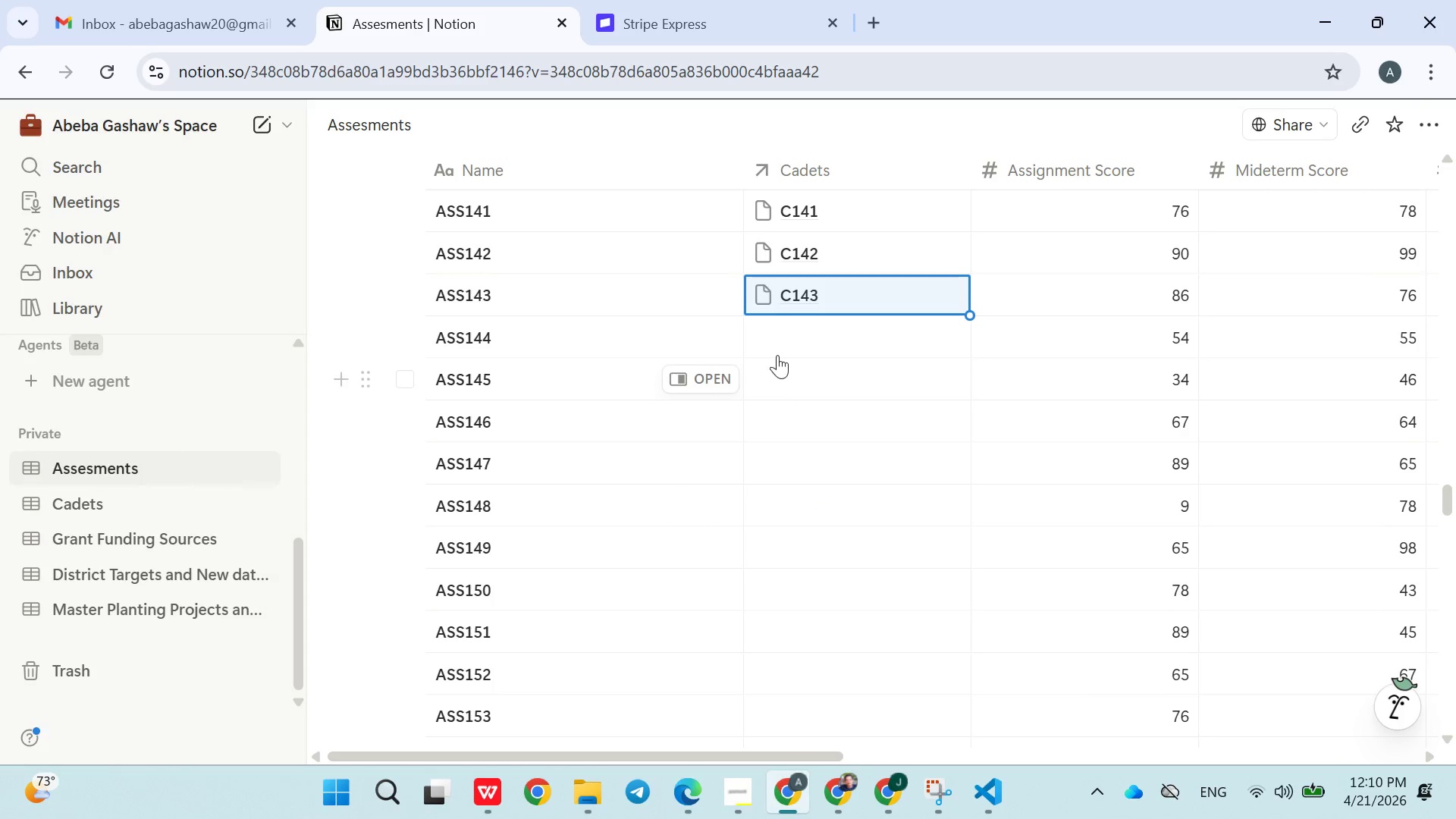 
left_click([780, 344])
 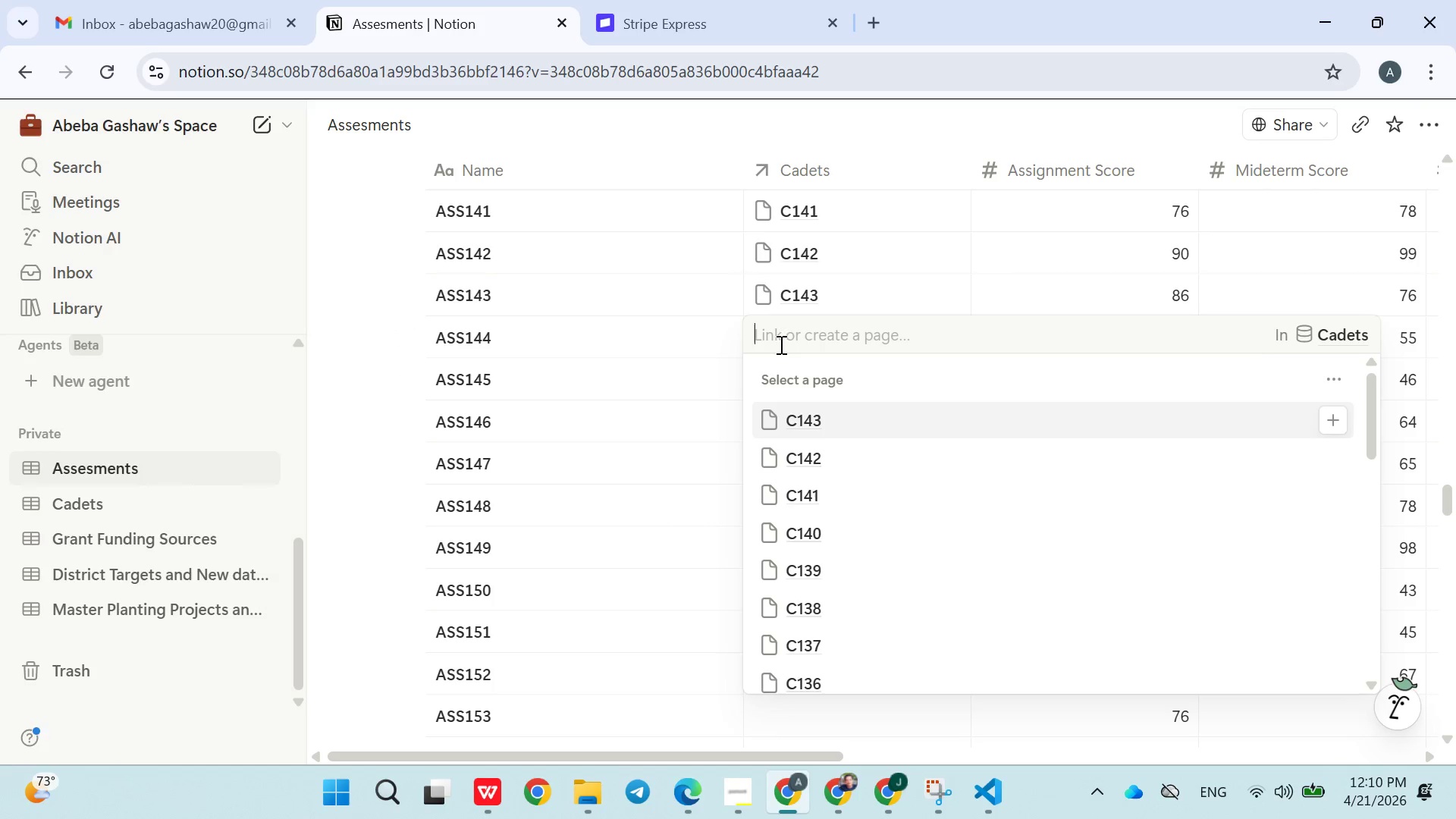 
type(C144)
 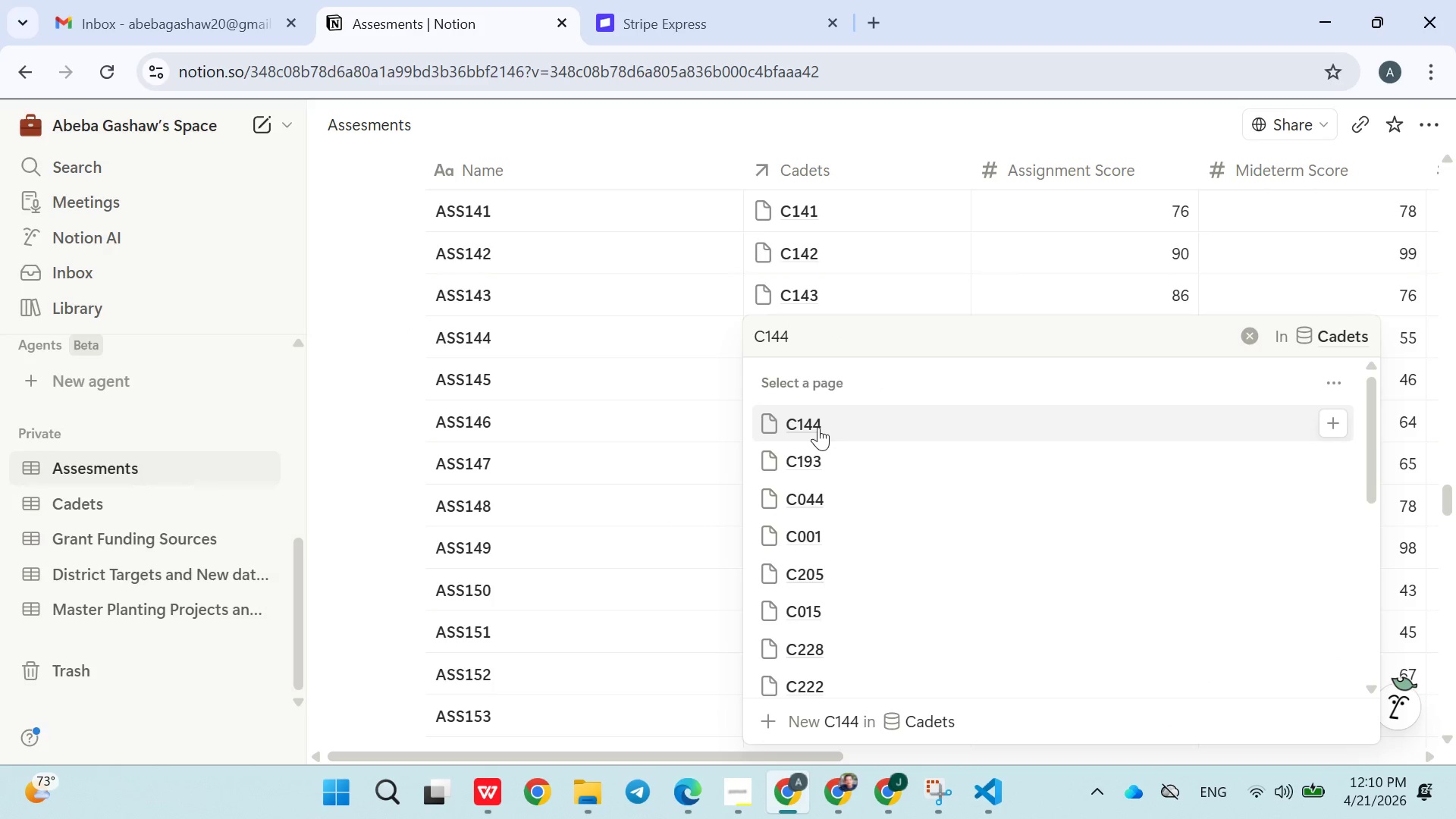 
double_click([675, 483])
 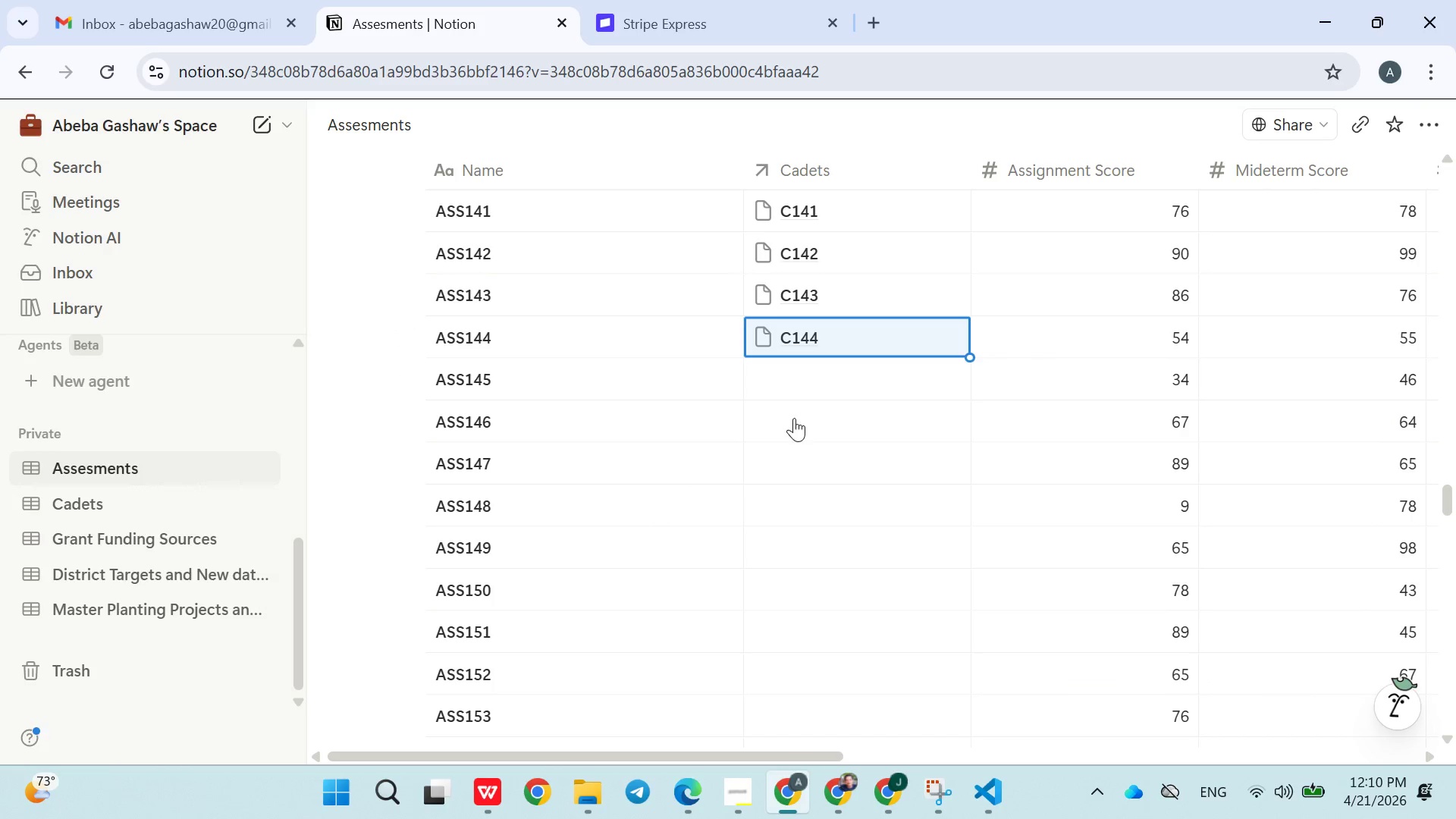 
left_click([683, 485])
 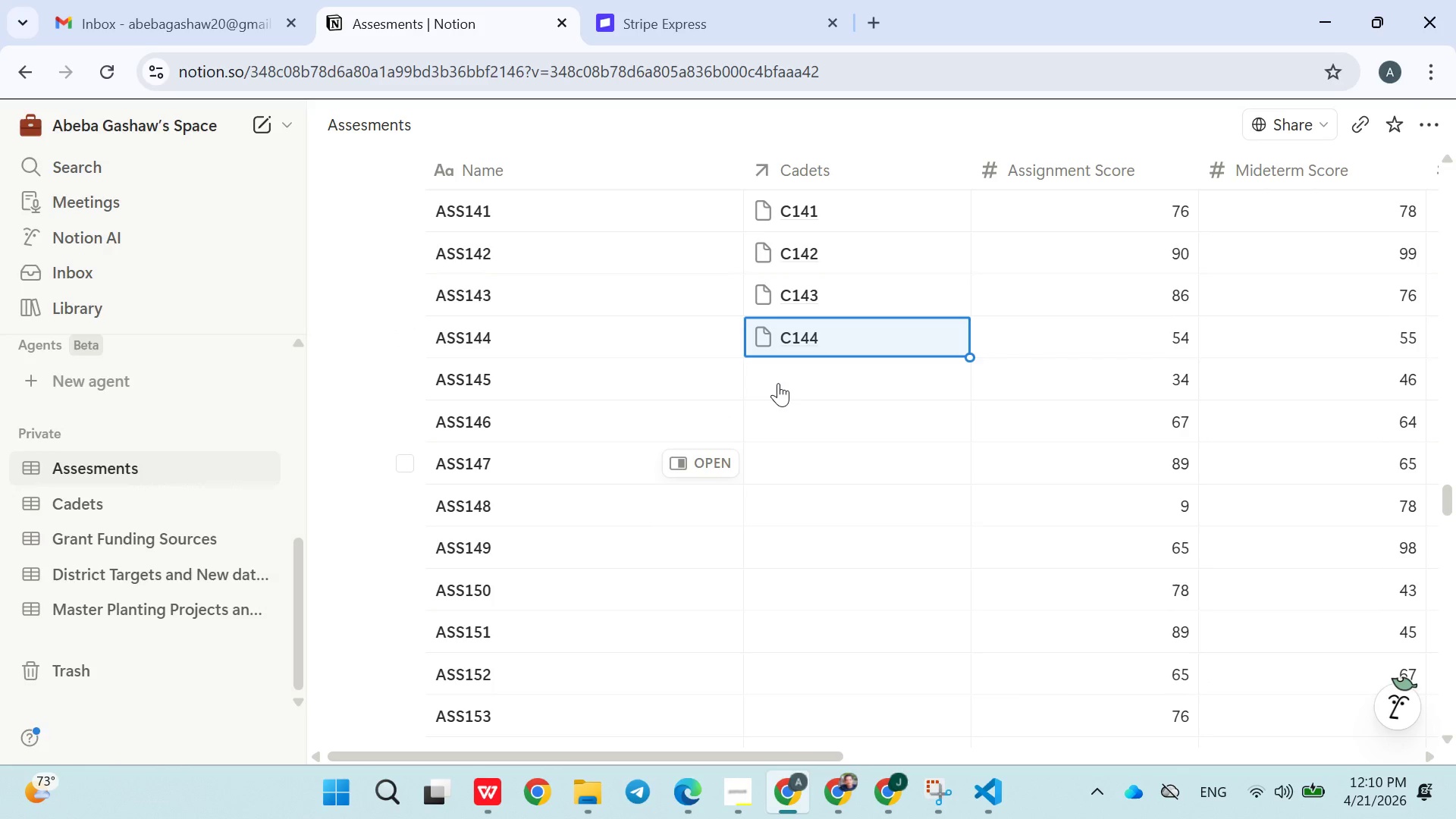 
left_click([779, 383])
 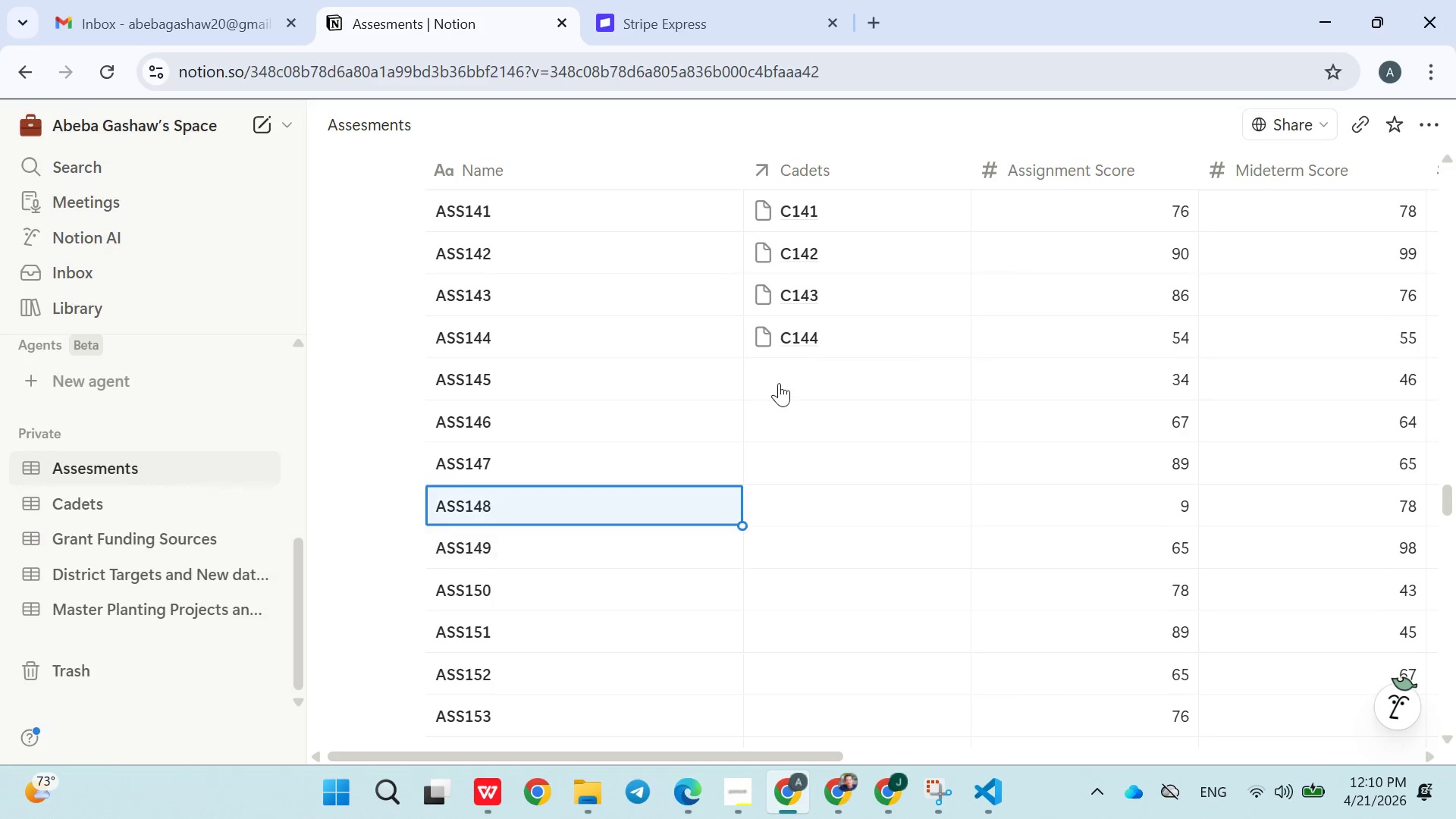 
key(Shift+ShiftLeft)
 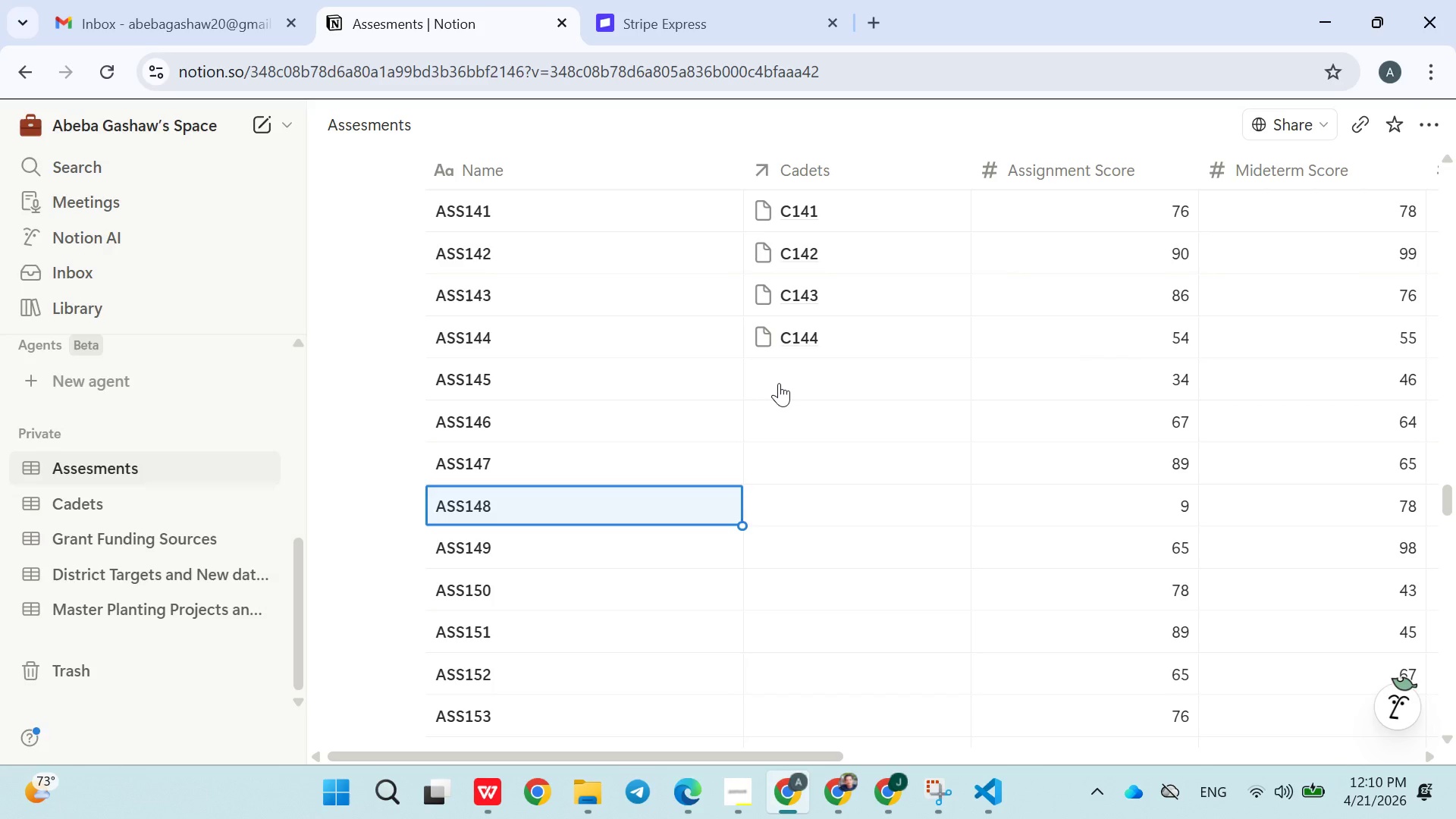 
left_click([779, 383])
 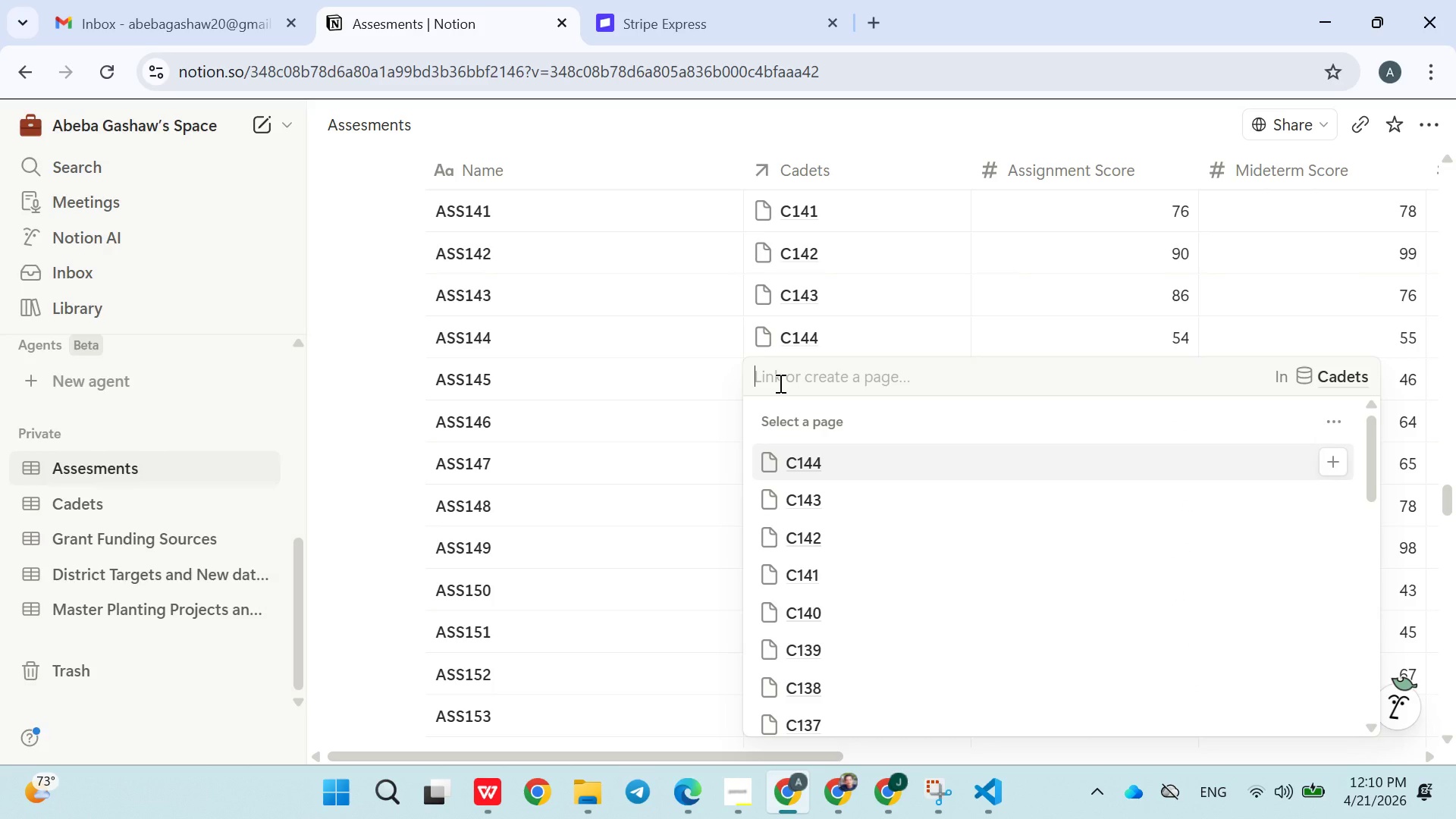 
hold_key(key=ShiftLeft, duration=0.31)
 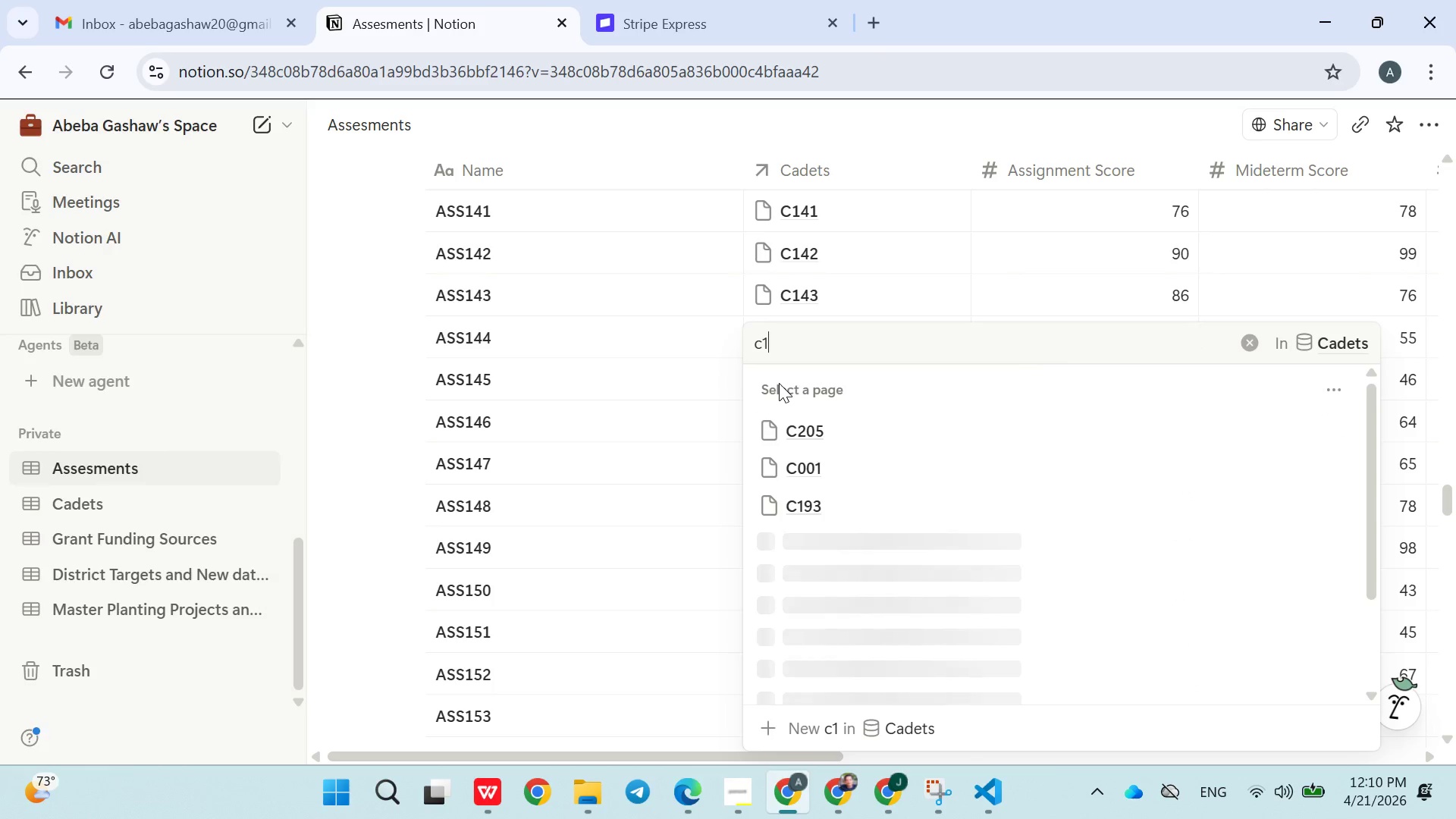 
type(c145)
 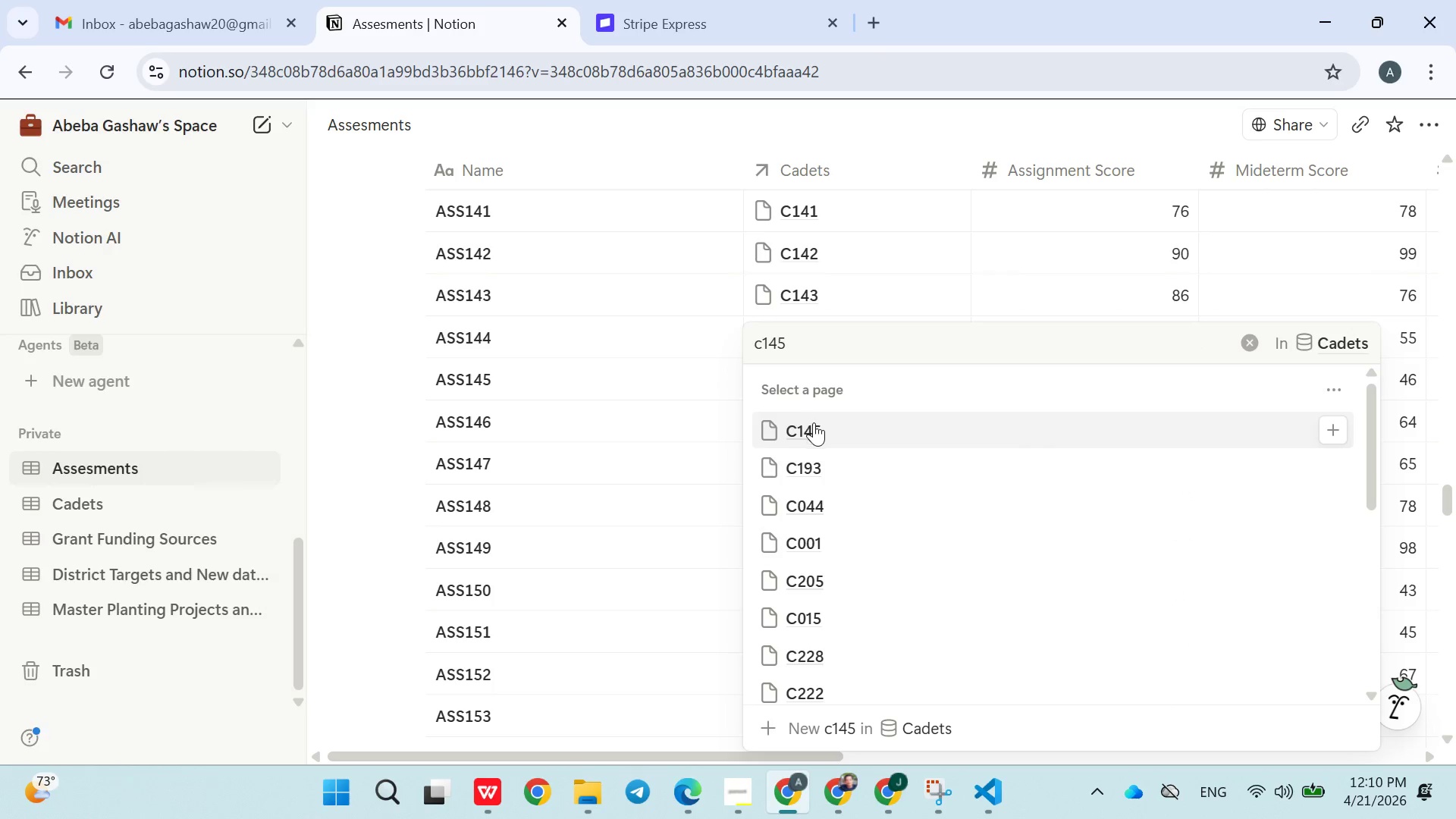 
double_click([711, 444])
 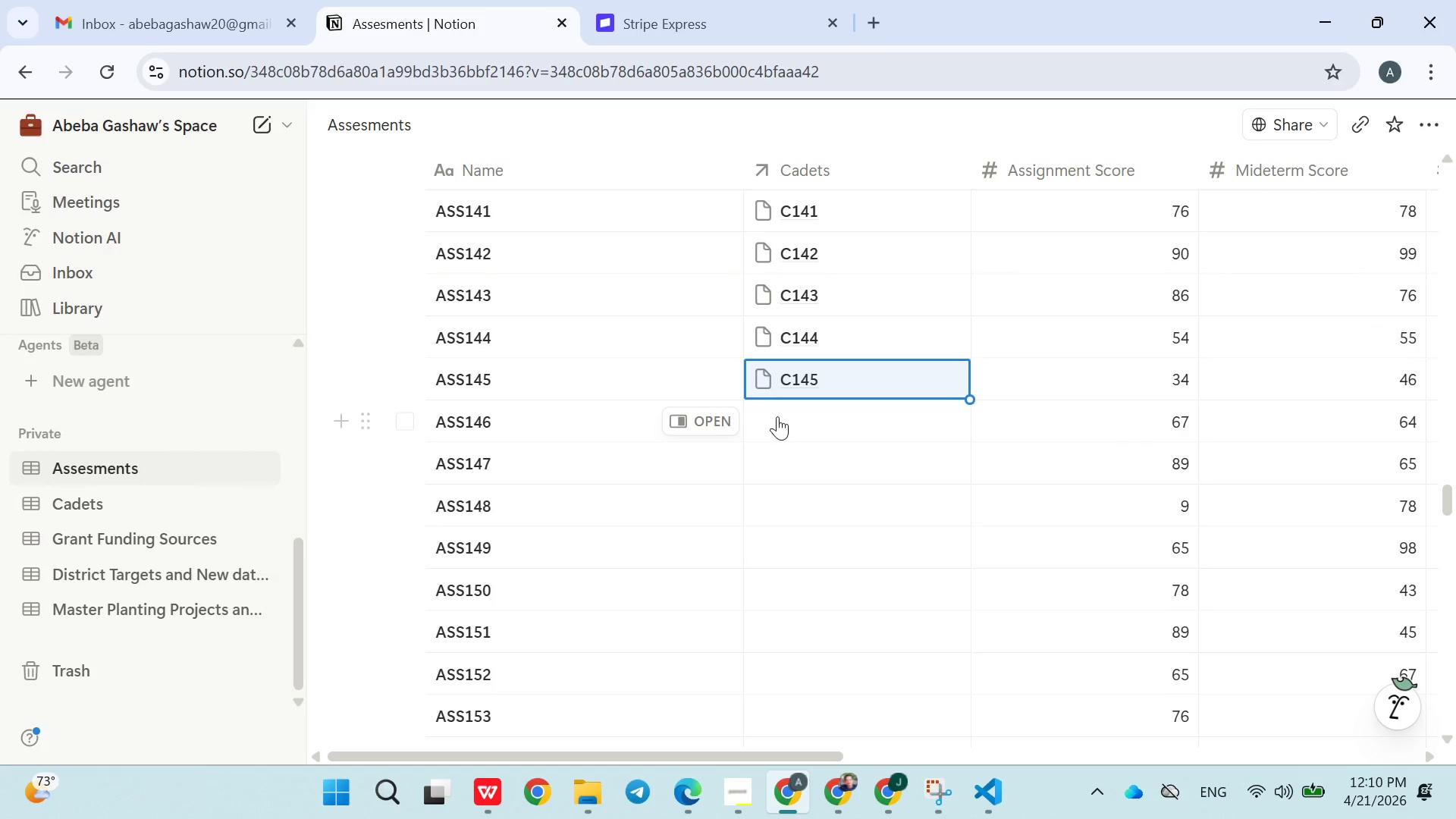 
left_click([782, 413])
 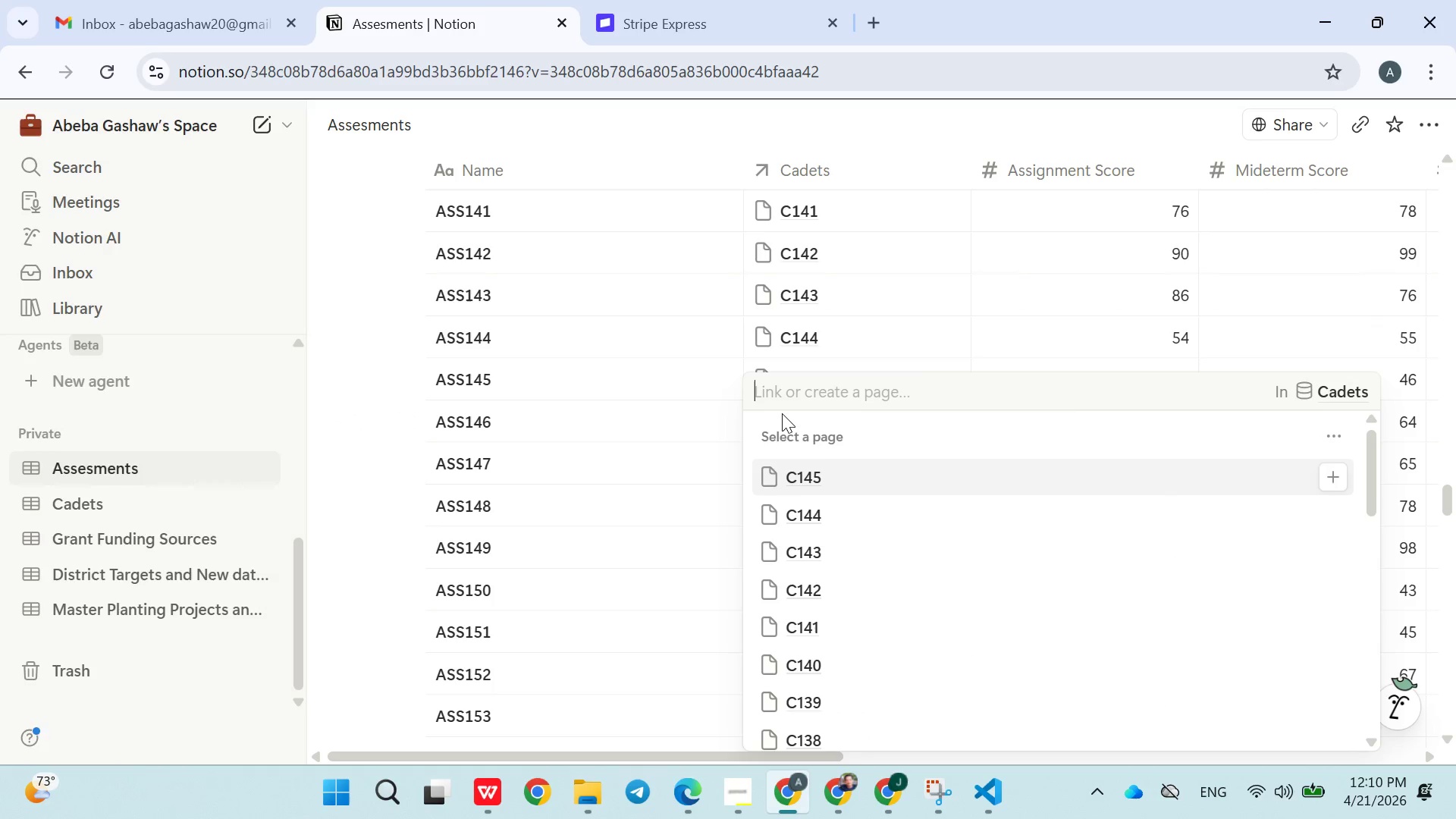 
type(Cq46)
 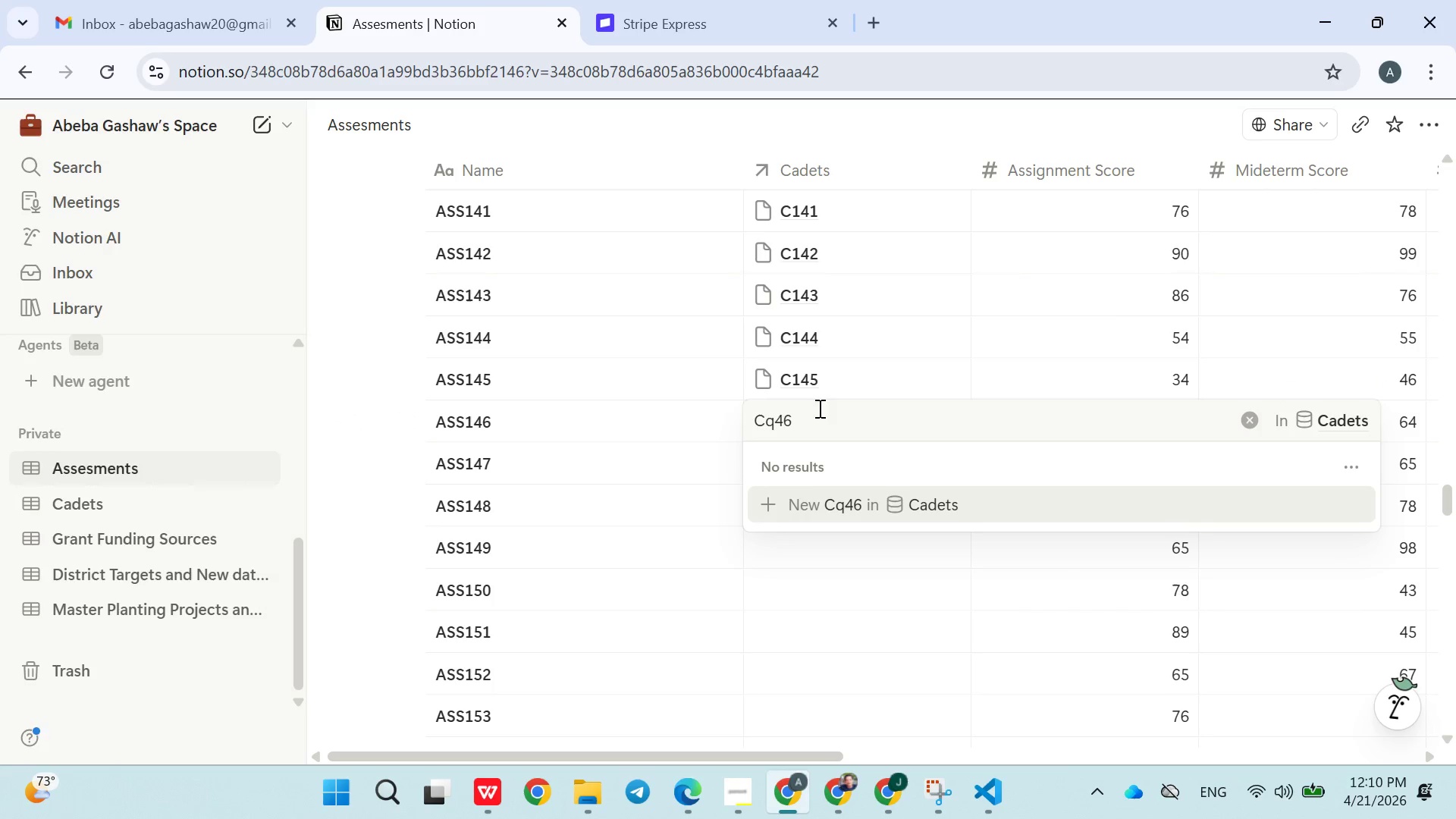 
key(Backspace)
key(Backspace)
key(Backspace)
type(0)
key(Backspace)
type(146)
 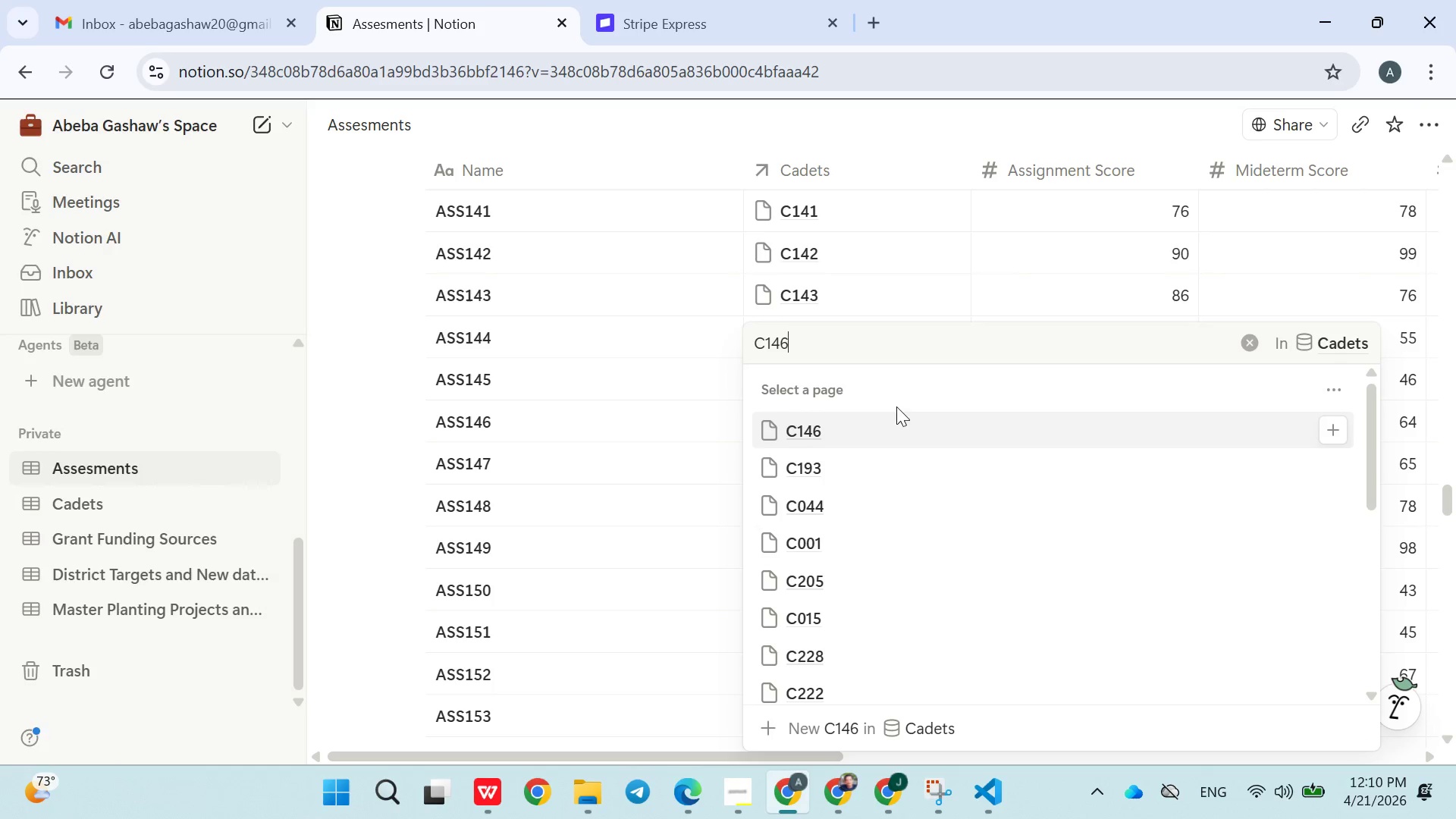 
left_click([834, 425])
 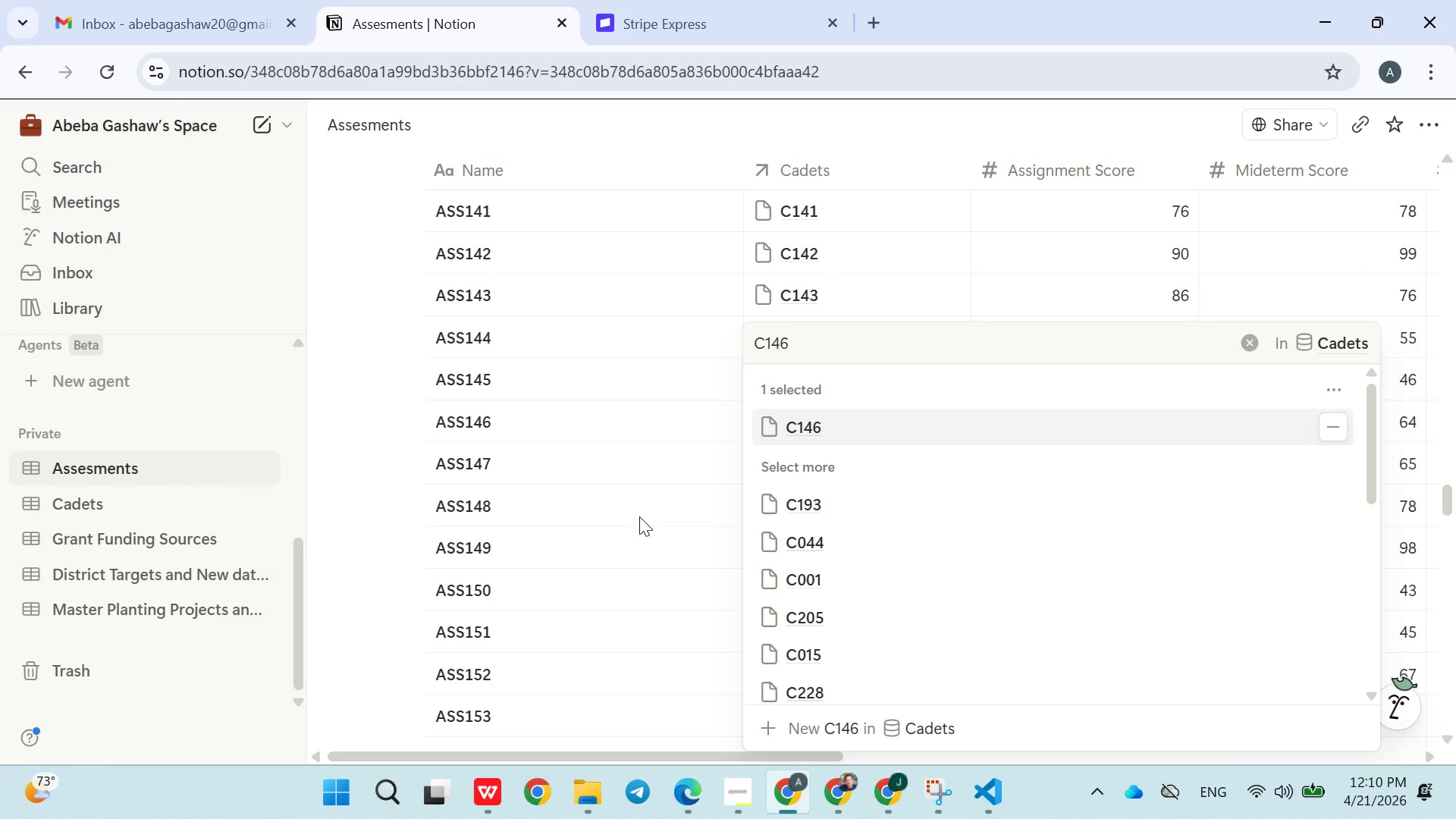 
left_click([639, 516])
 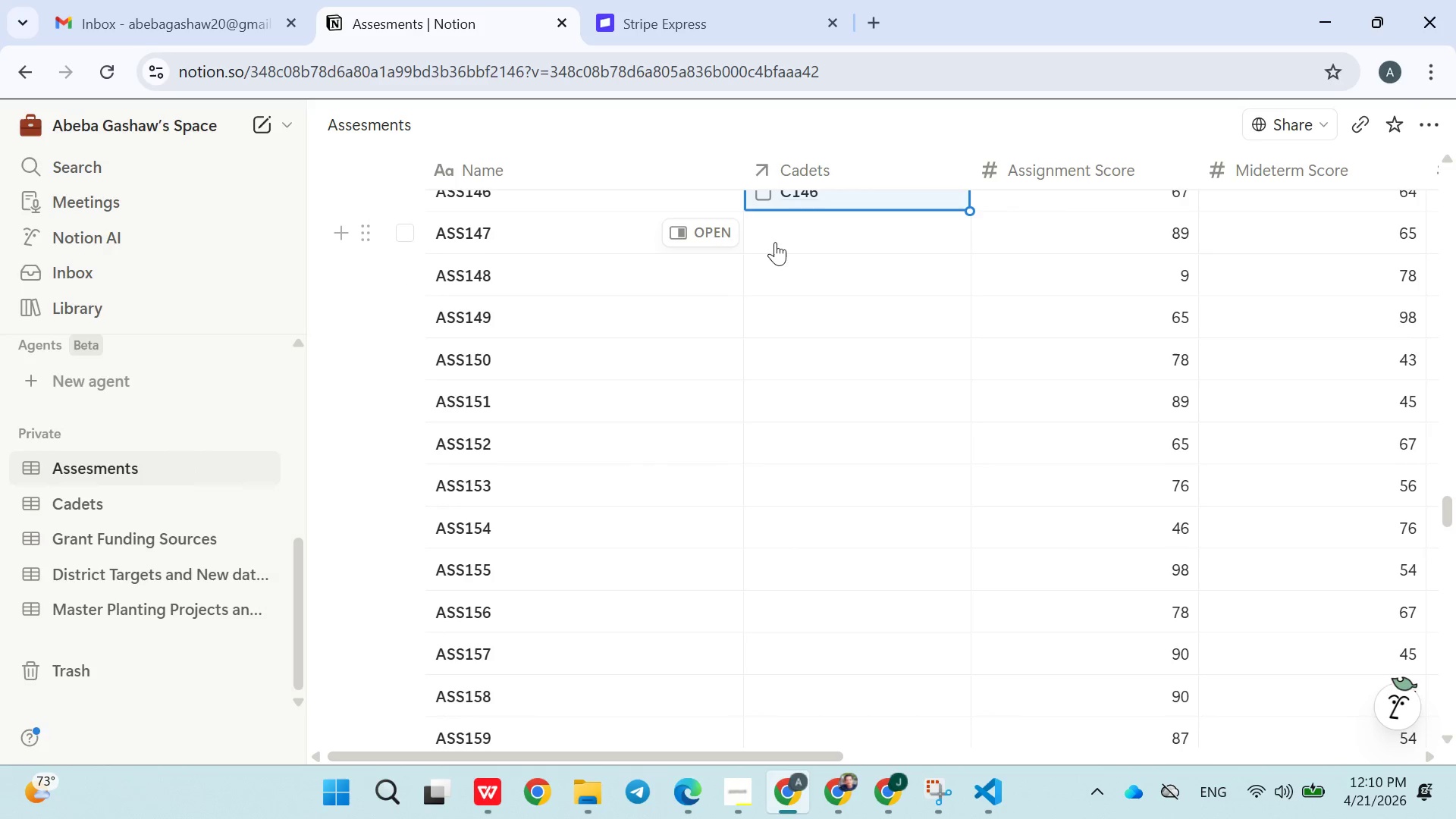 
left_click([781, 237])
 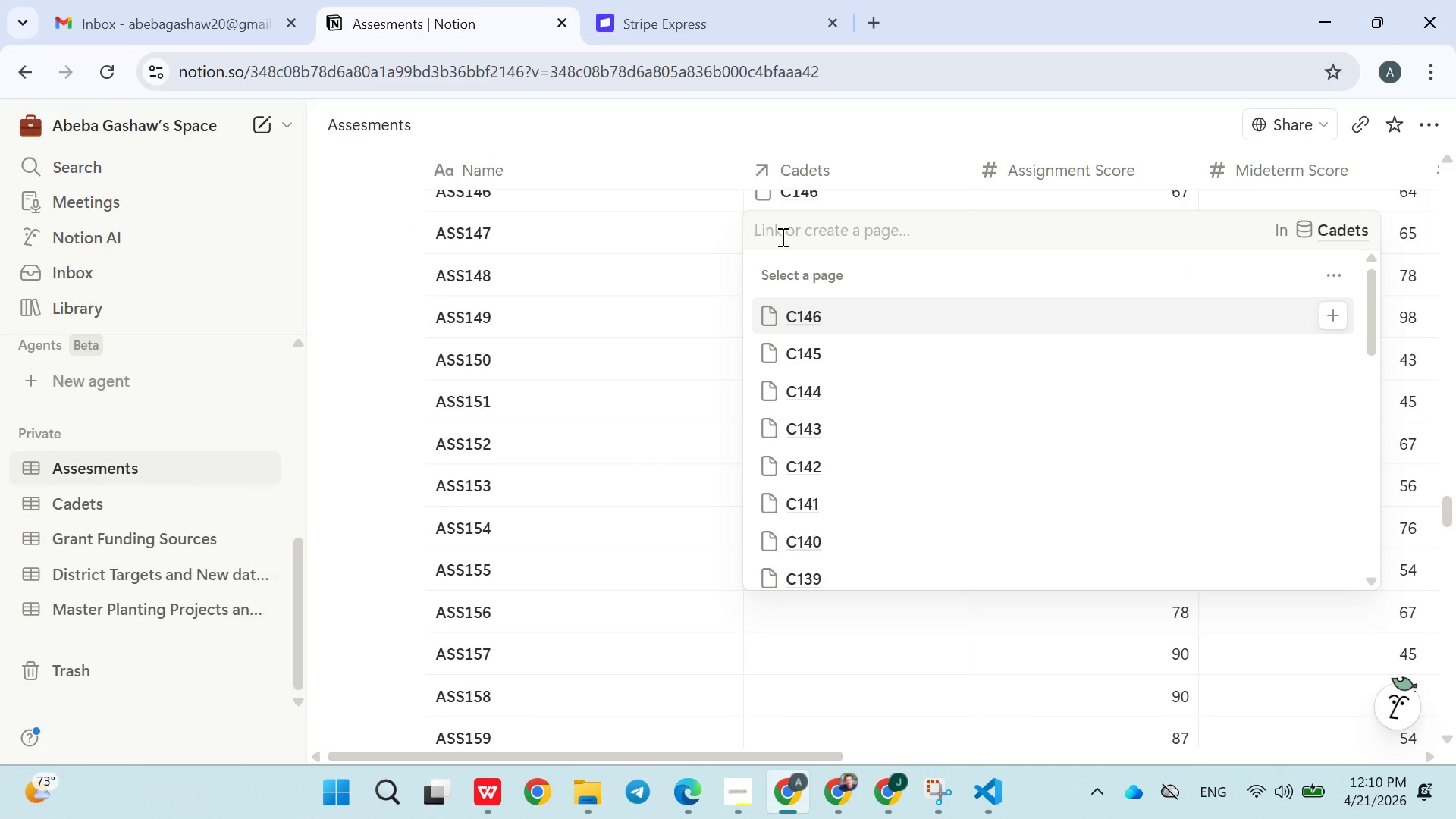 
type(C147)
 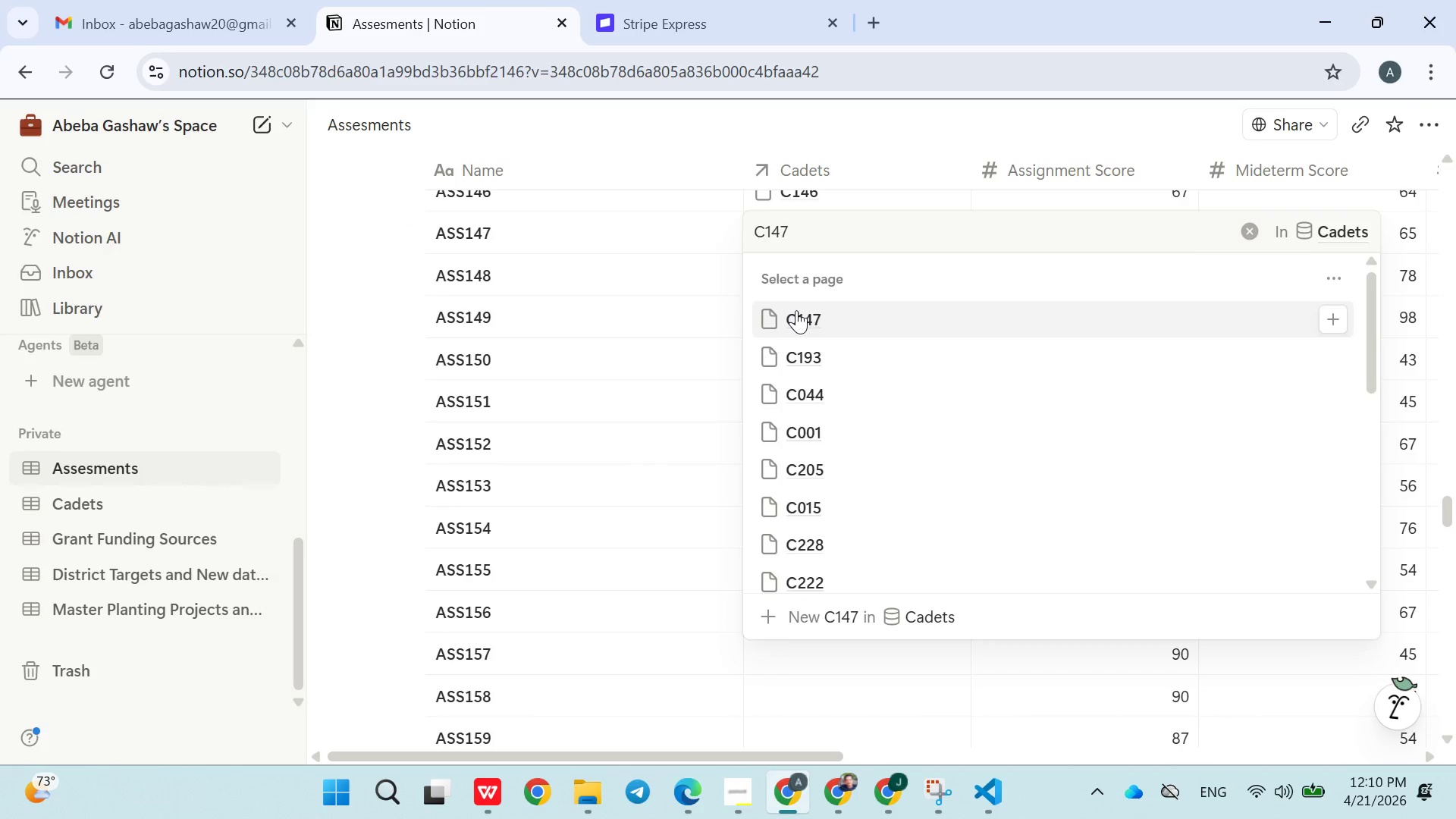 
double_click([645, 337])
 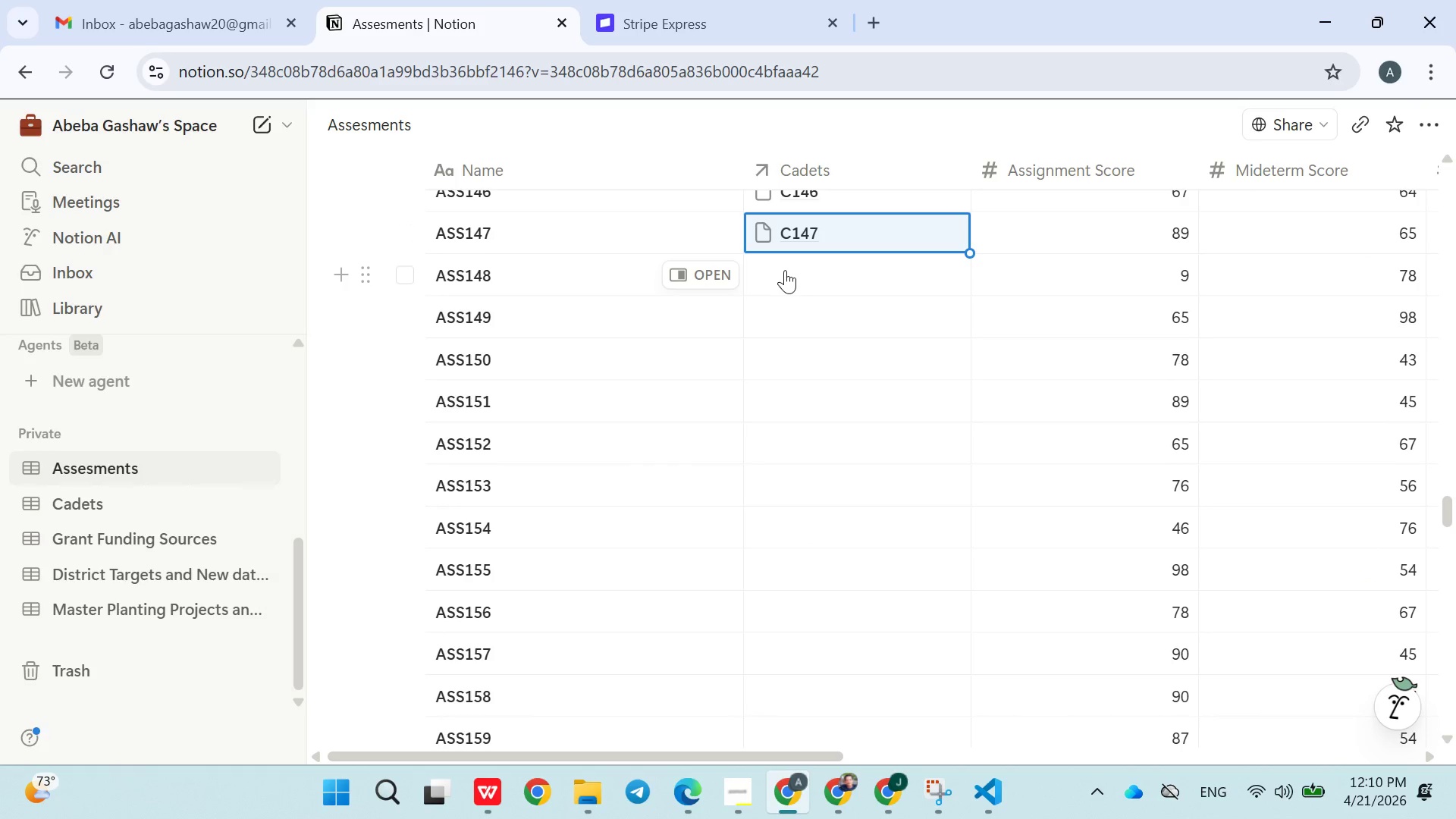 
left_click([786, 275])
 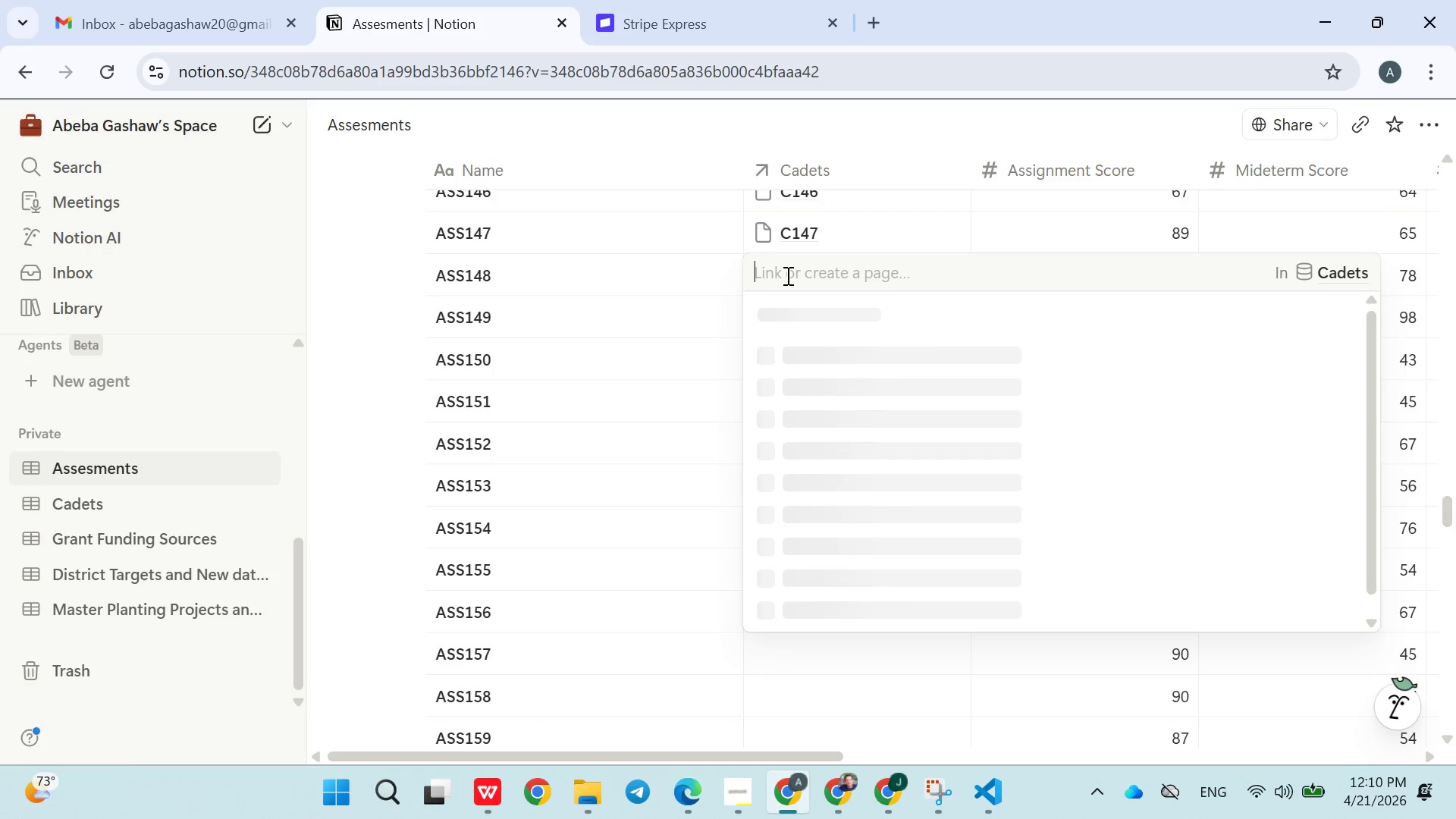 
type(c148)
 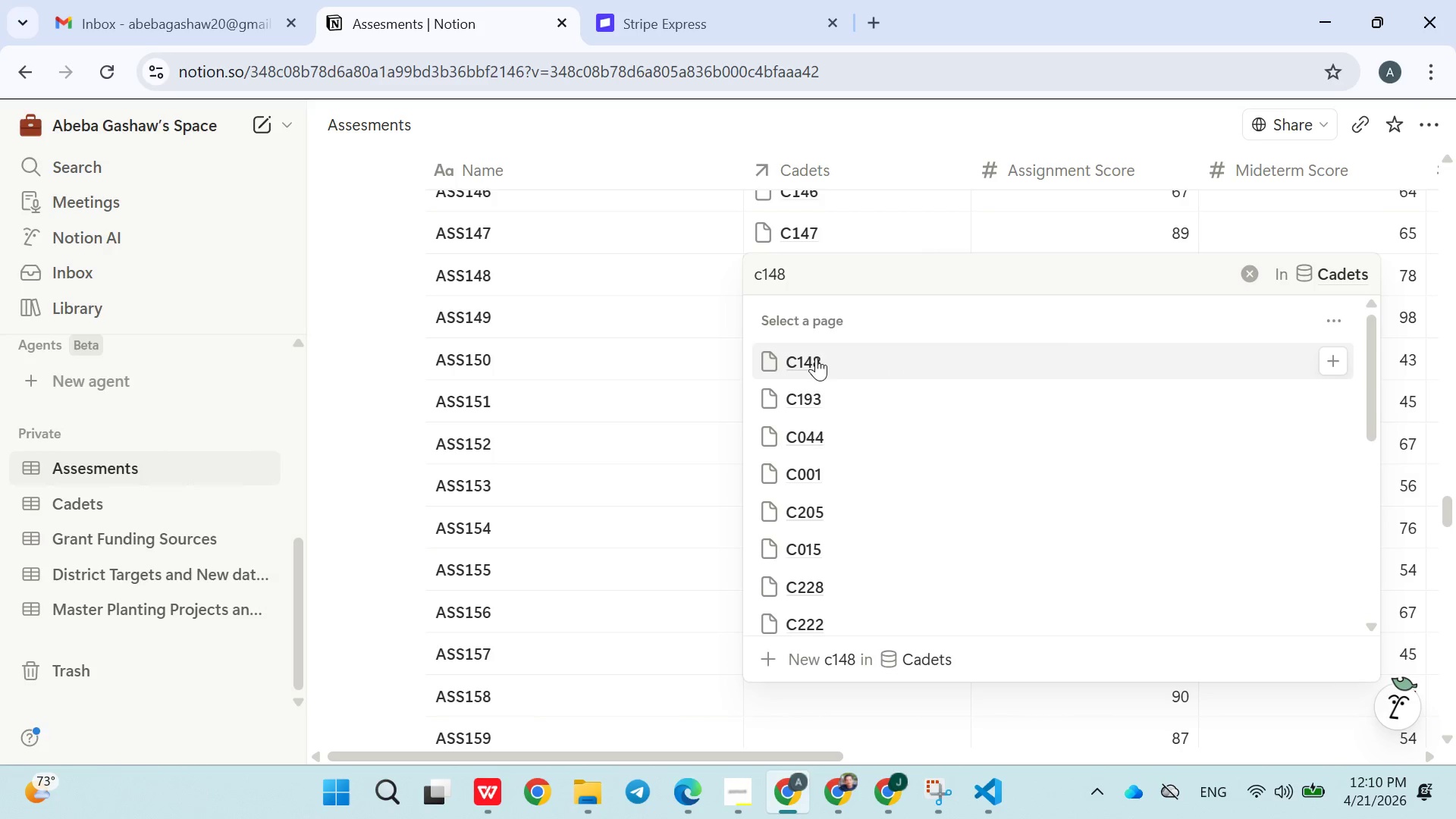 
double_click([648, 396])
 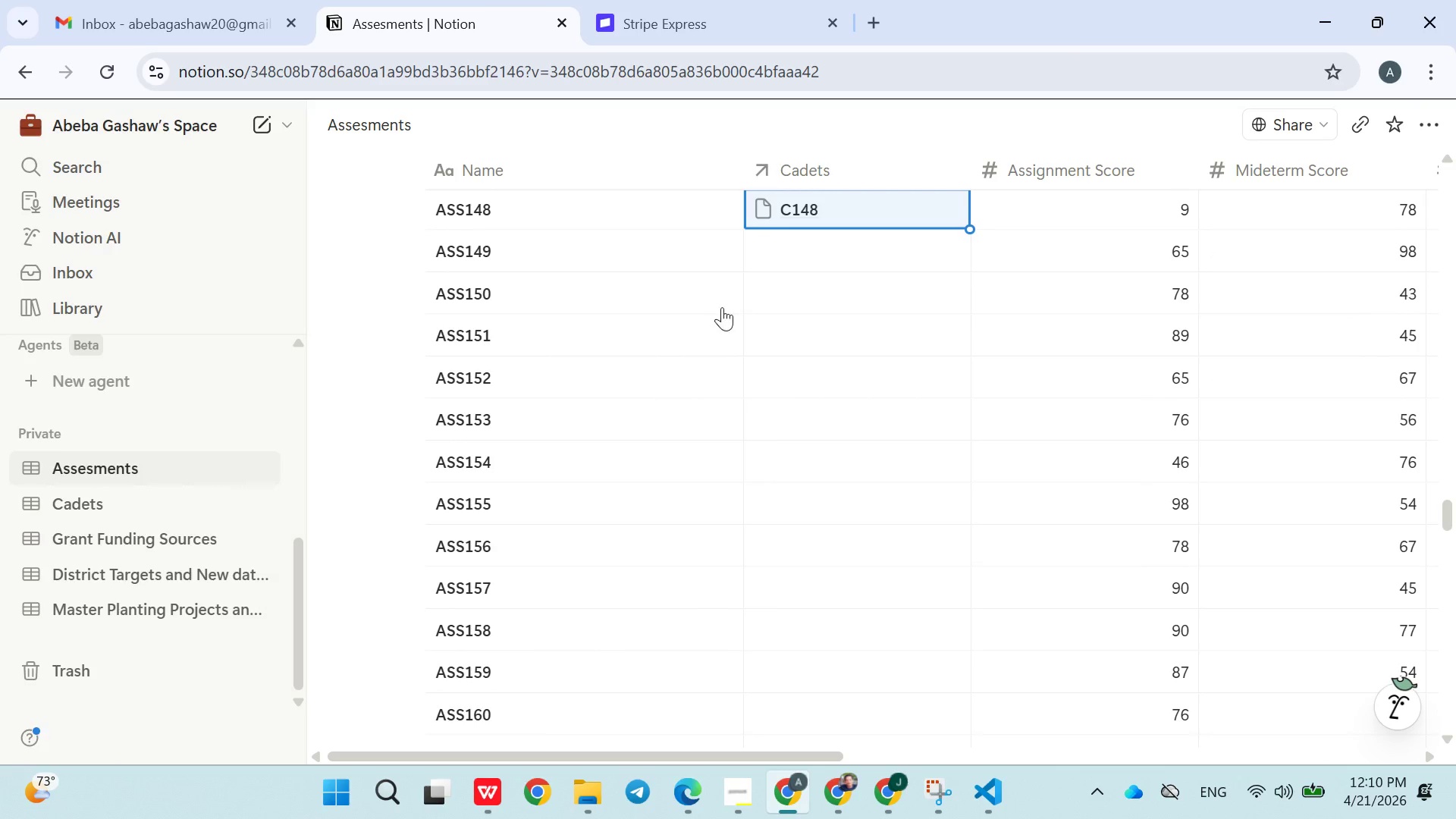 
left_click([790, 251])
 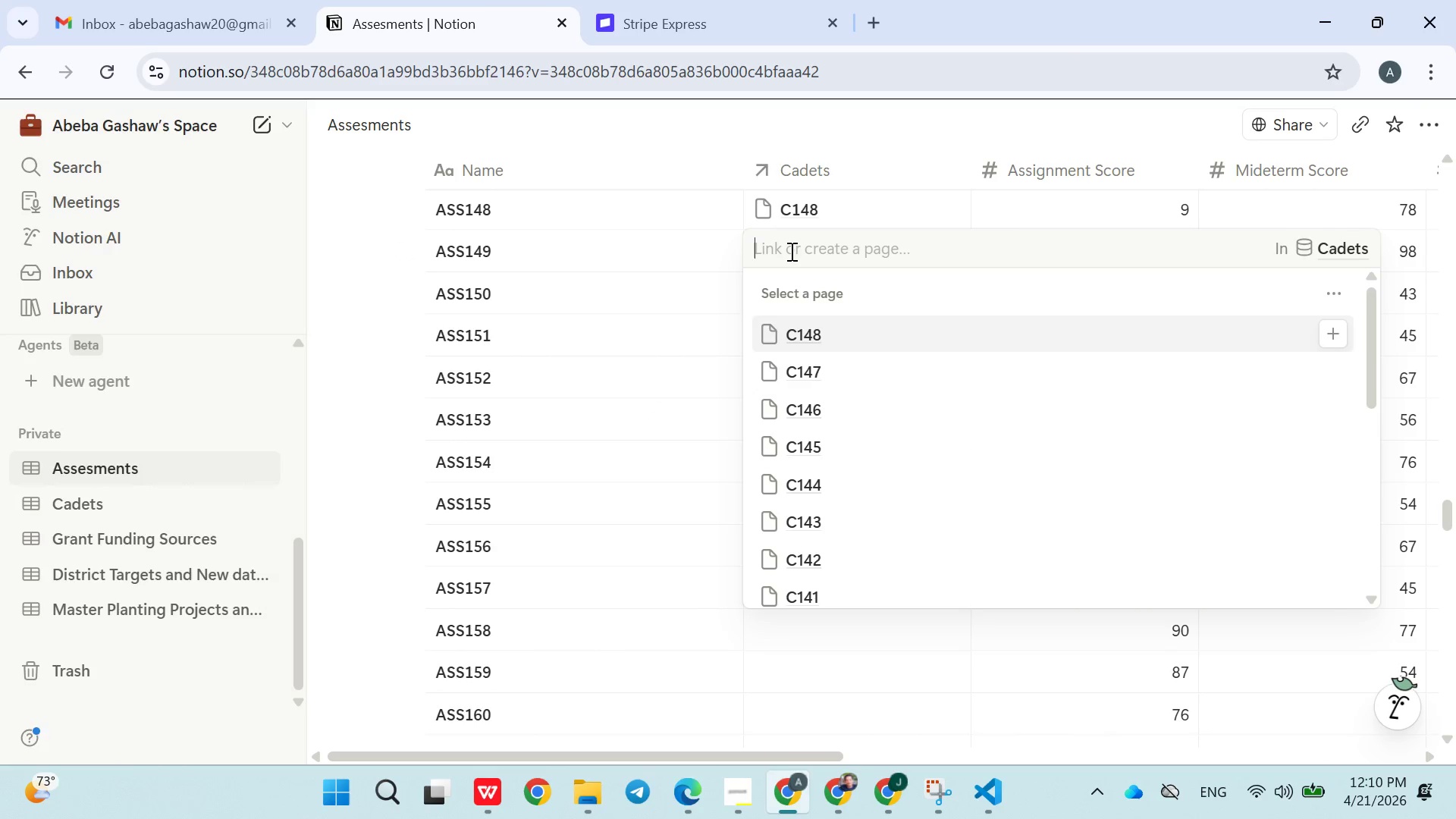 
type(C149)
 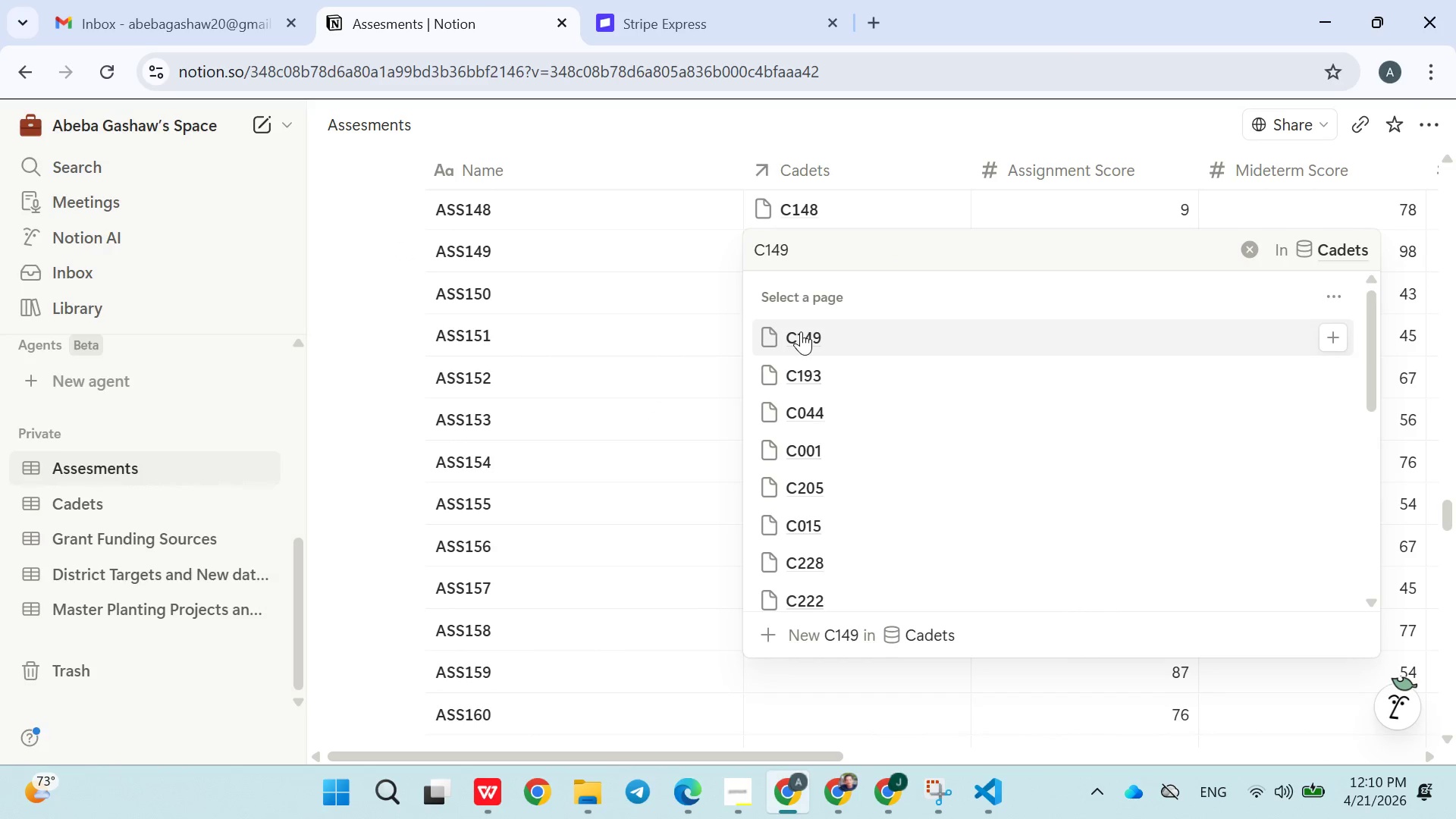 
double_click([635, 422])
 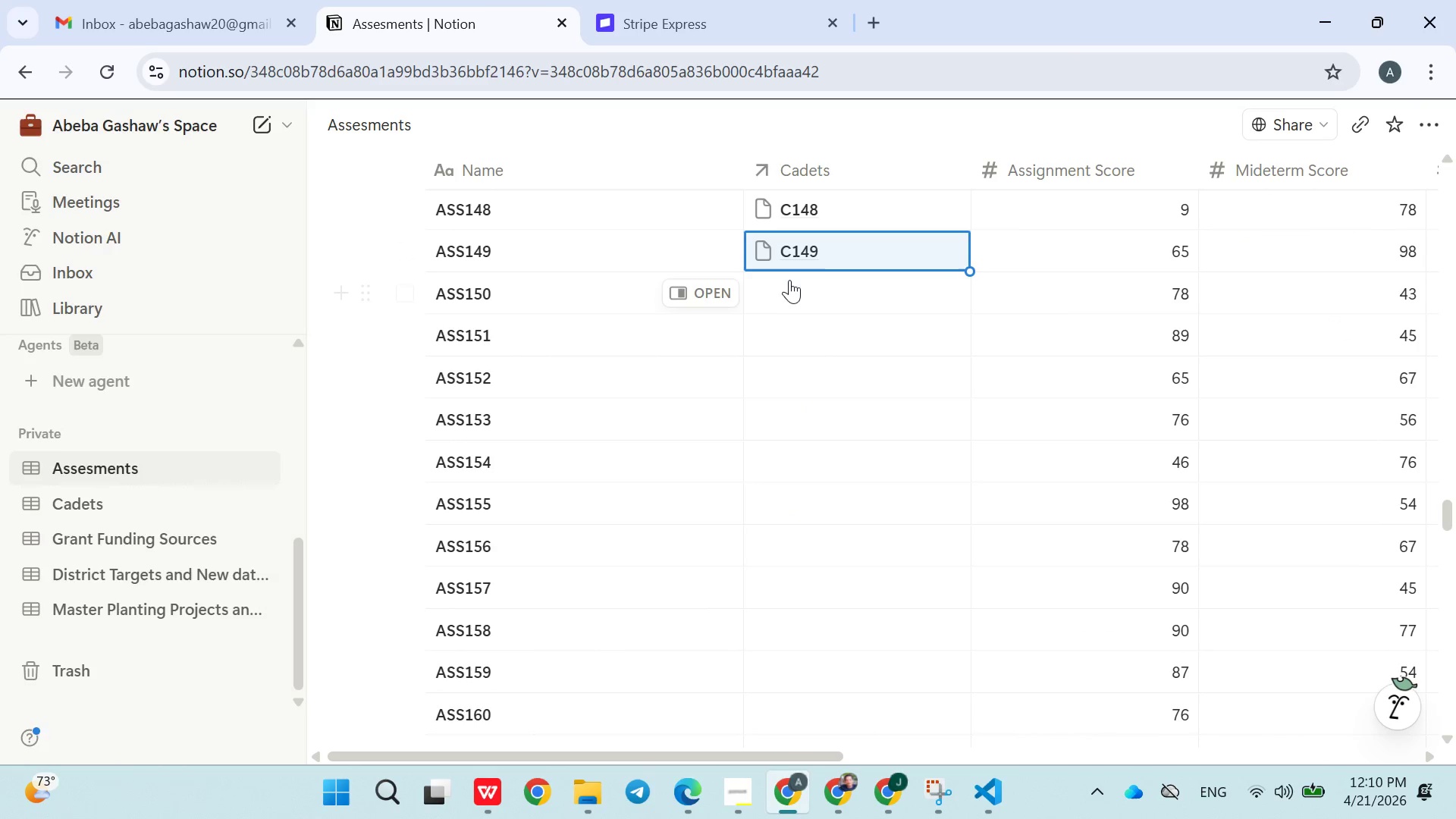 
left_click([794, 281])
 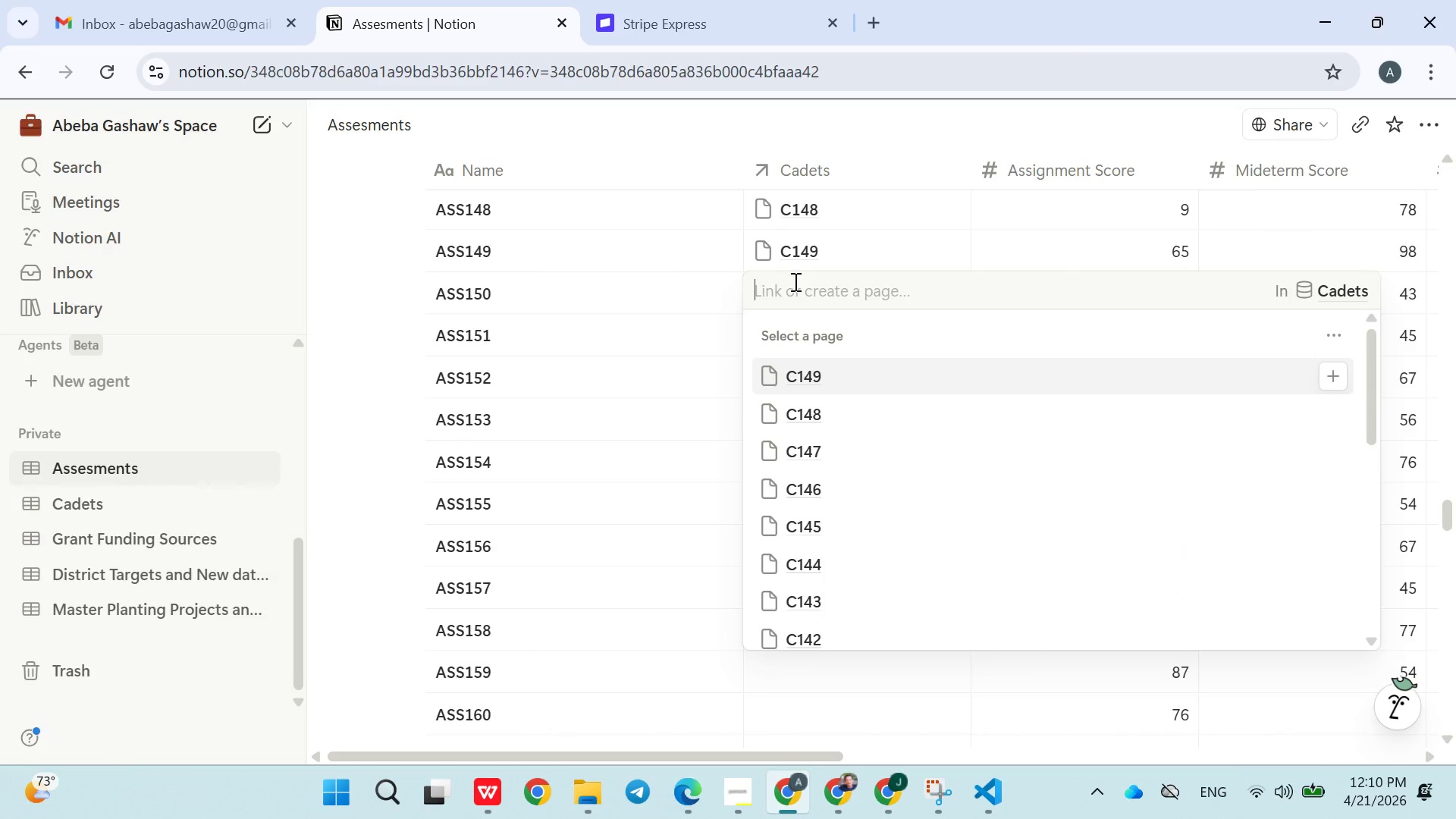 
type(C150)
 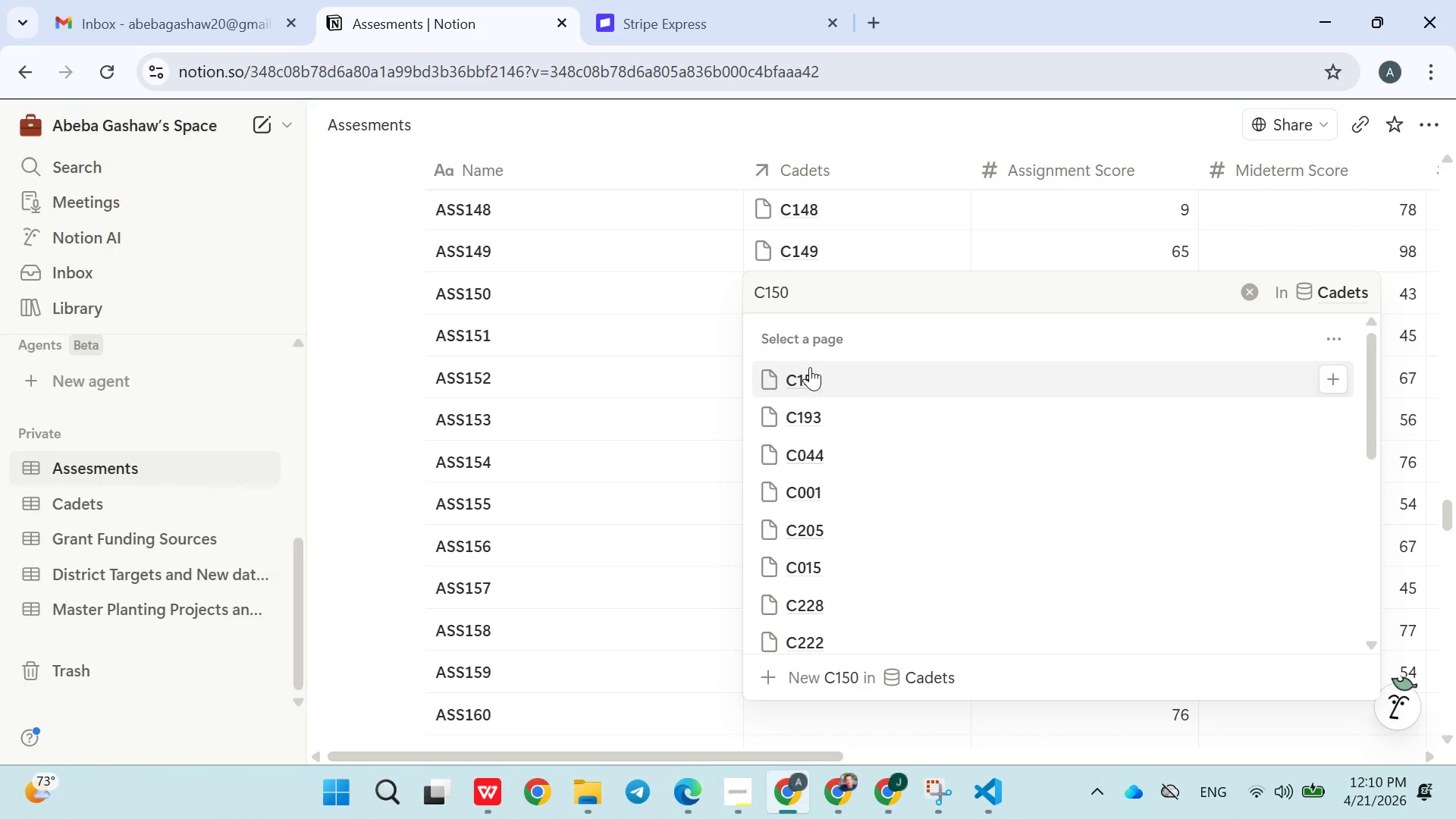 
double_click([664, 440])
 